 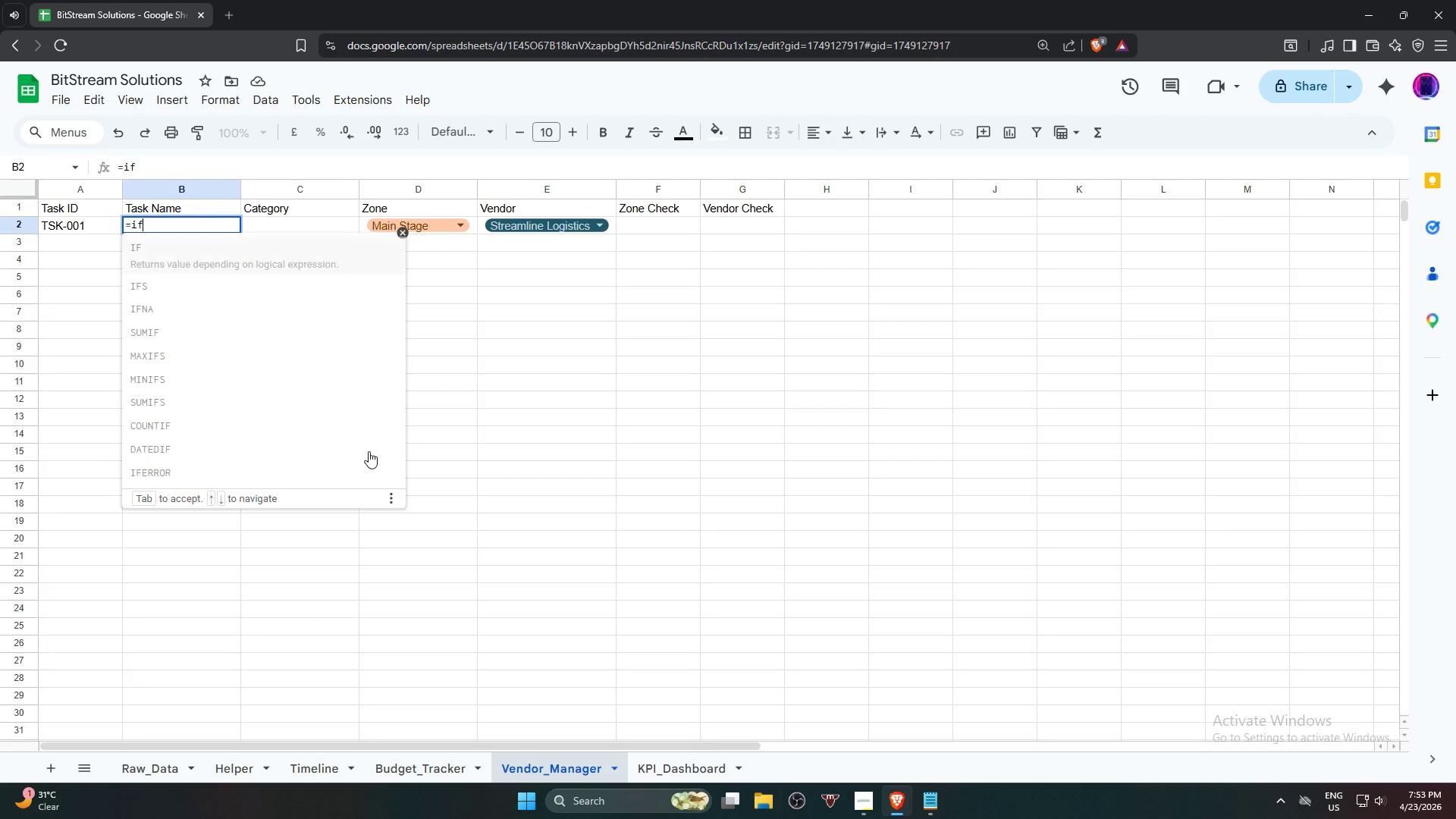 
key(Backspace)
 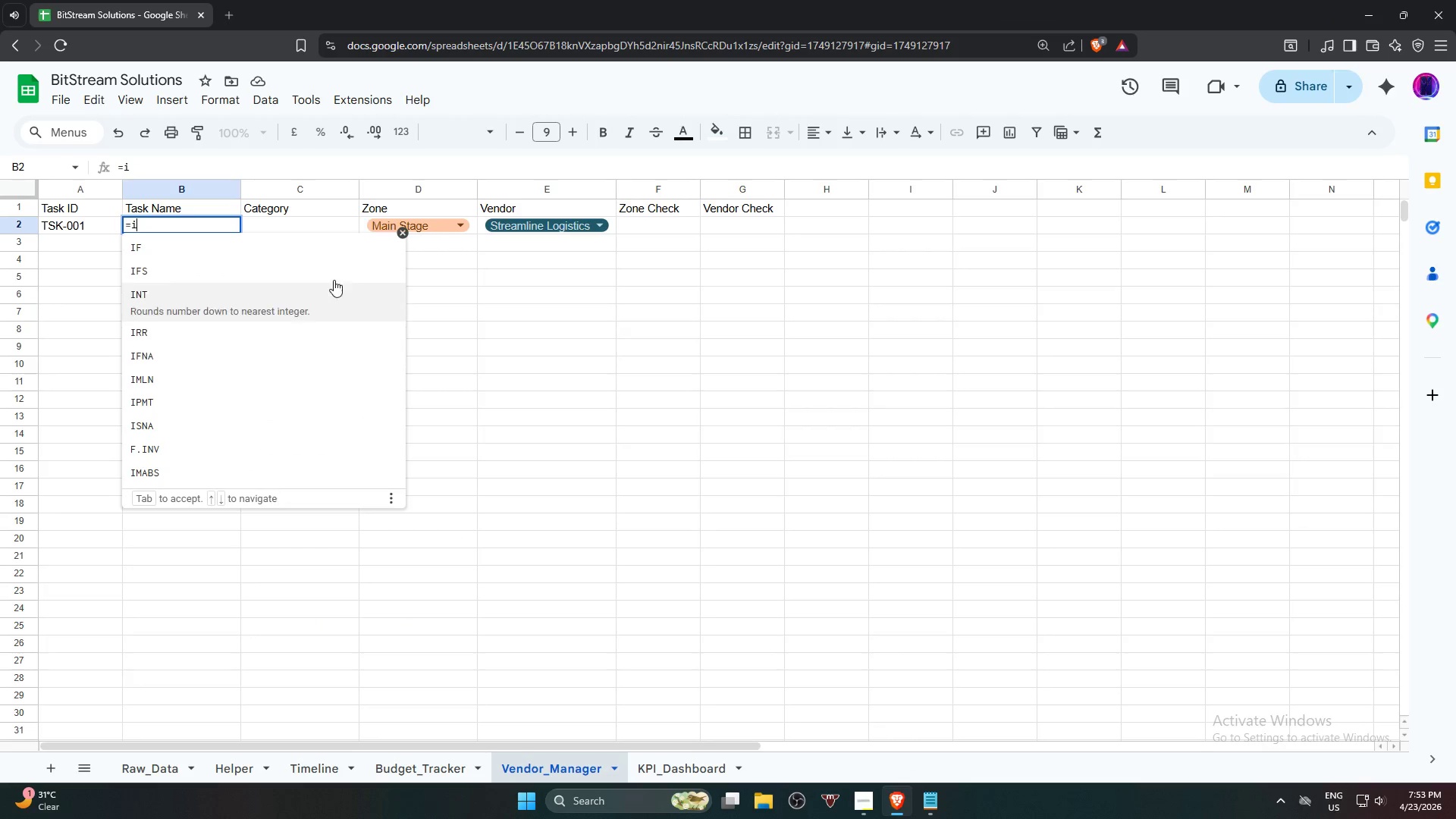 
left_click([279, 253])
 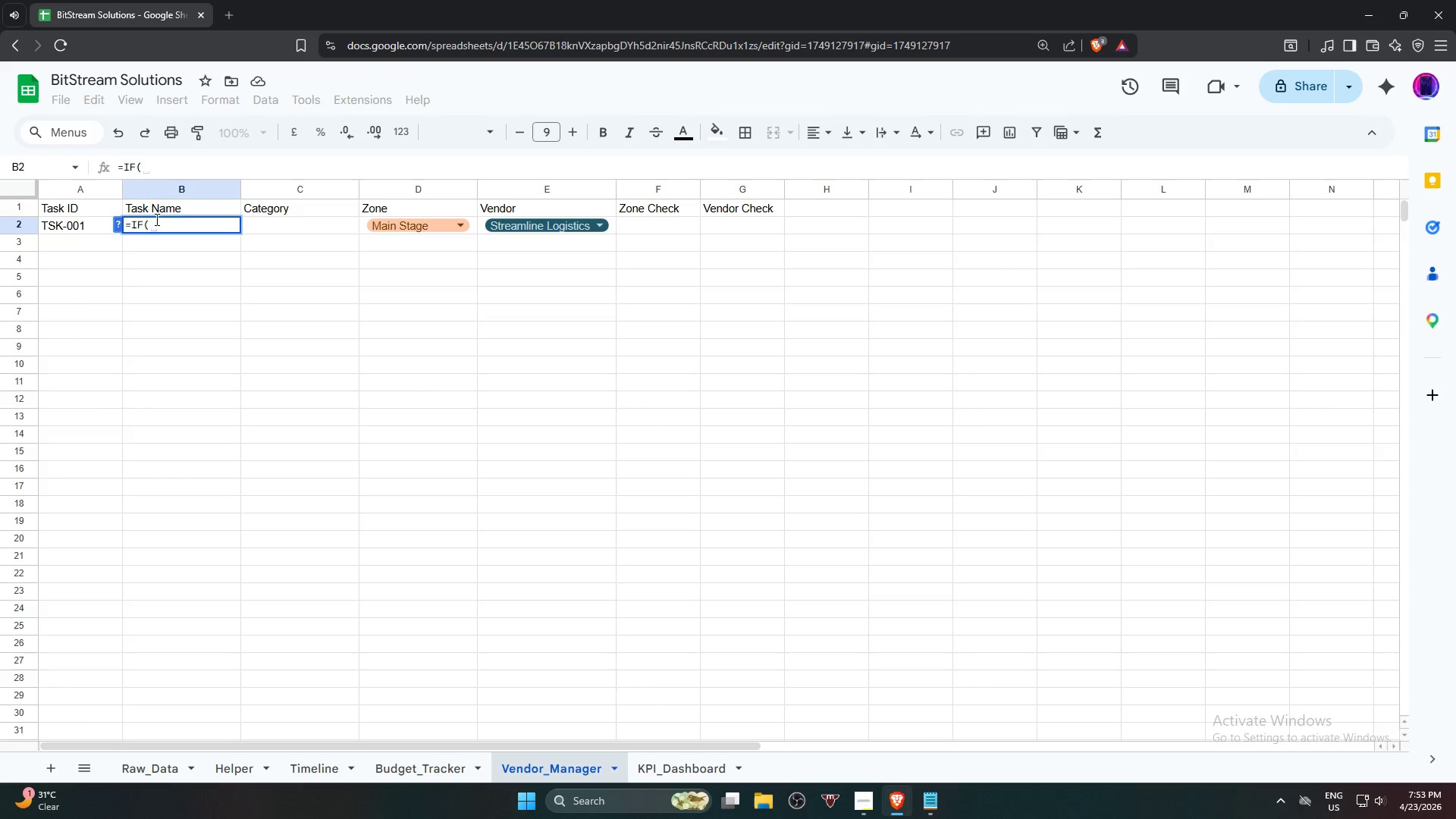 
left_click([80, 227])
 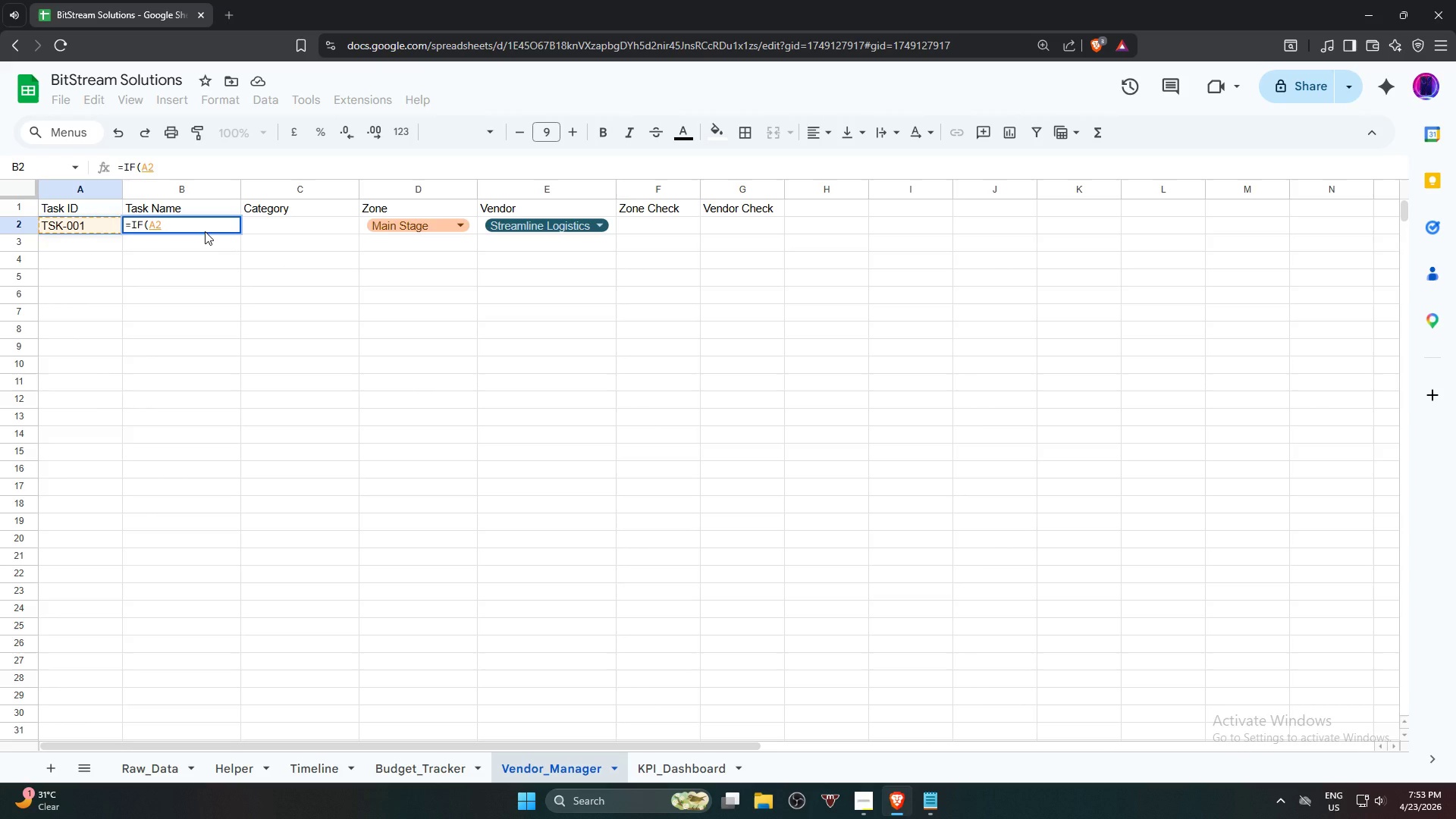 
key(Equal)
 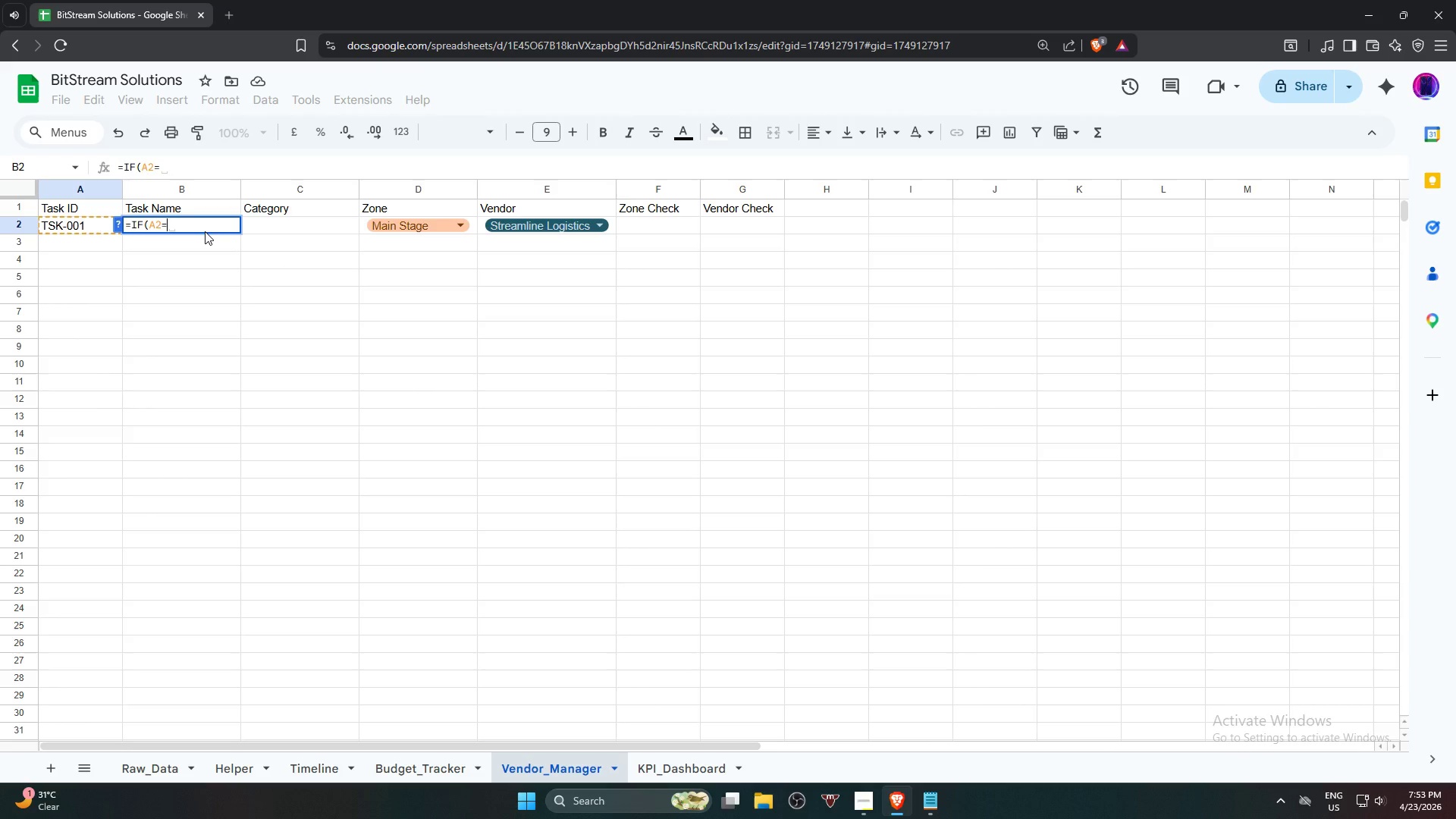 
key(Shift+Quote)
 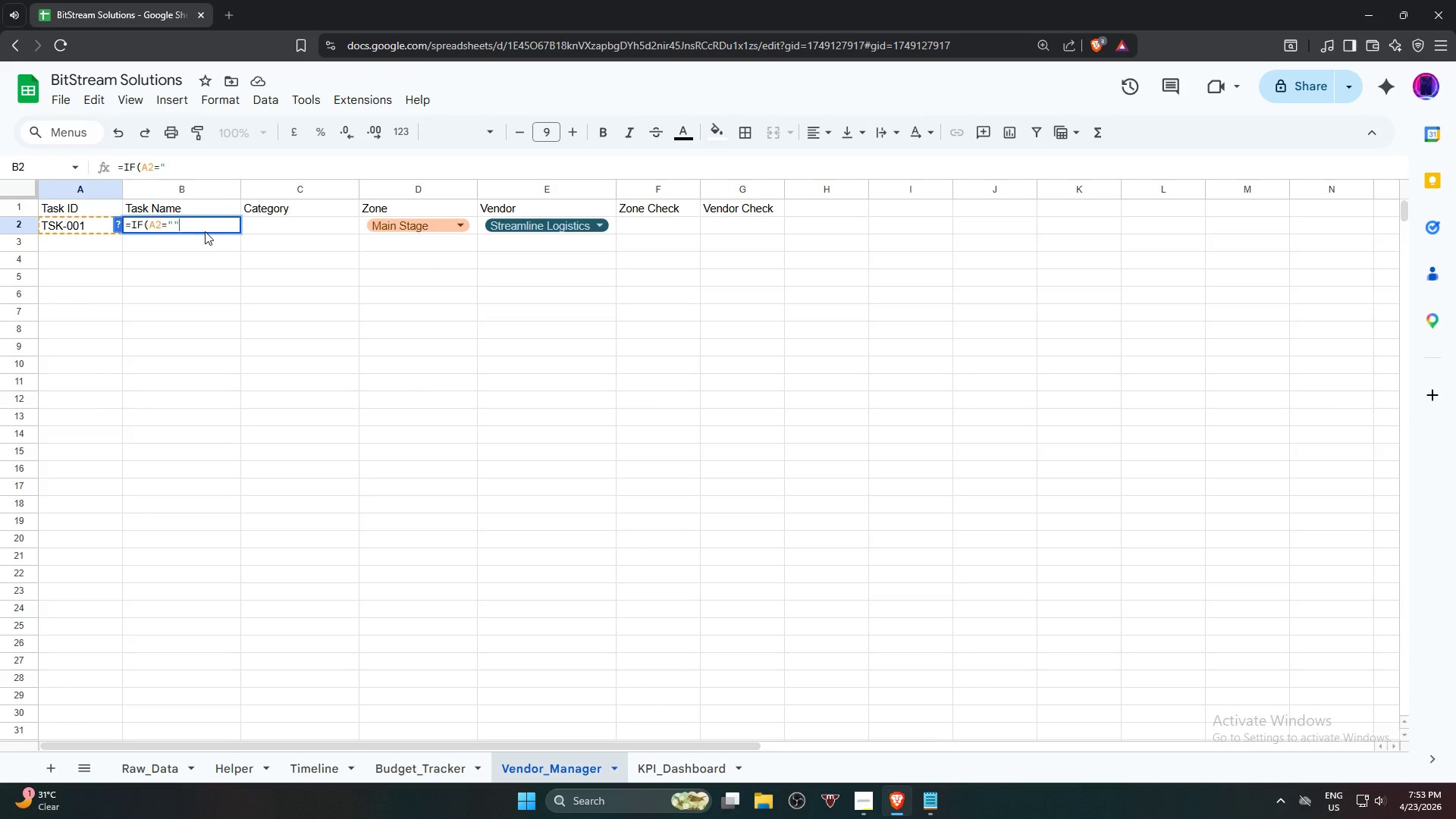 
key(Shift+Quote)
 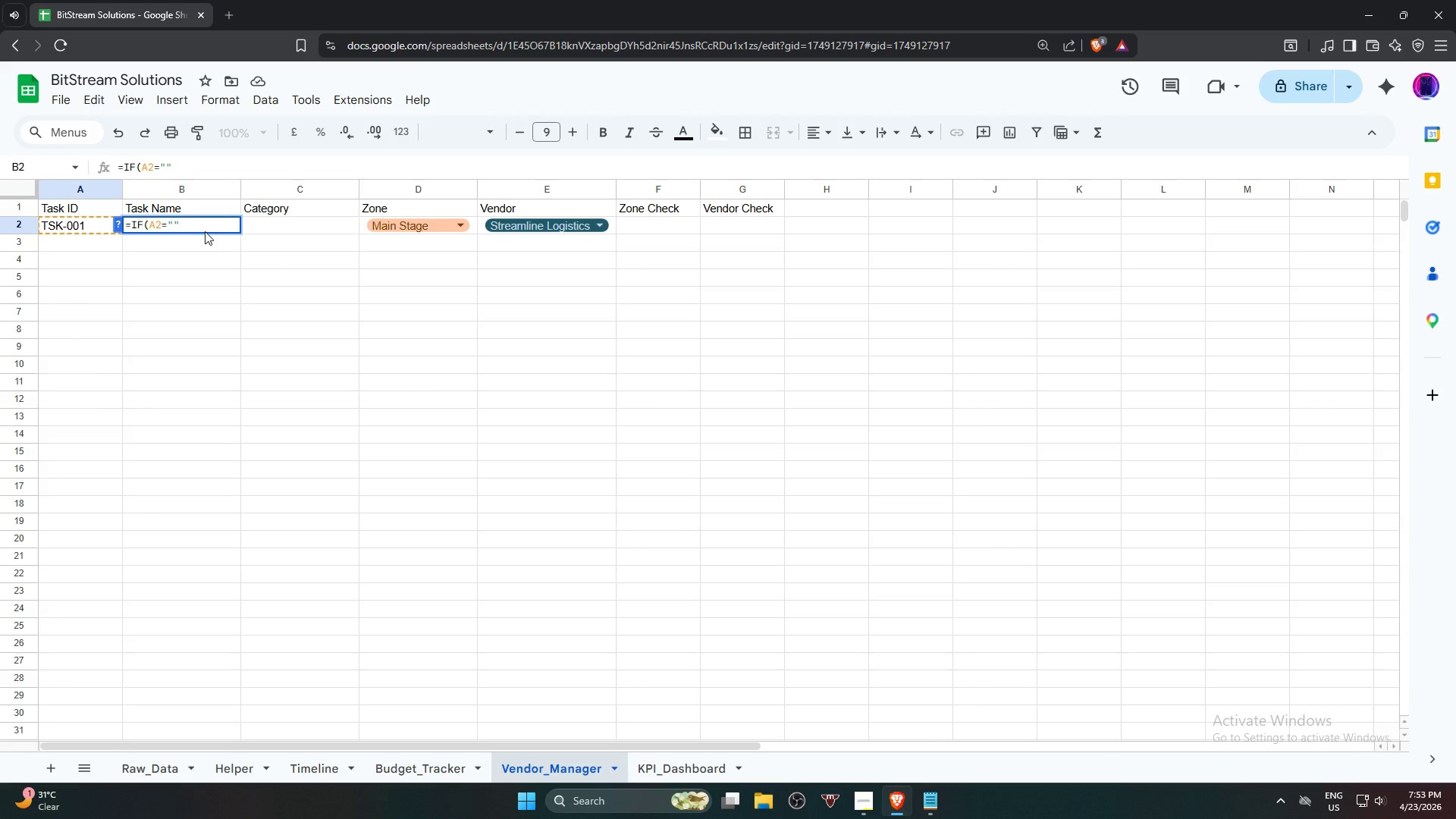 
key(Comma)
 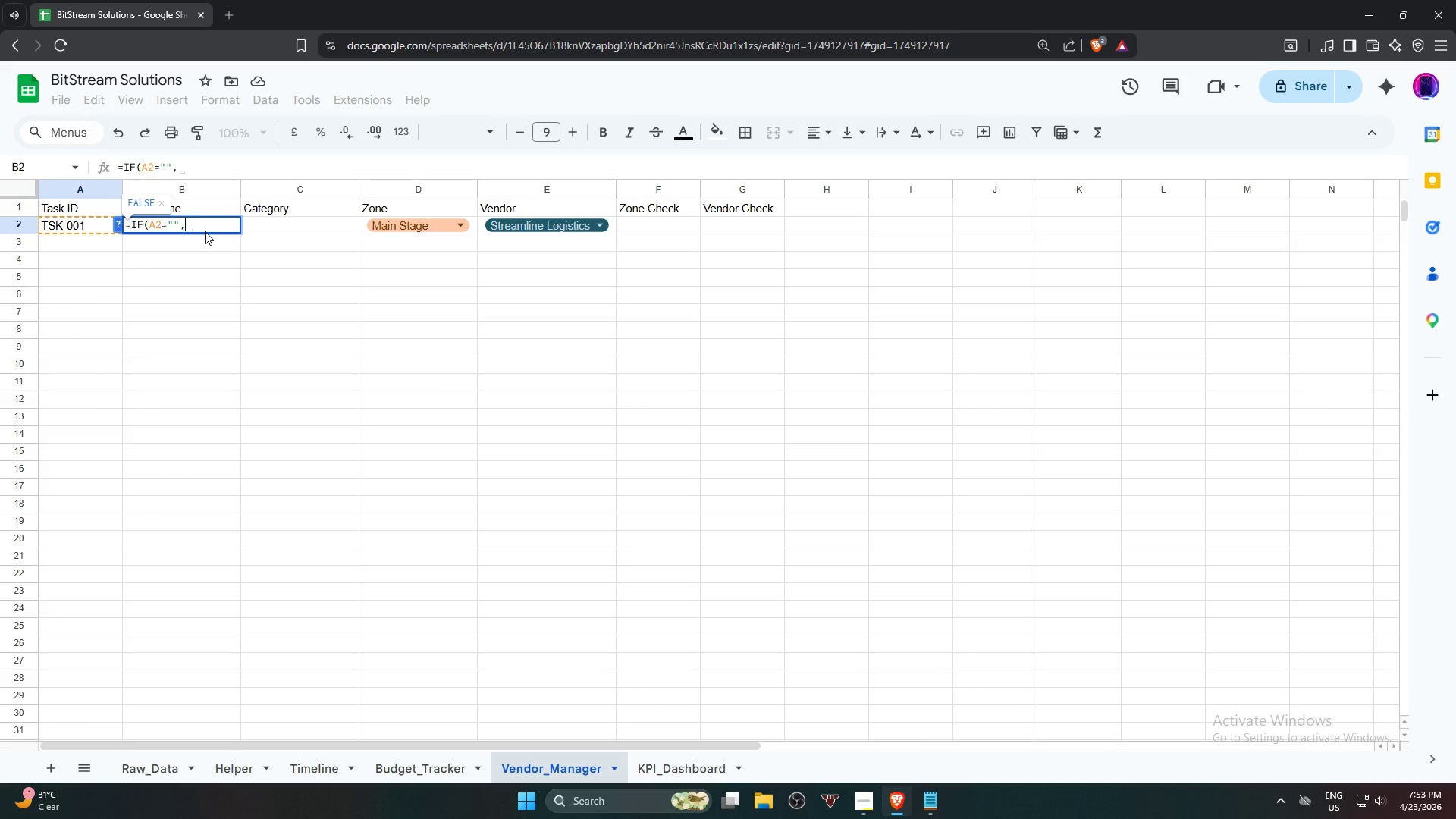 
key(Shift+Quote)
 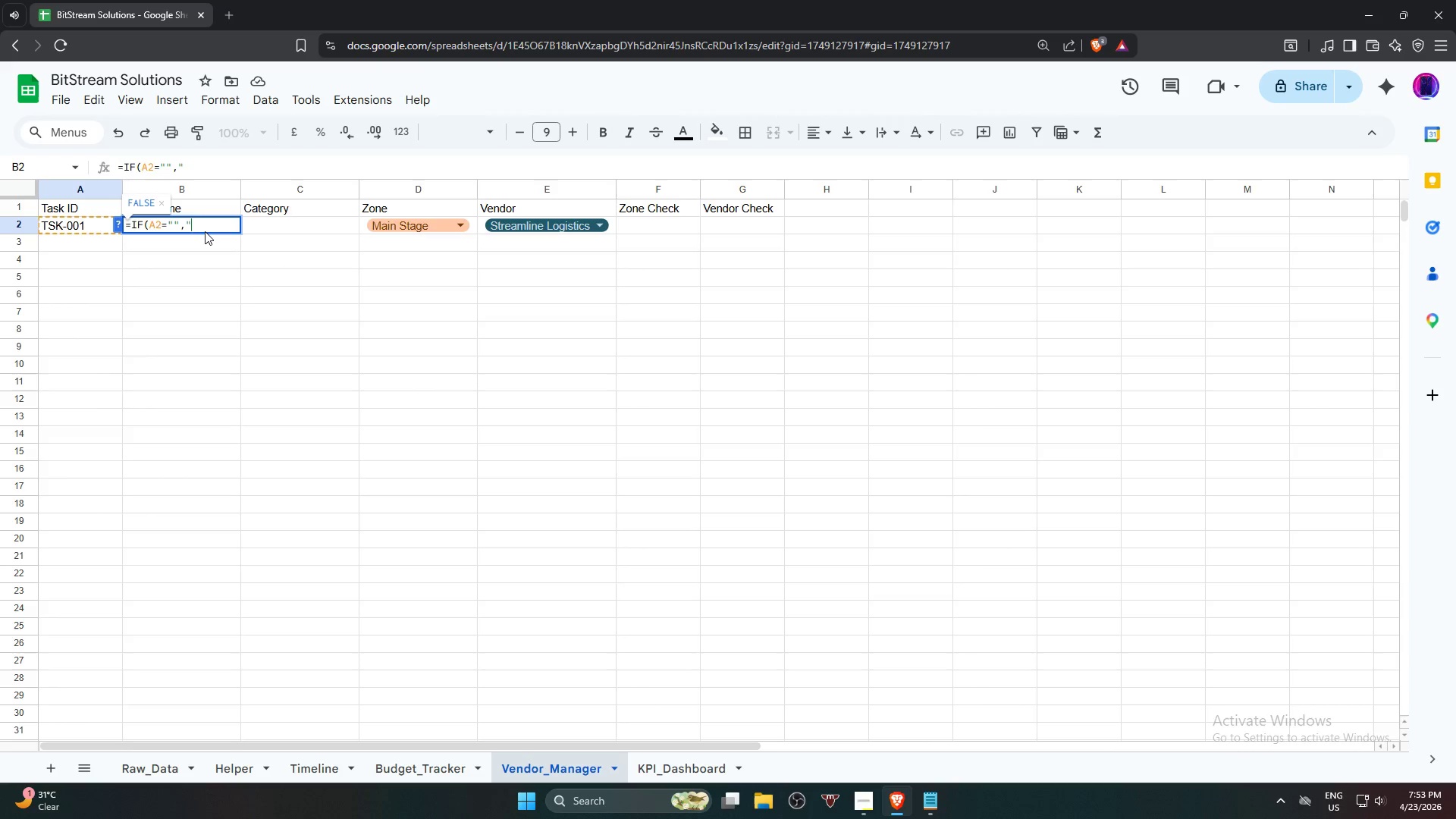 
key(Shift+Quote)
 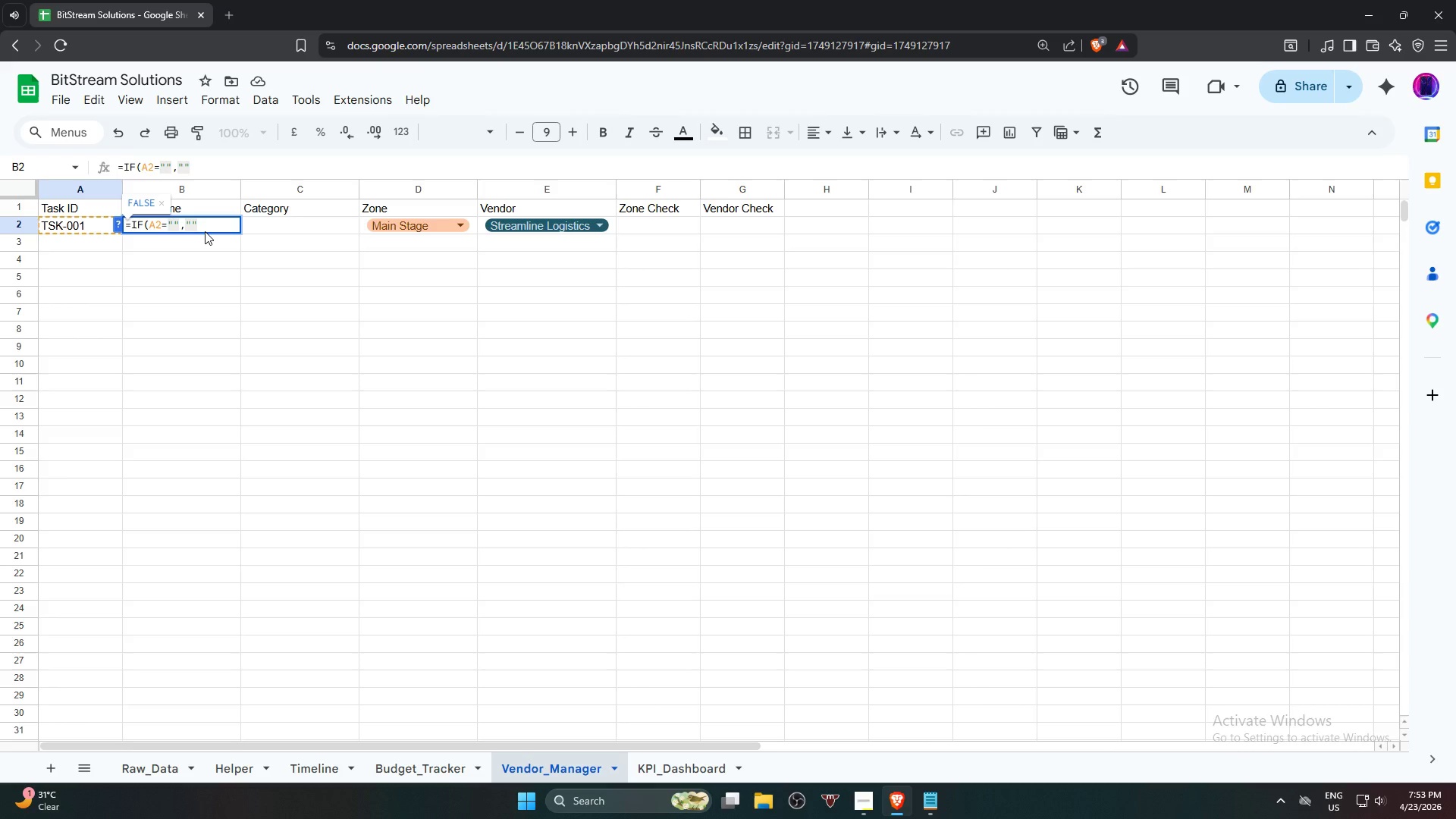 
key(Comma)
 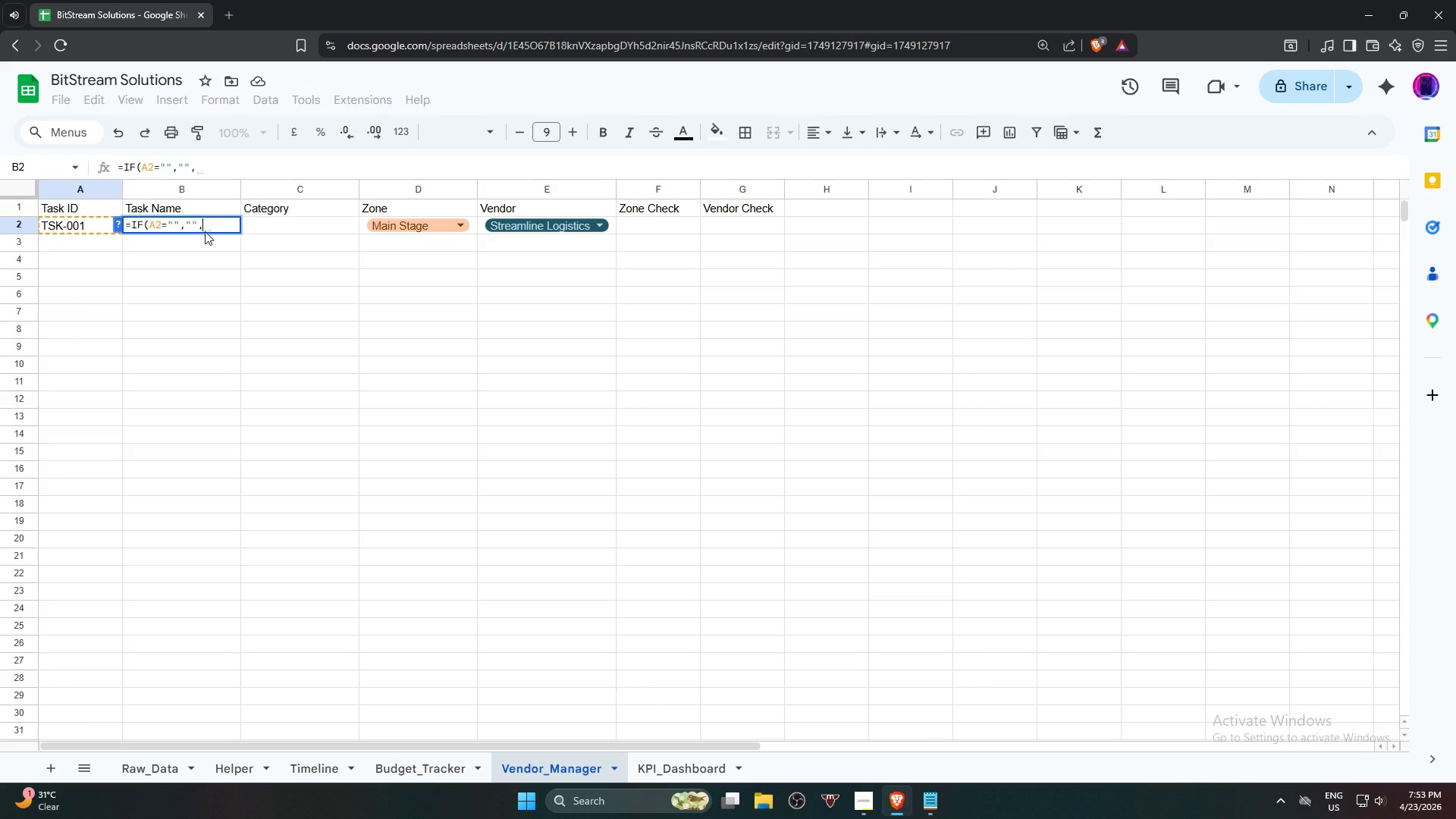 
key(Shift+V)
 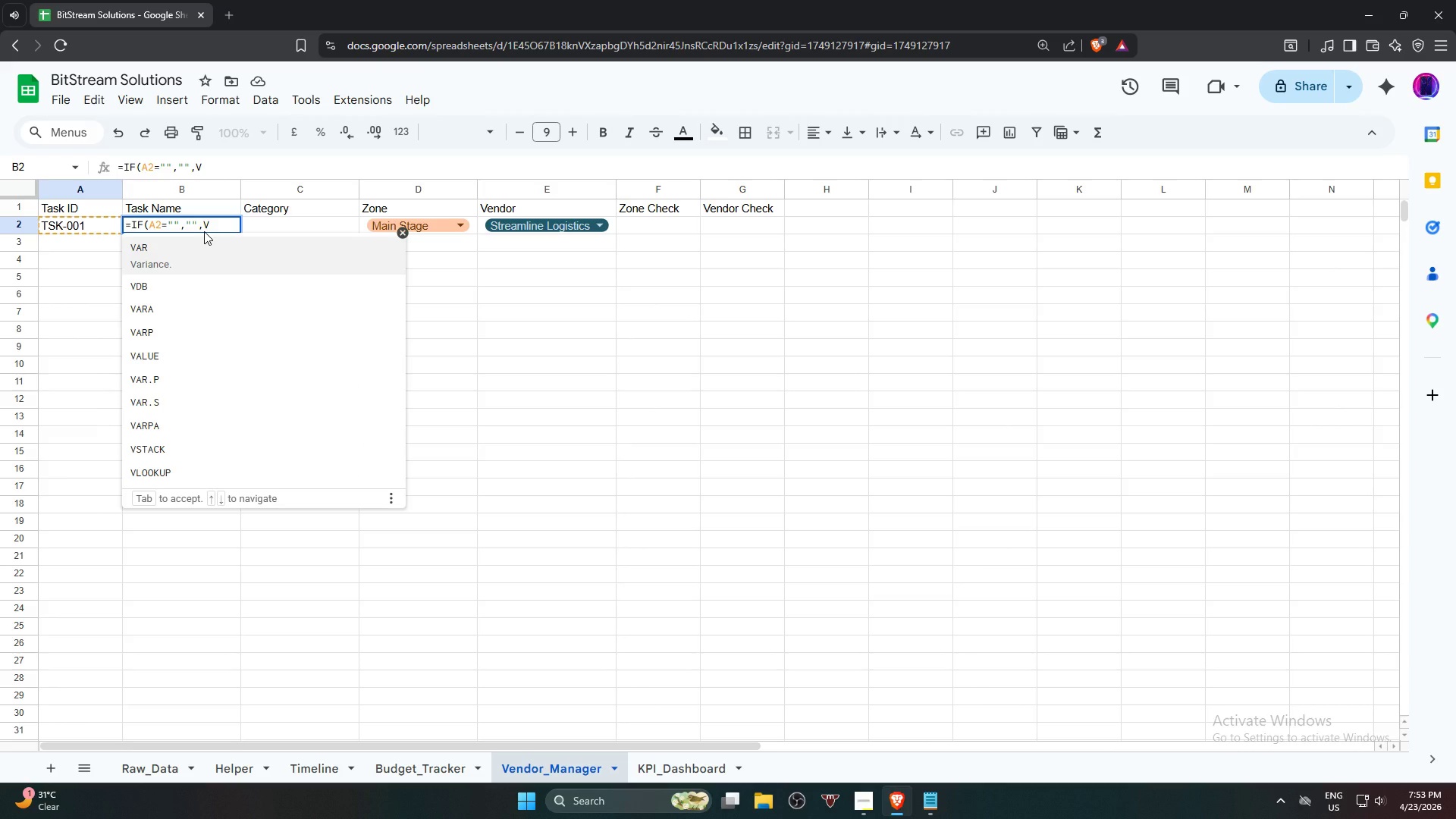 
wait(6.94)
 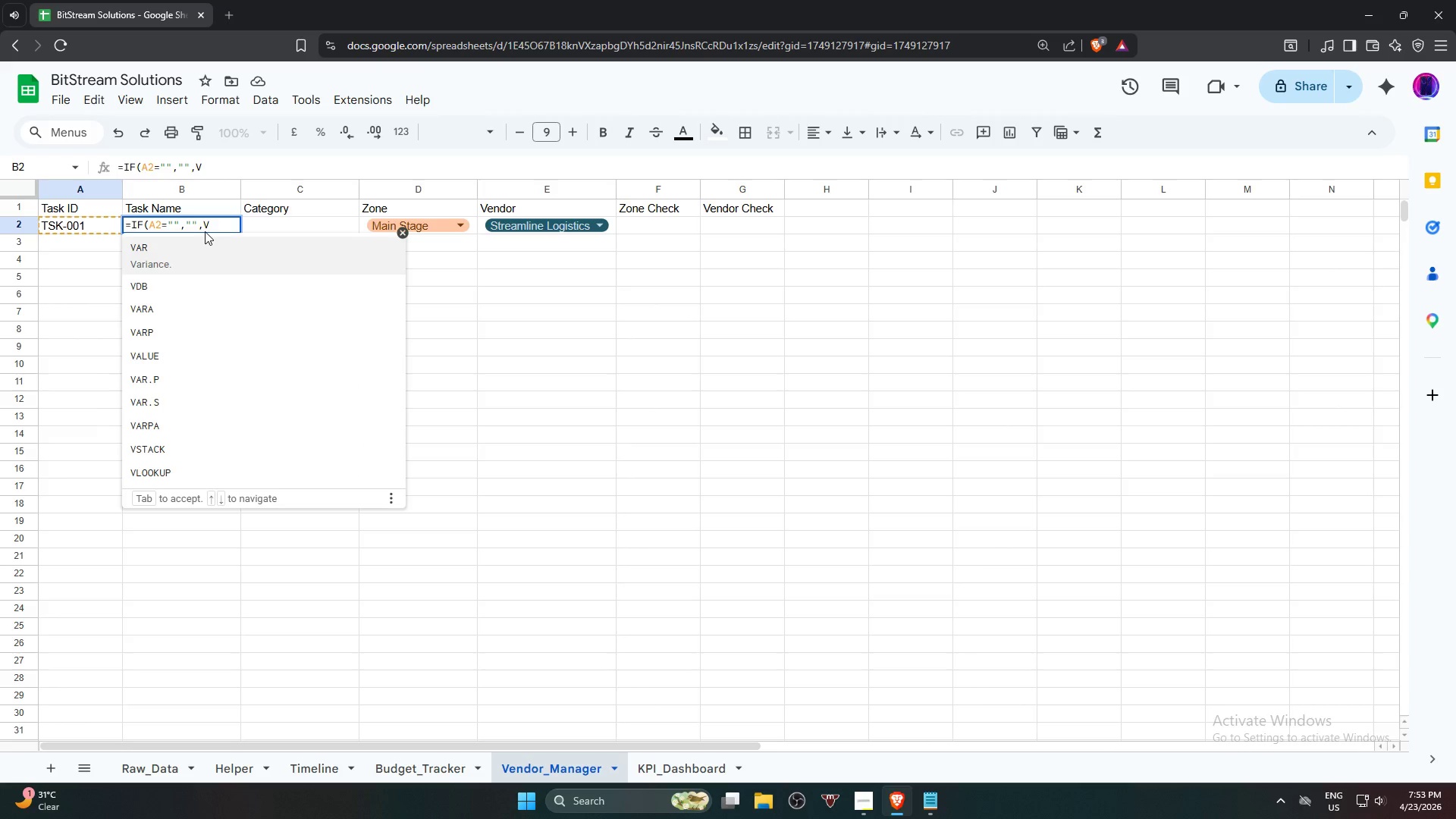 
left_click([198, 465])
 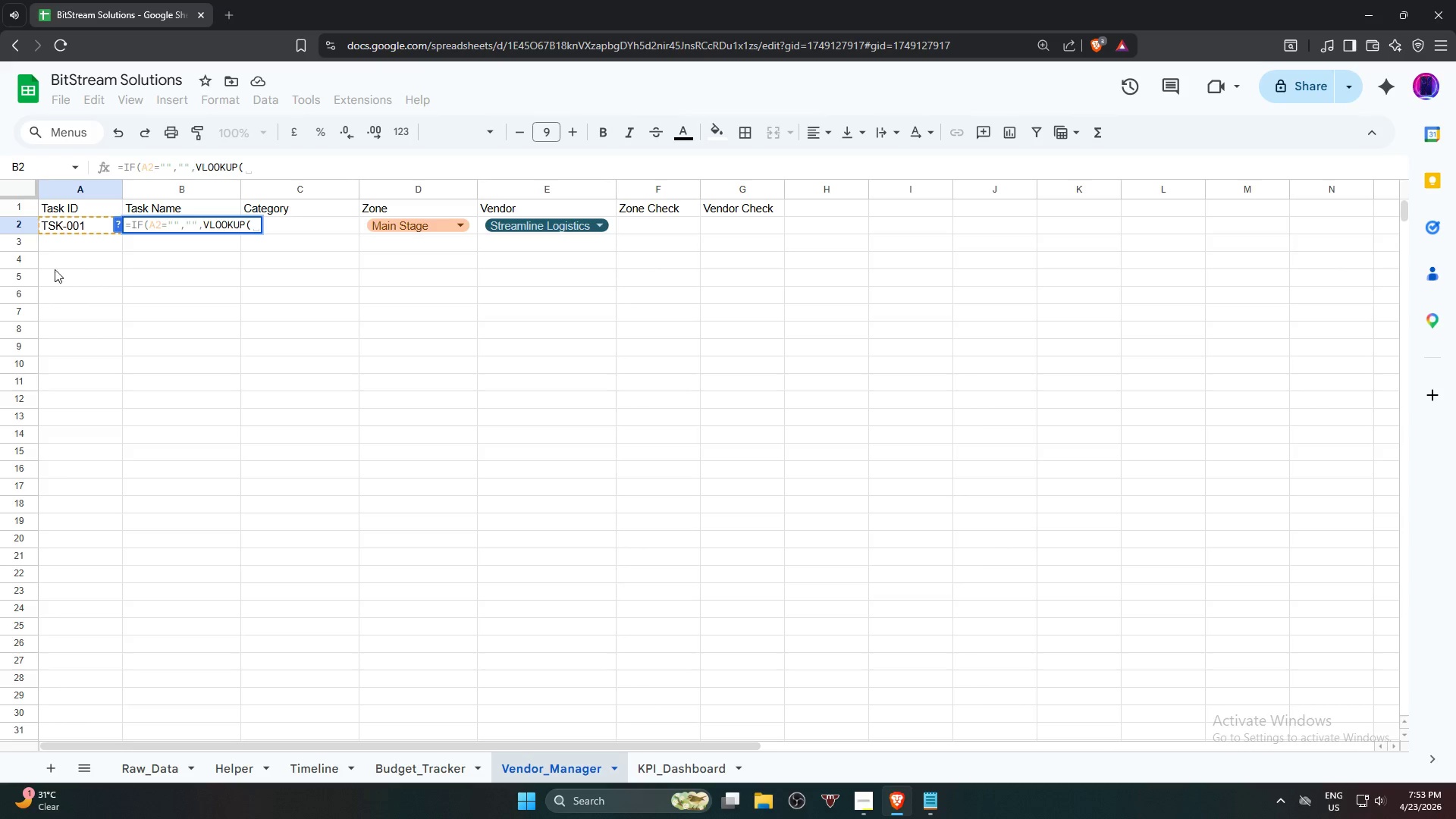 
left_click([84, 220])
 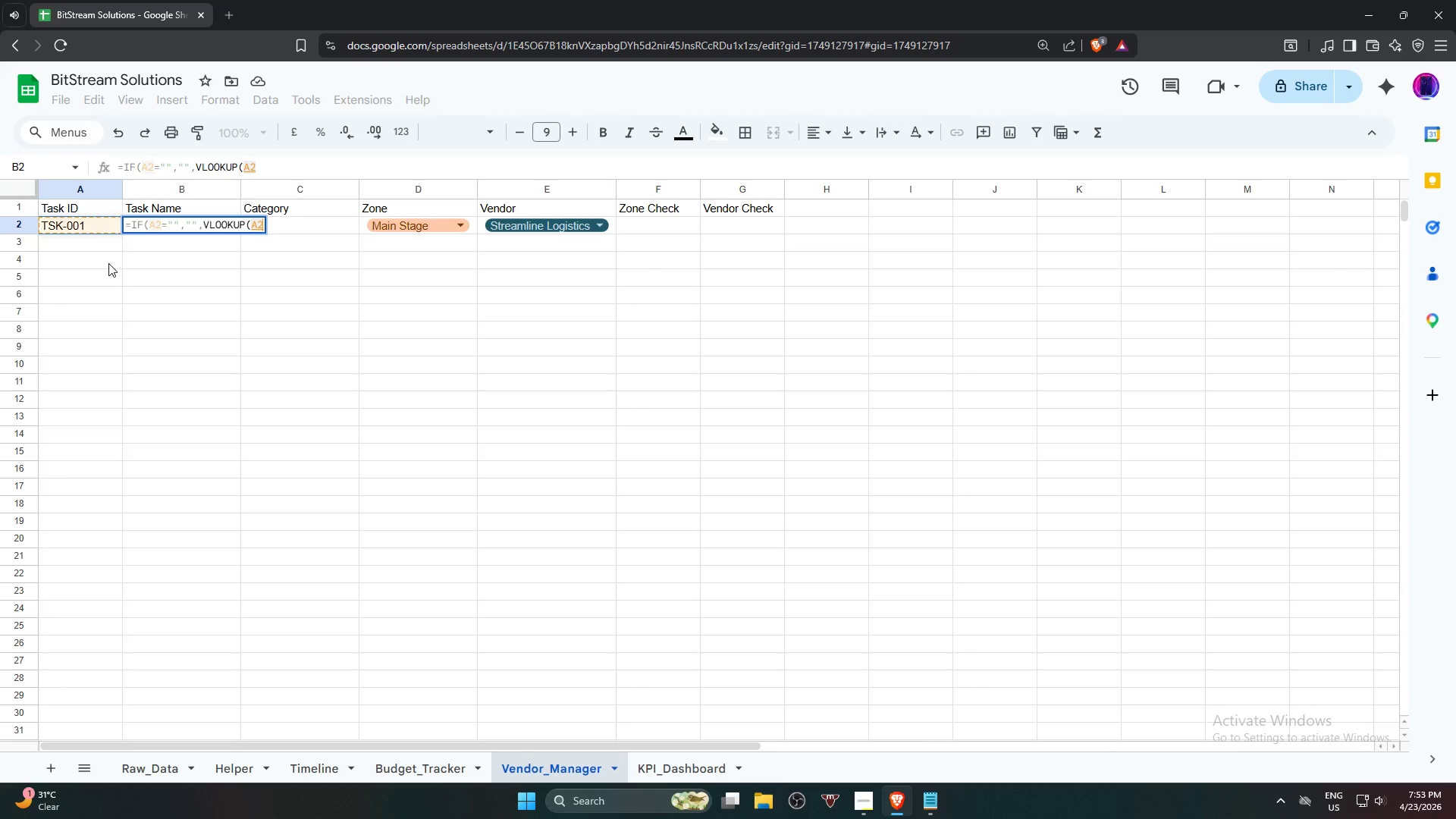 
key(Comma)
 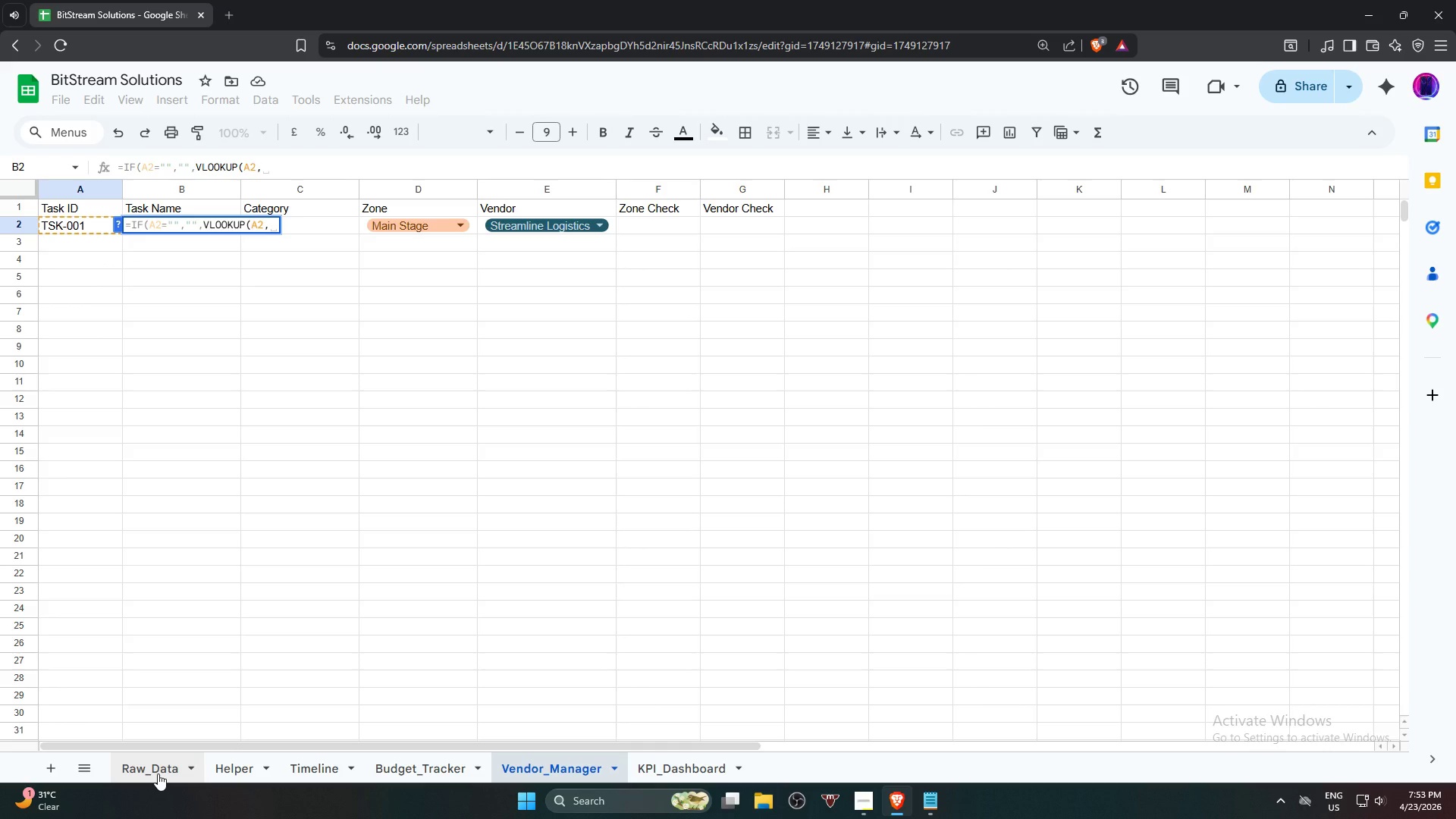 
left_click([158, 774])
 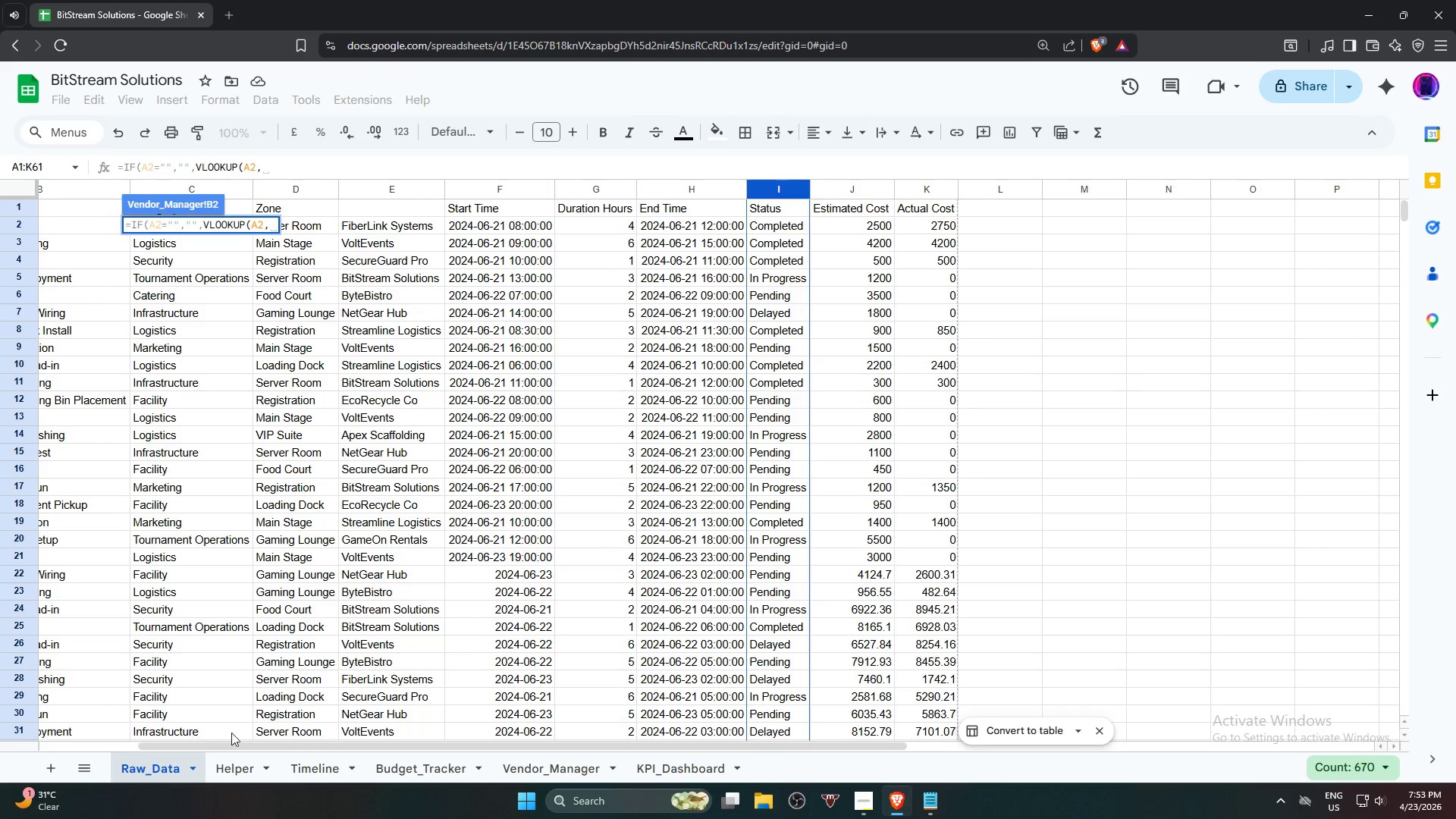 
left_click_drag(start_coordinate=[236, 748], to_coordinate=[111, 714])
 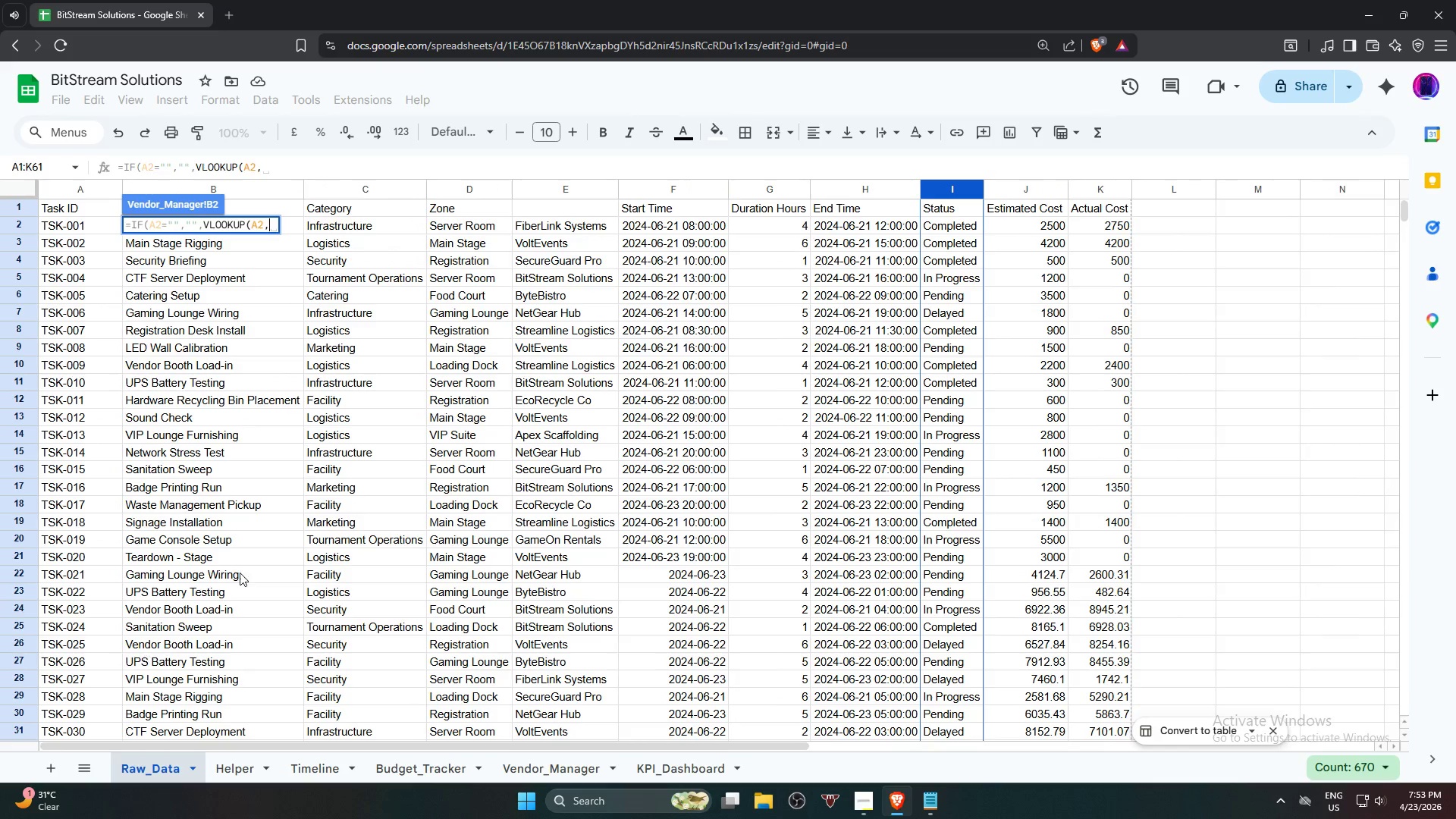 
hold_key(key=ControlLeft, duration=1.11)
scroll: coordinate [303, 526], scroll_direction: down, amount: 1.0
 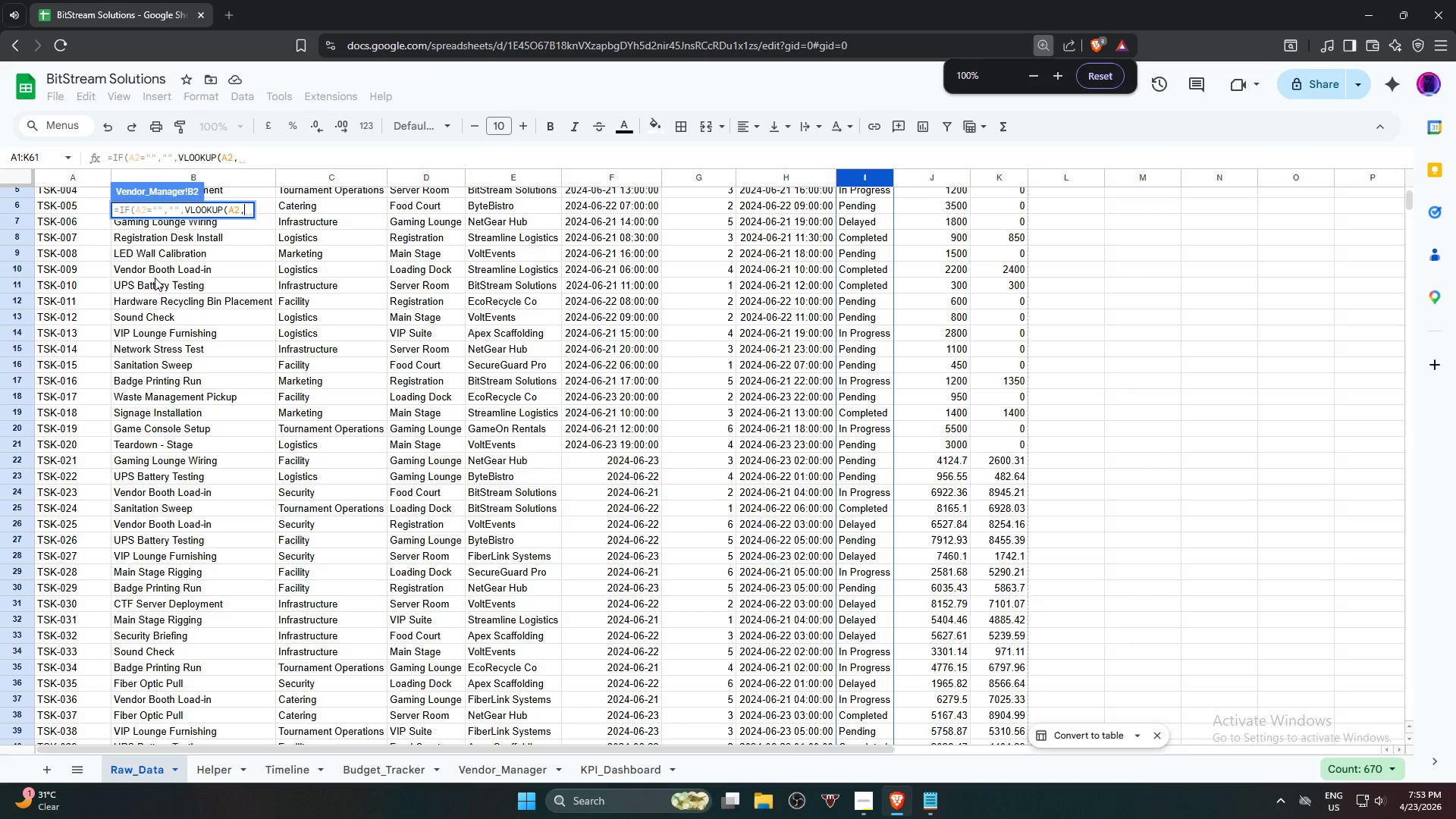 
scroll: coordinate [89, 331], scroll_direction: up, amount: 5.0
 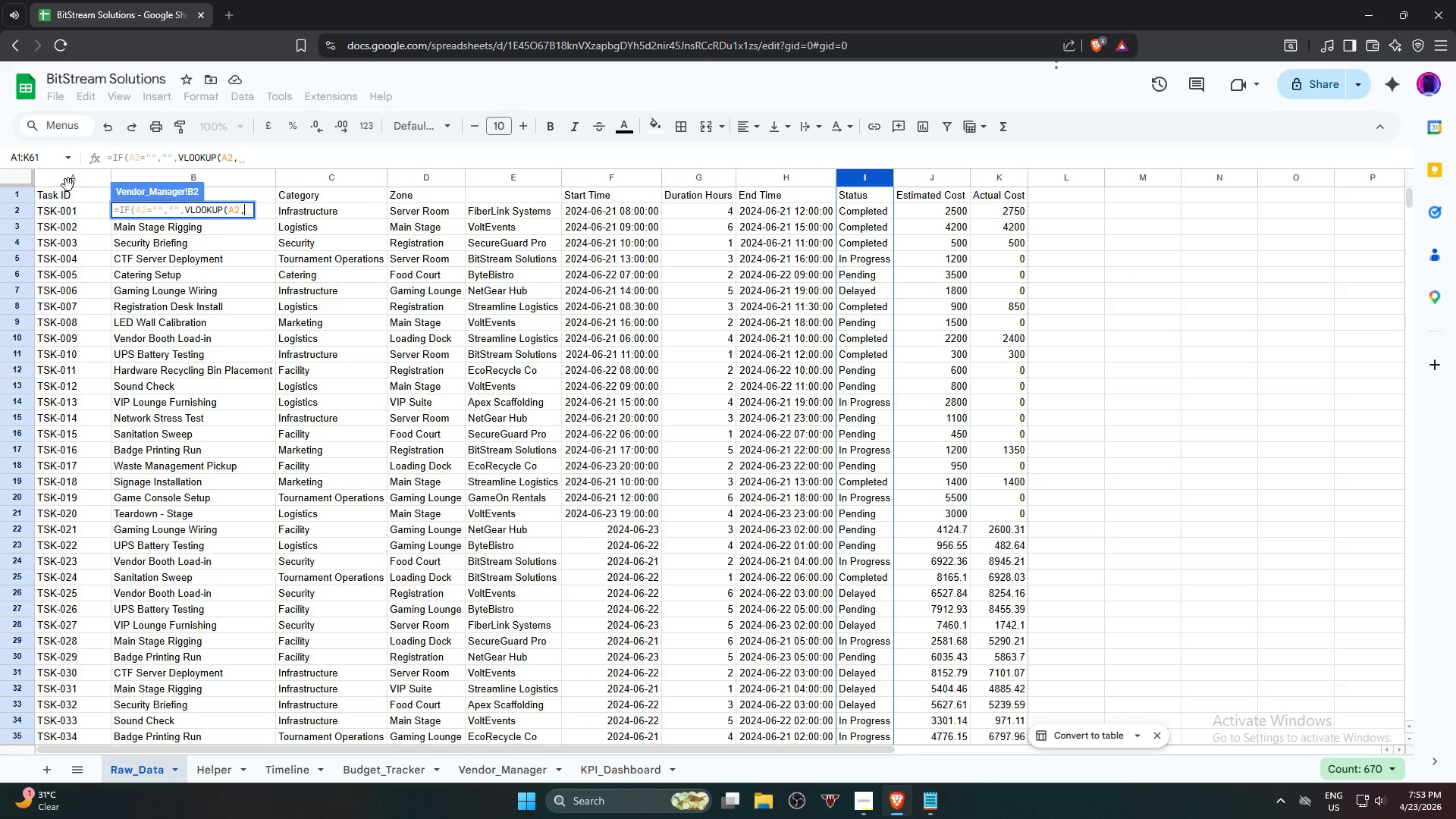 
left_click([71, 175])
 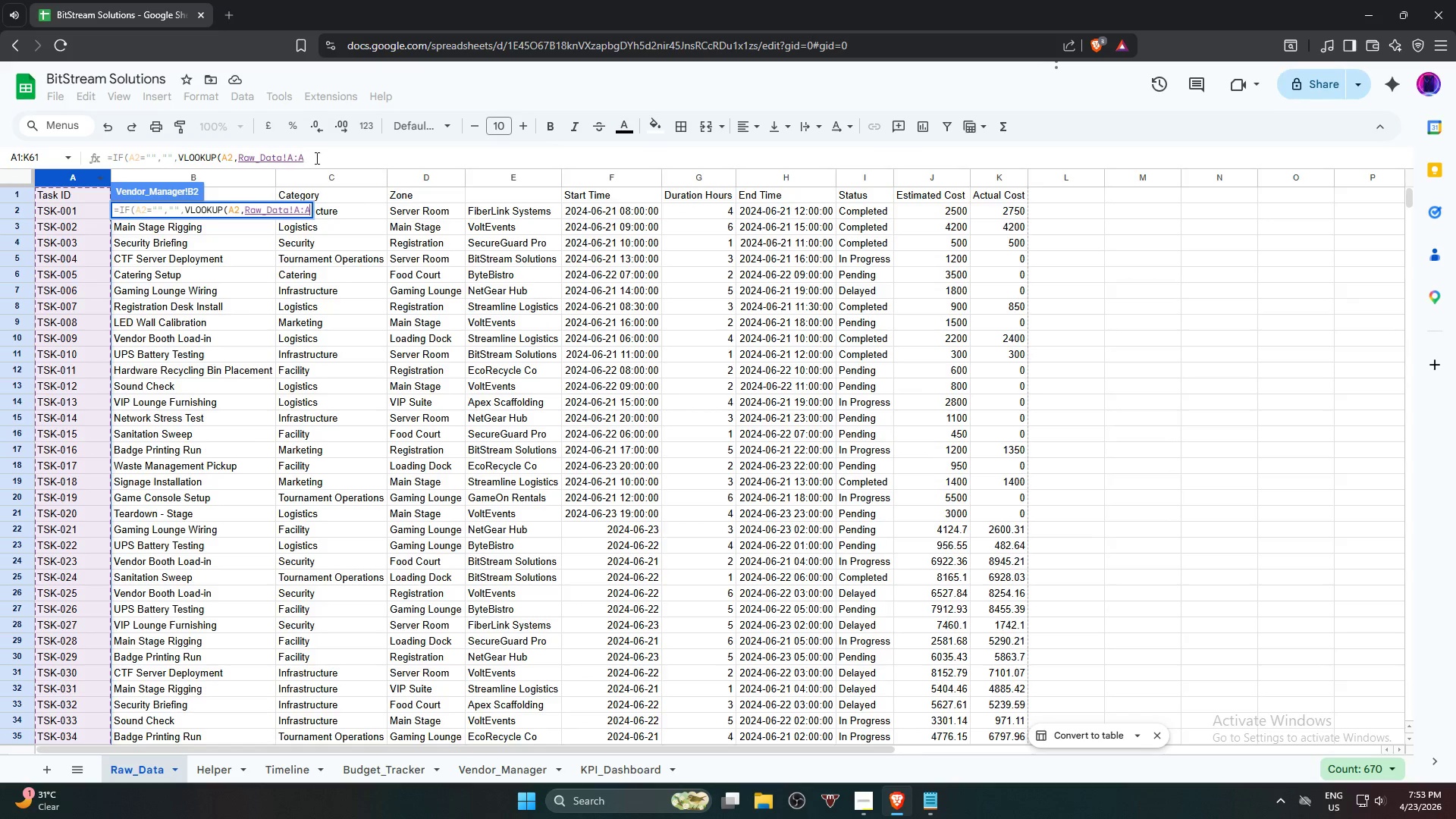 
left_click([321, 155])
 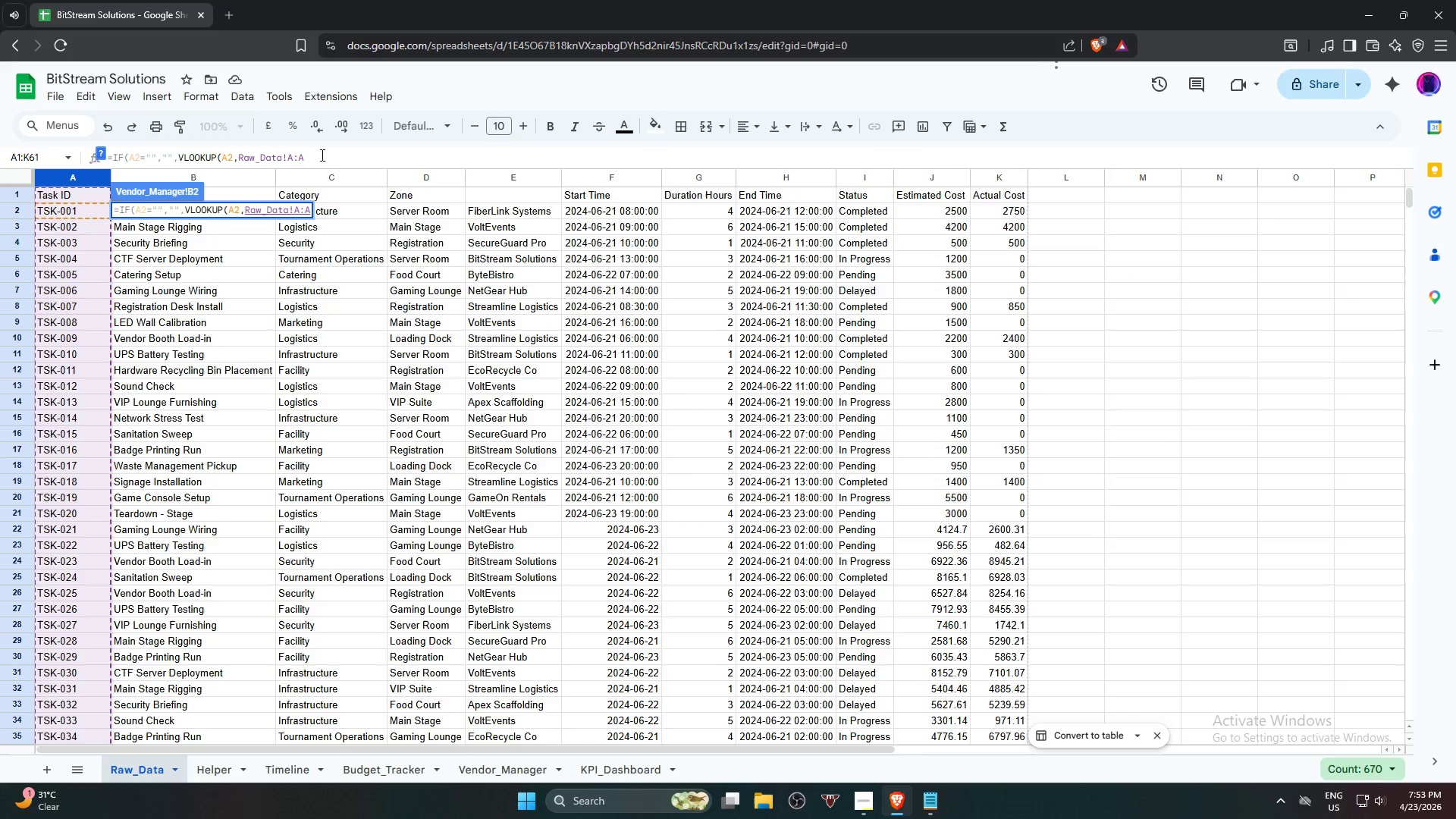 
key(Backspace)
type(b)
key(Backspace)
type(B,2,fa)
 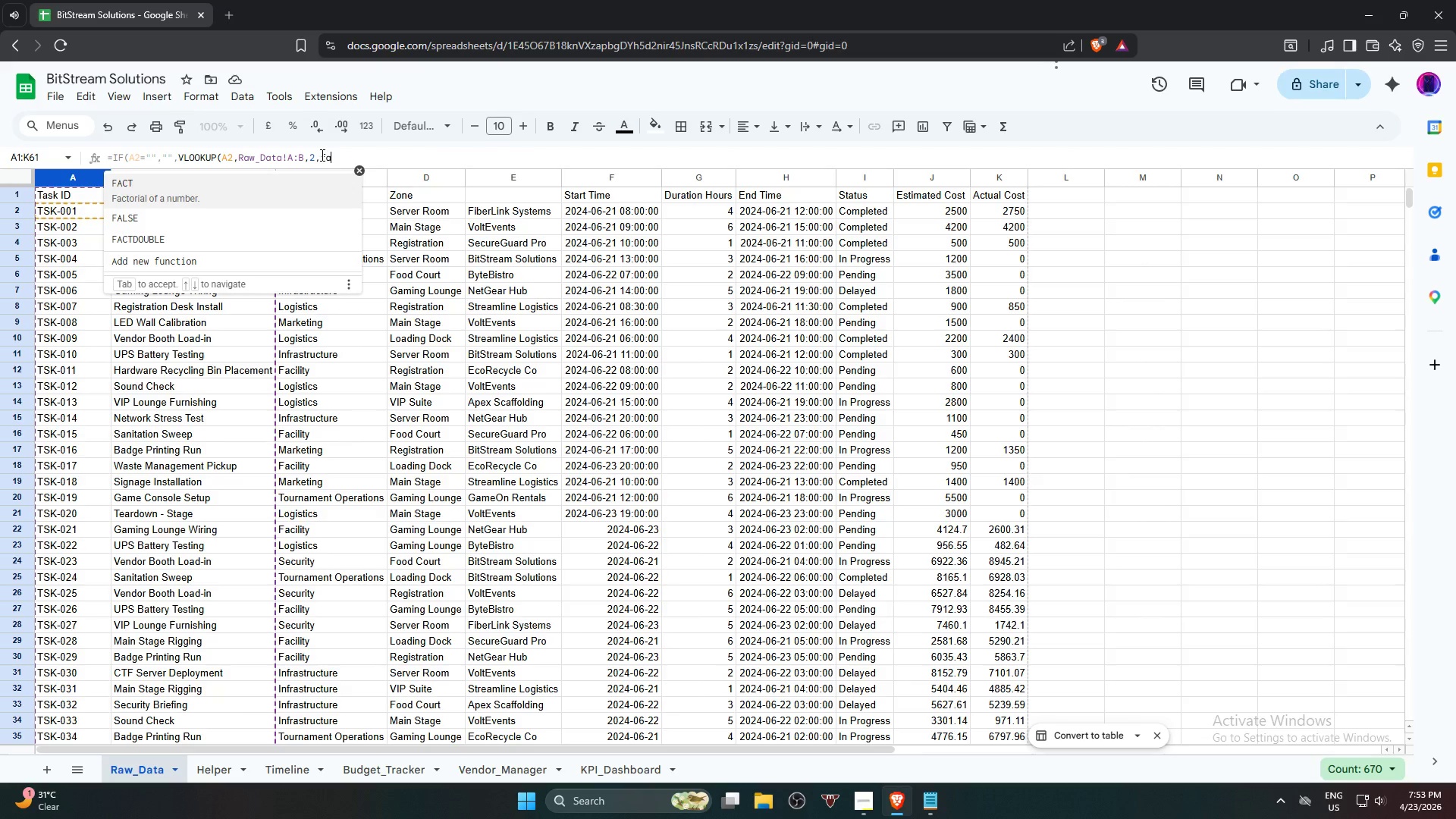 
key(ArrowDown)
 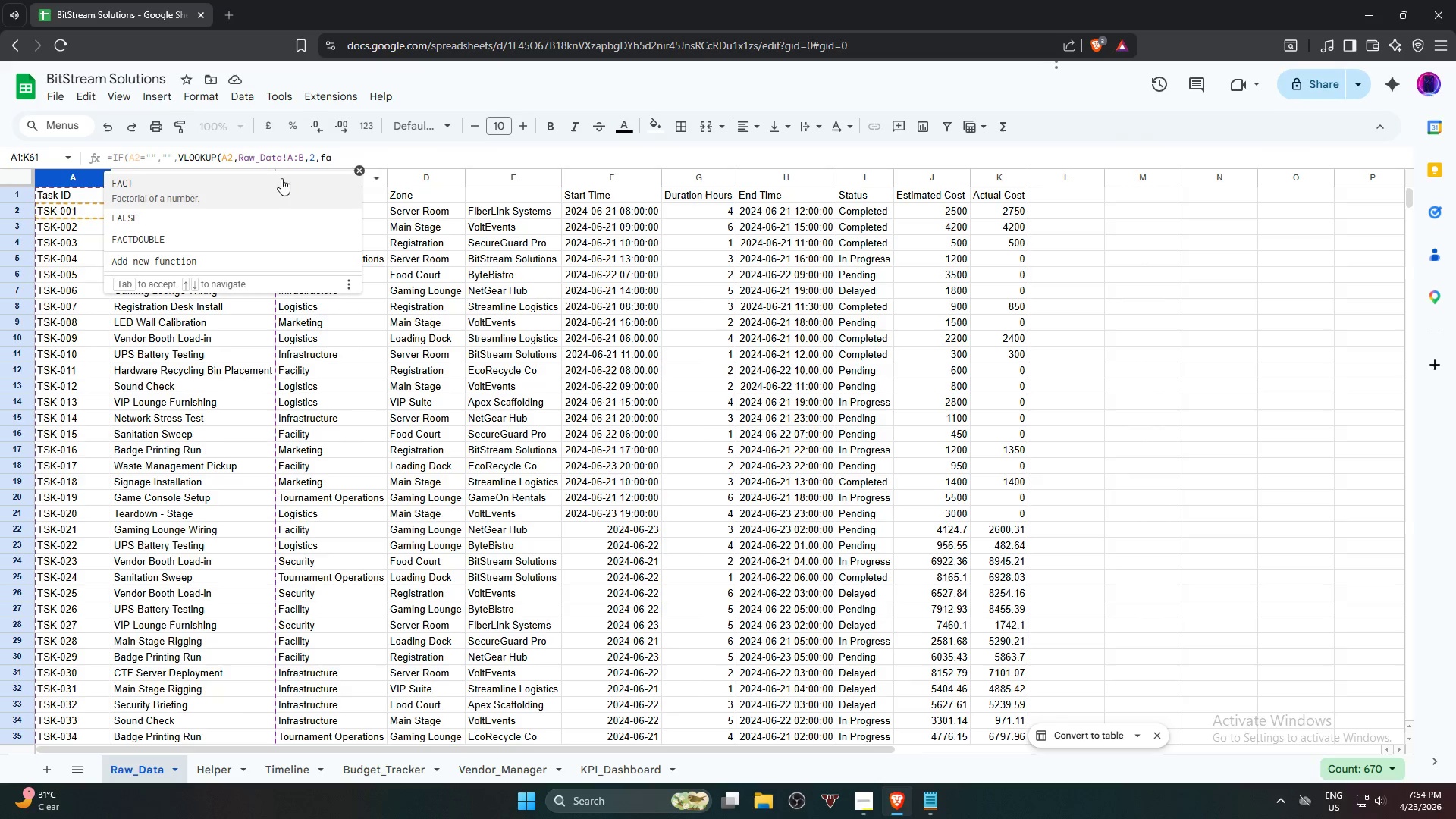 
left_click([254, 225])
 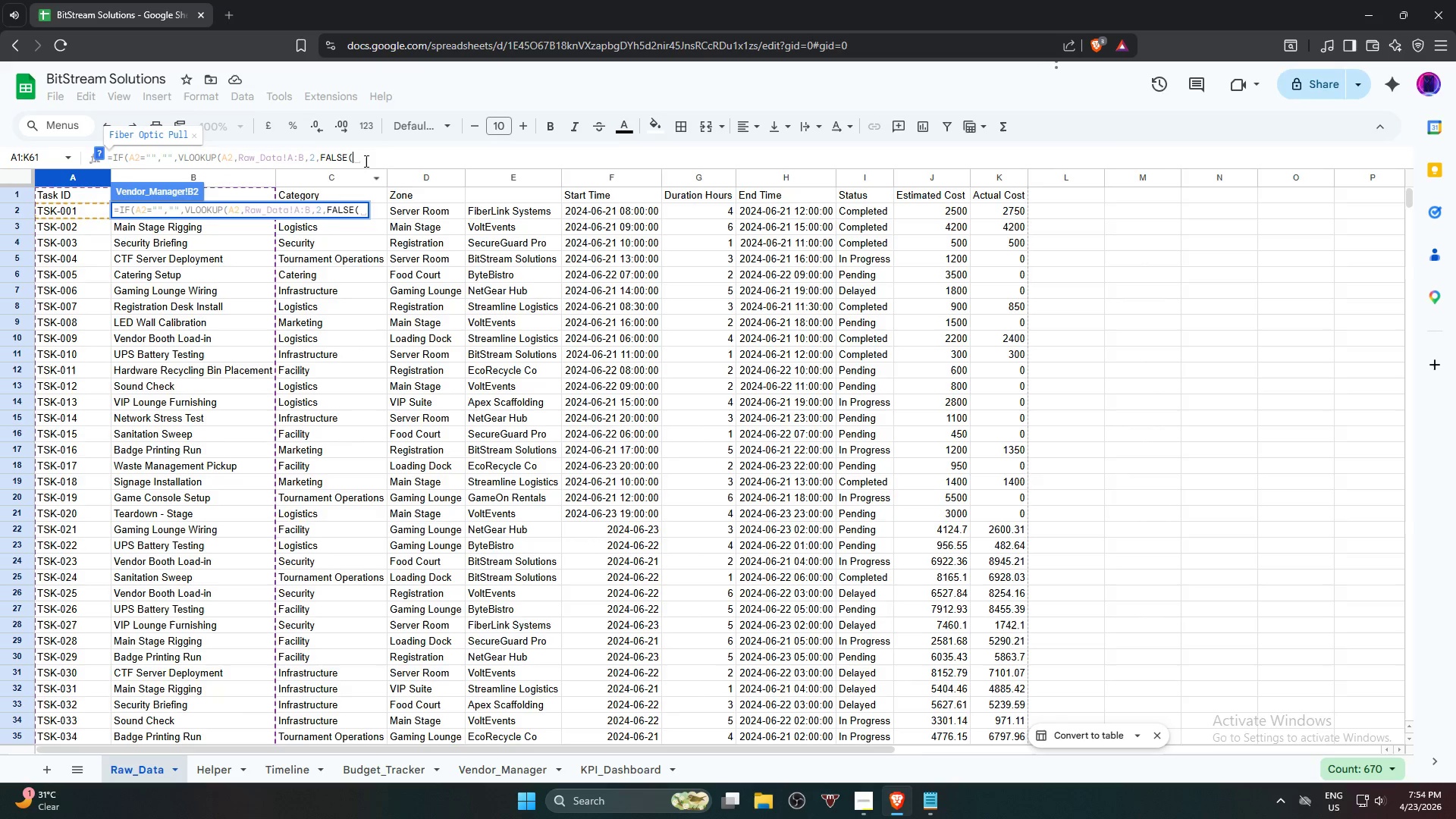 
left_click([366, 160])
 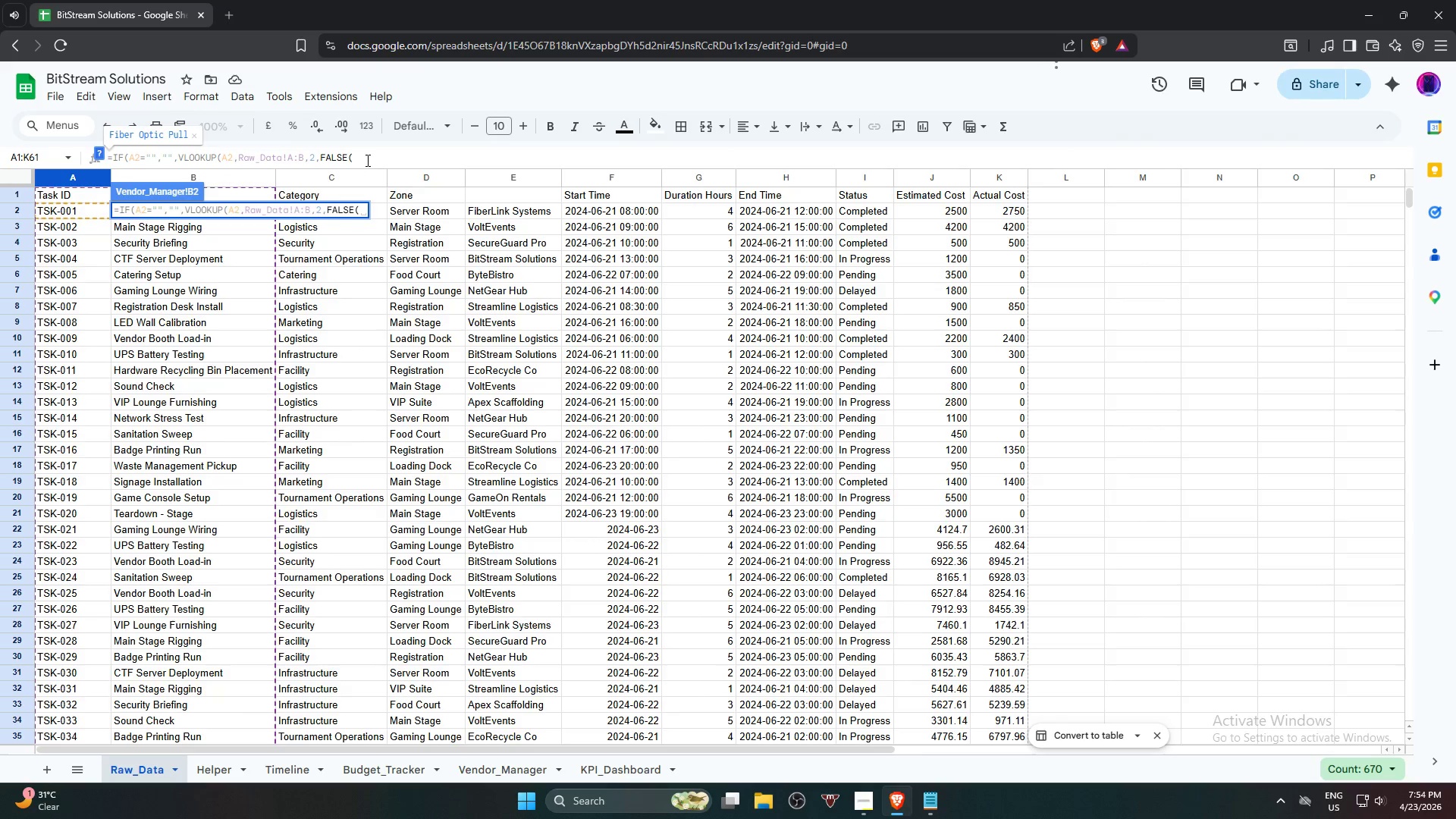 
key(Backspace)
type()))
 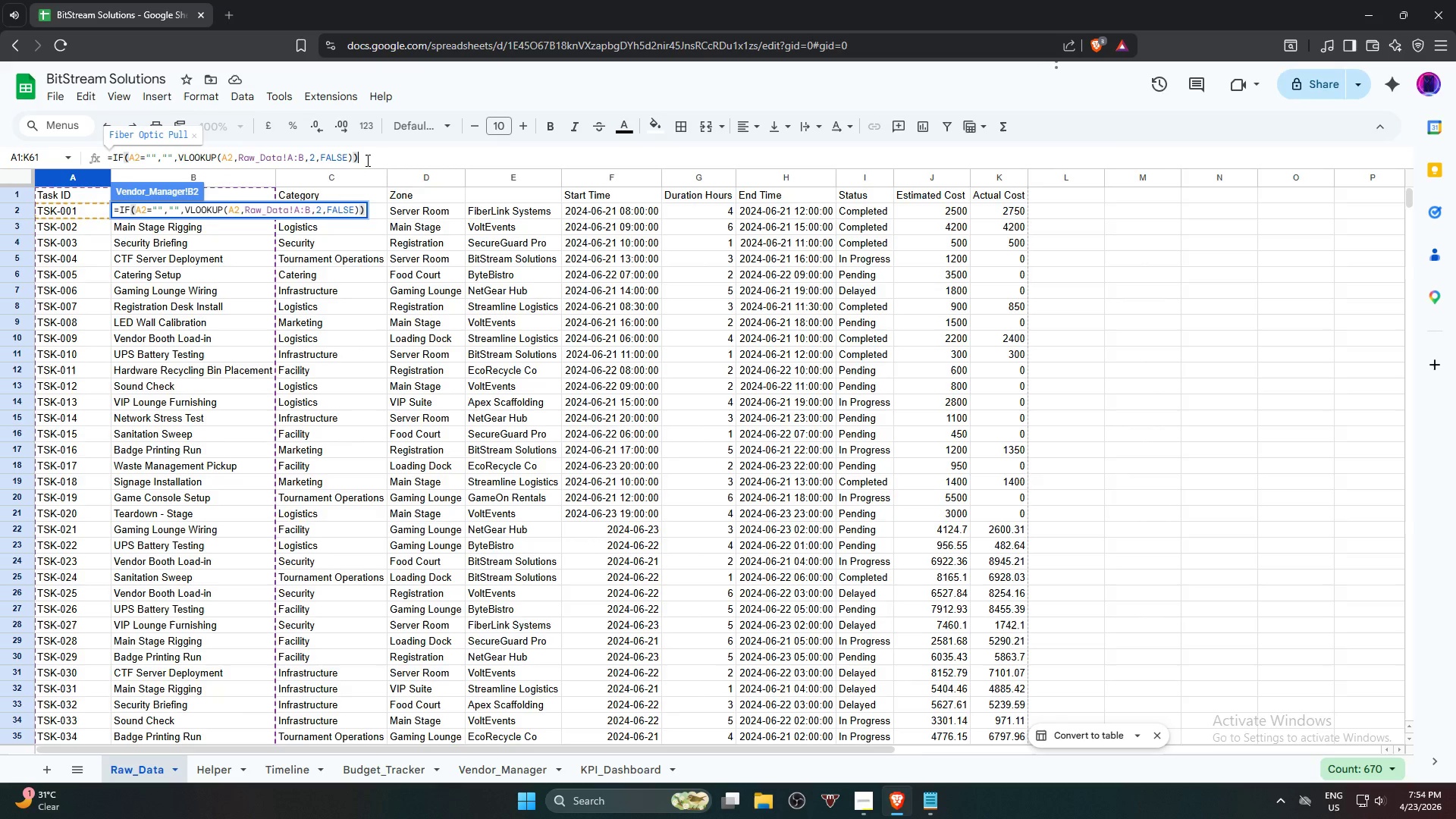 
key(Enter)
 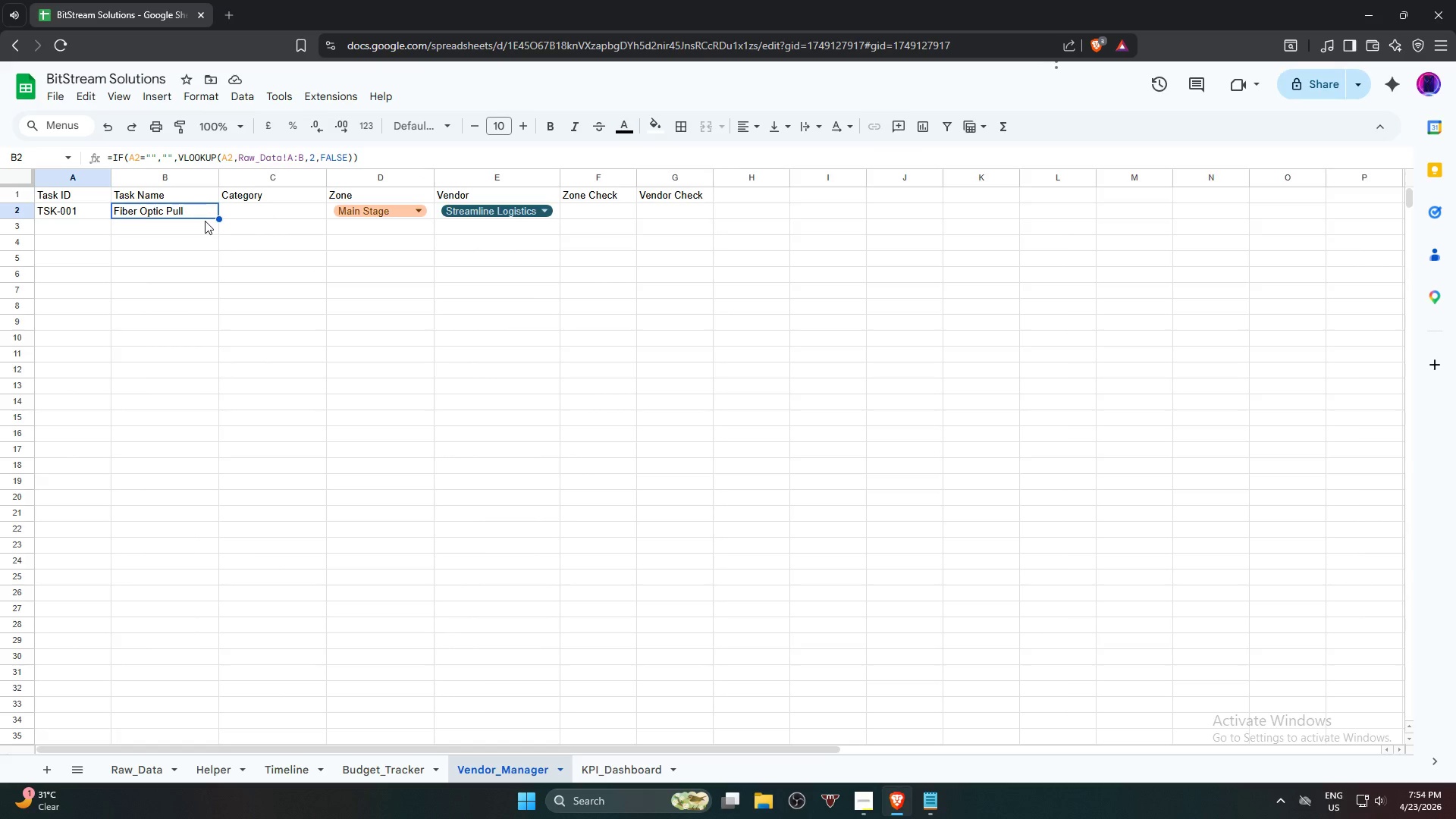 
wait(16.39)
 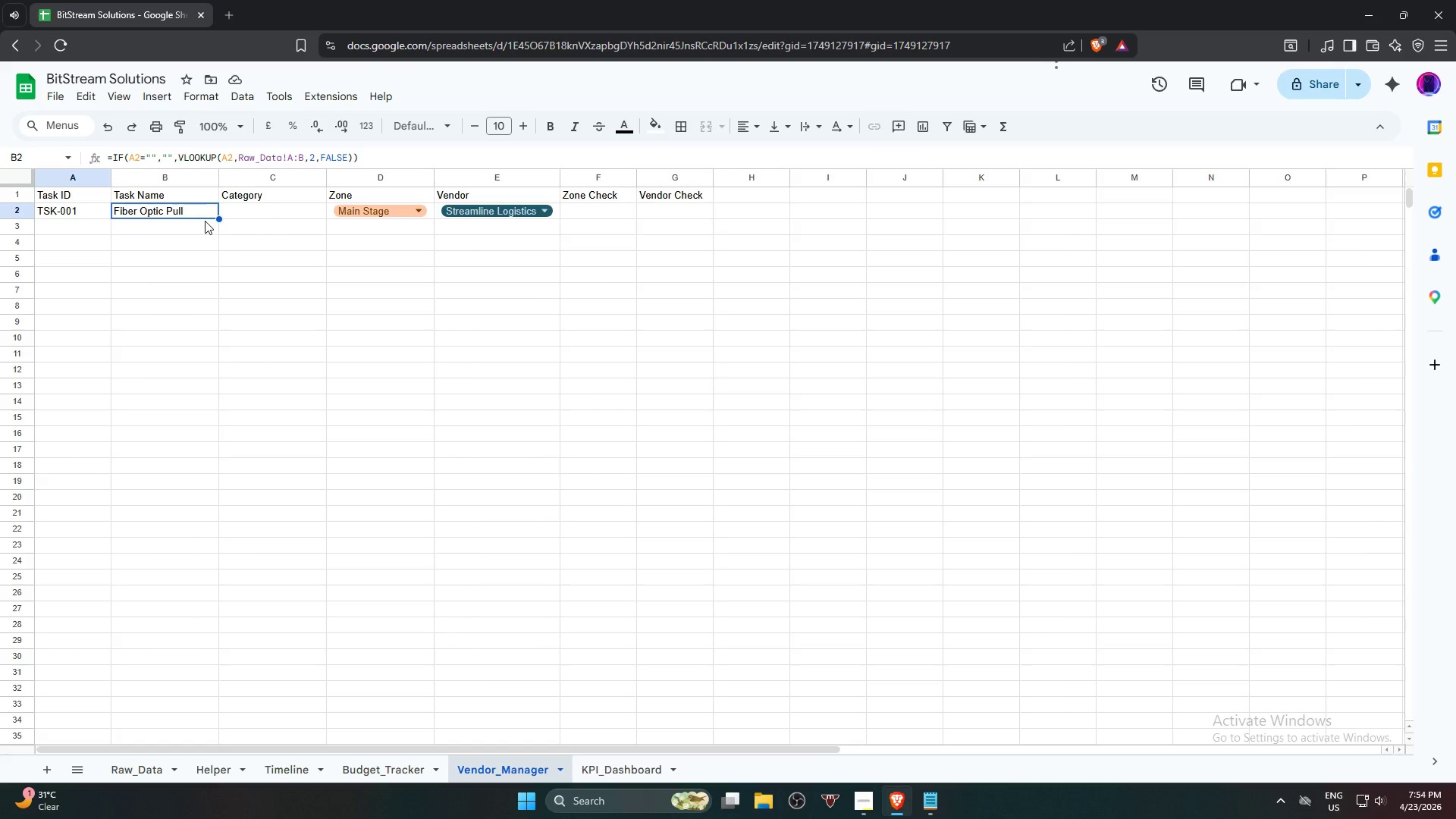 
left_click([80, 210])
 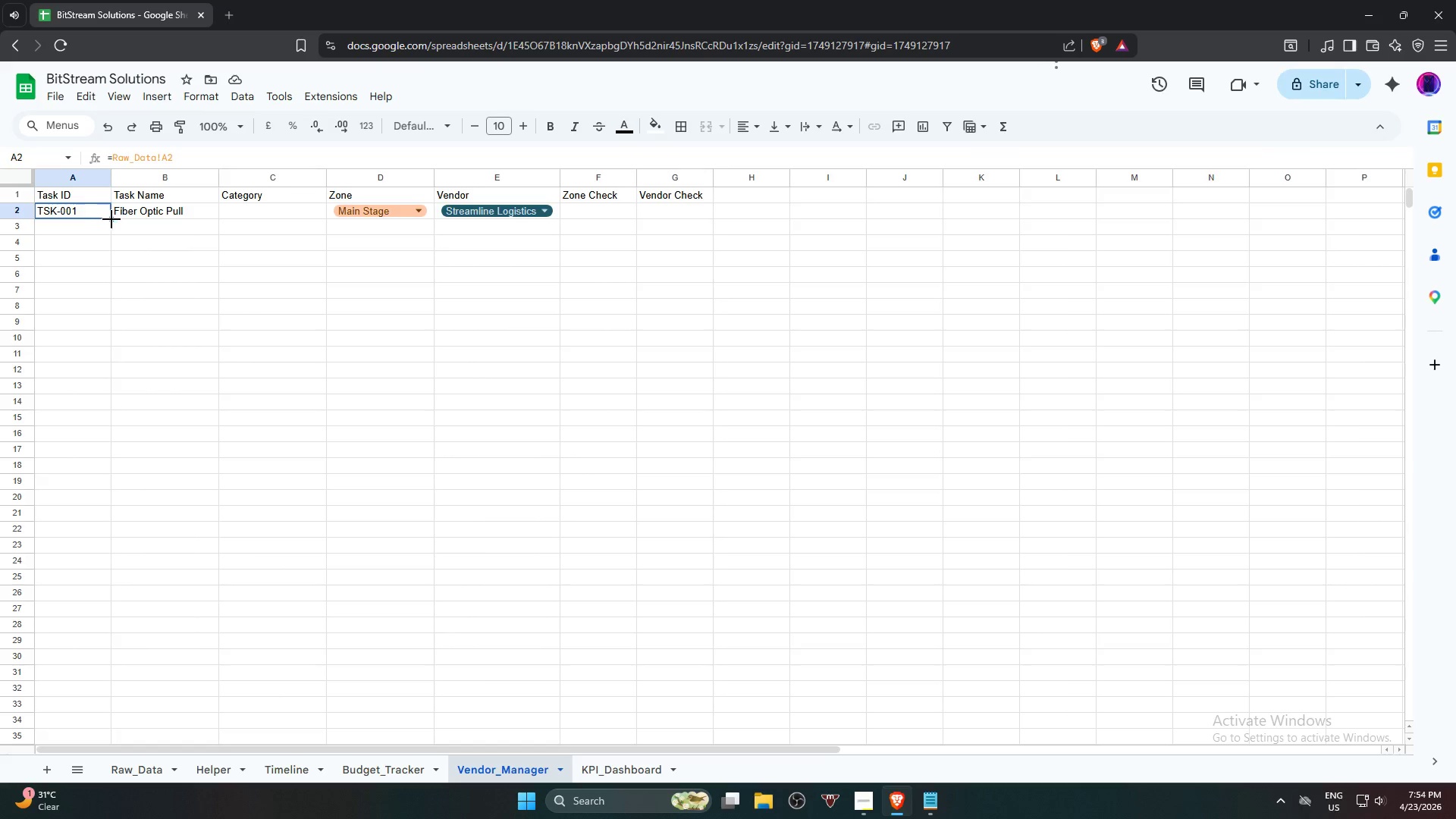 
left_click_drag(start_coordinate=[111, 219], to_coordinate=[102, 401])
 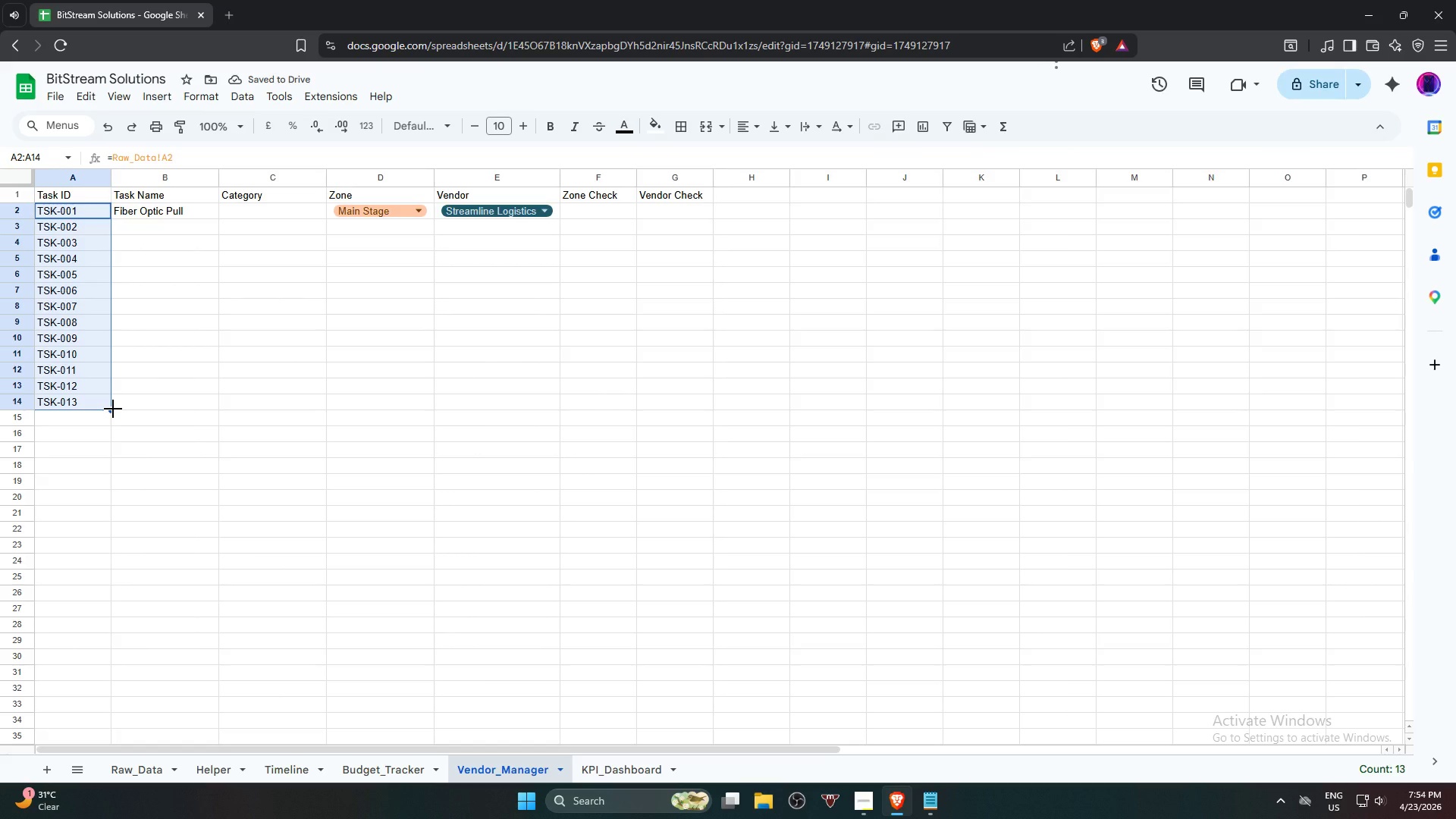 
left_click_drag(start_coordinate=[113, 409], to_coordinate=[111, 615])
 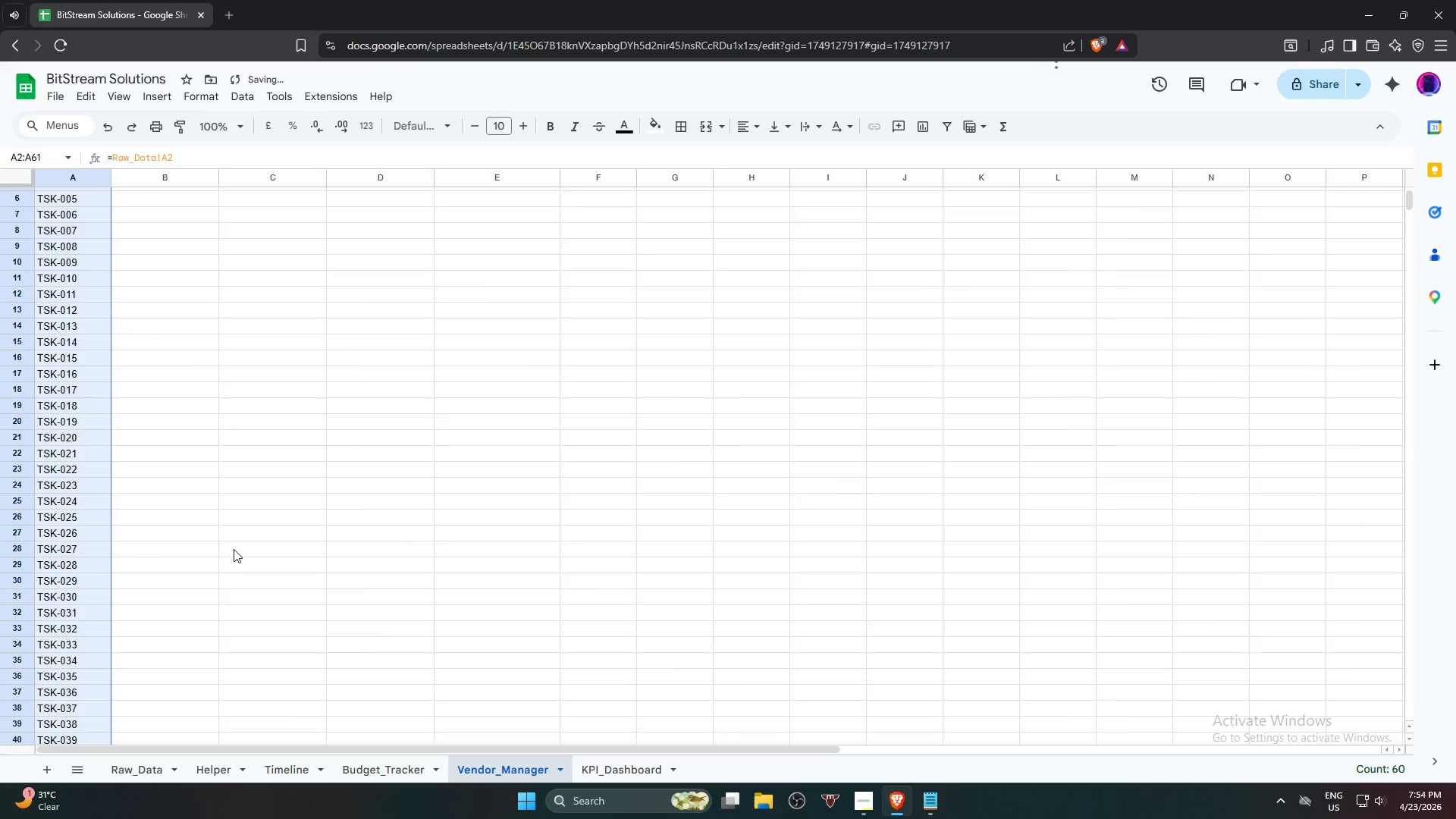 
scroll: coordinate [129, 576], scroll_direction: down, amount: 7.0
 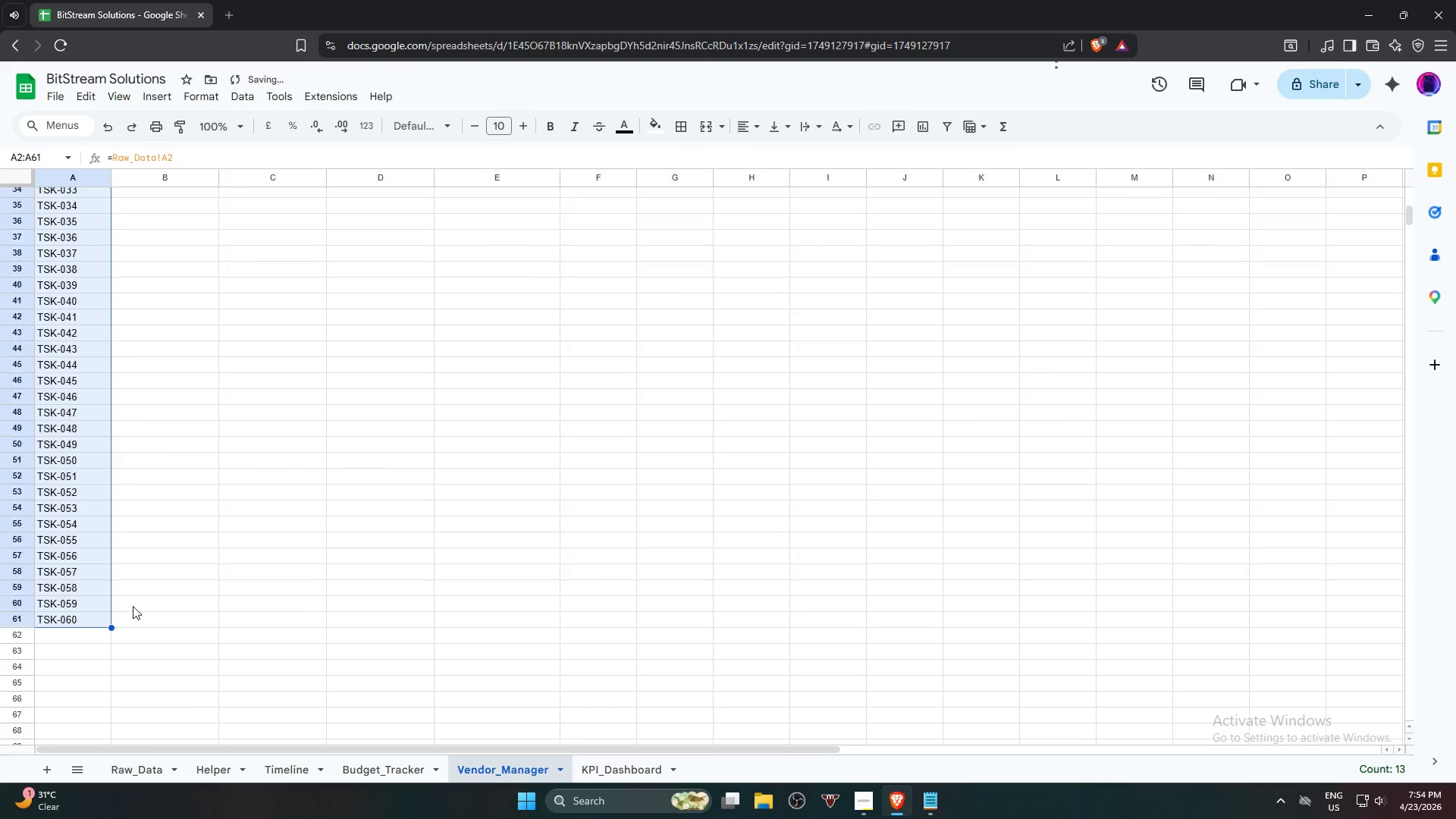 
scroll: coordinate [202, 440], scroll_direction: up, amount: 11.0
 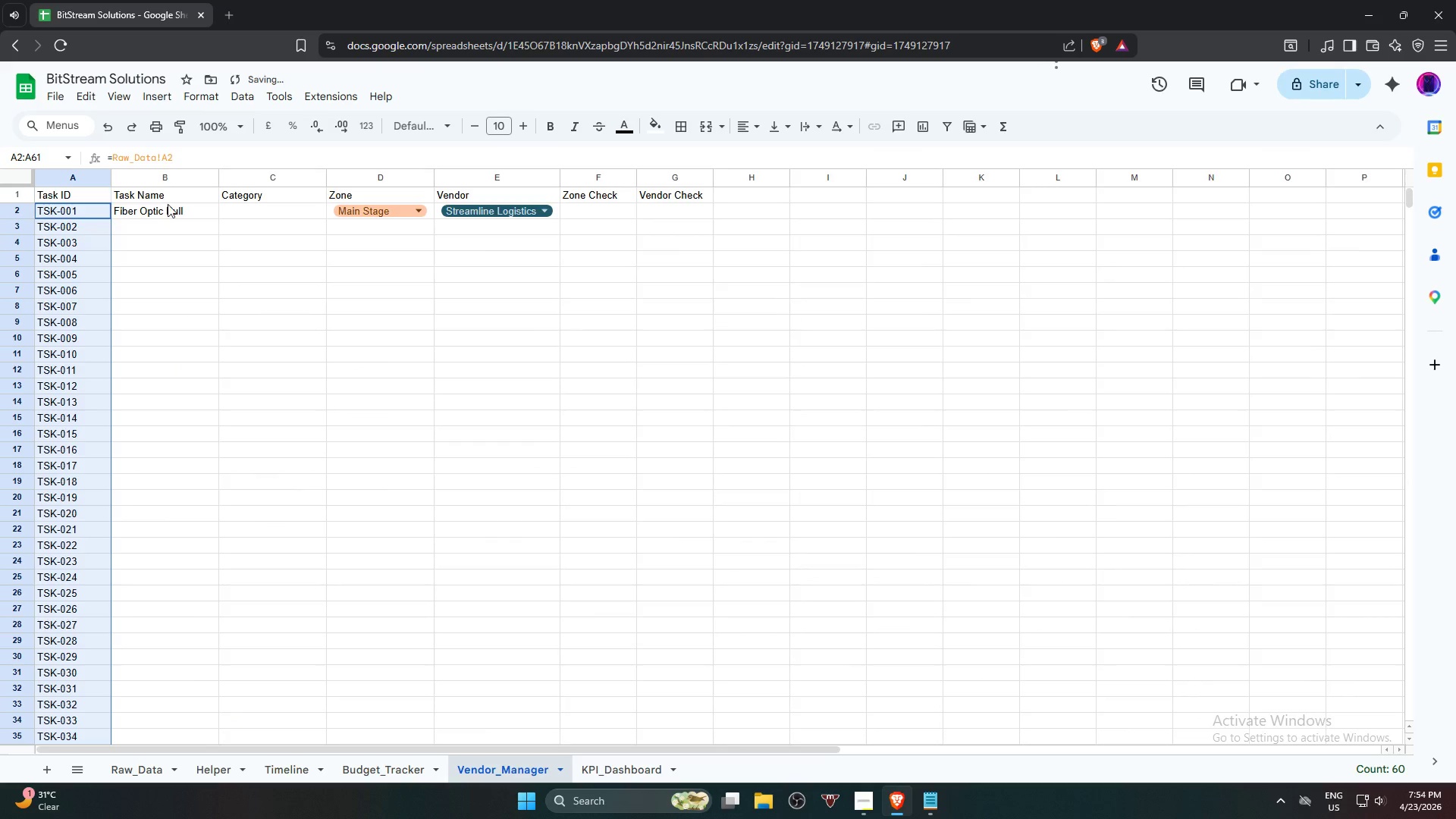 
left_click([171, 209])
 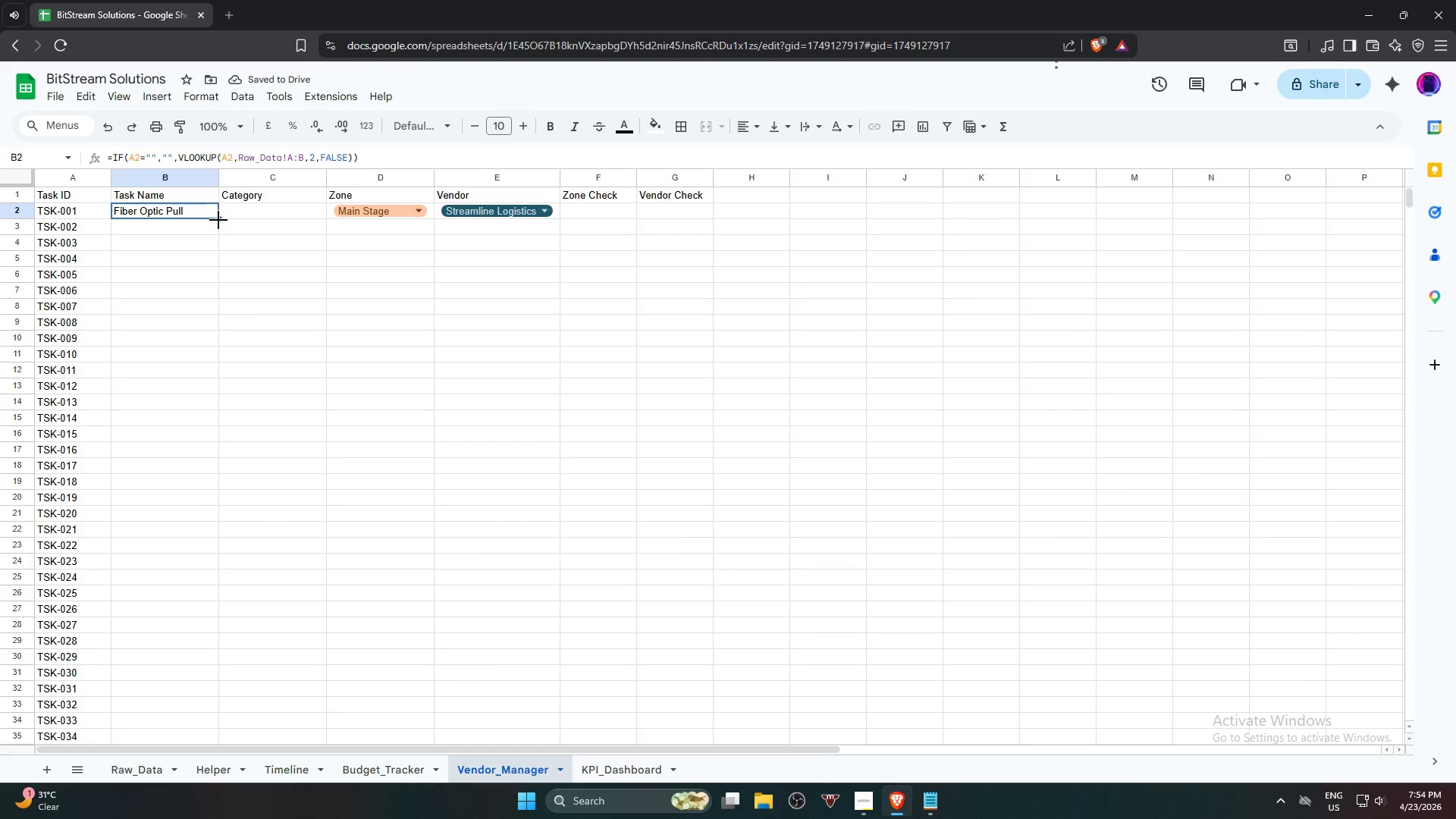 
left_click_drag(start_coordinate=[218, 220], to_coordinate=[221, 692])
 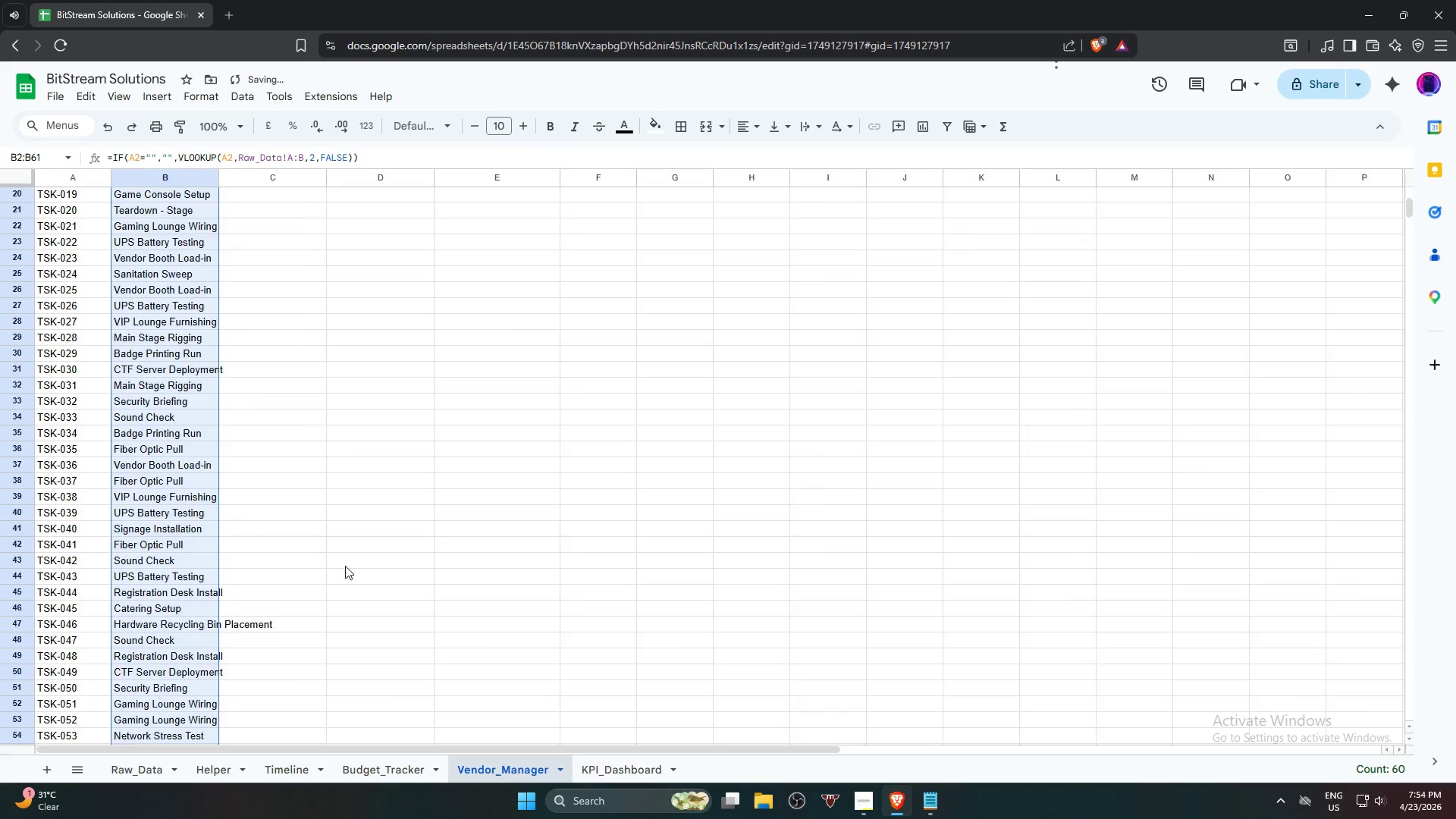 
scroll: coordinate [217, 673], scroll_direction: down, amount: 6.0
 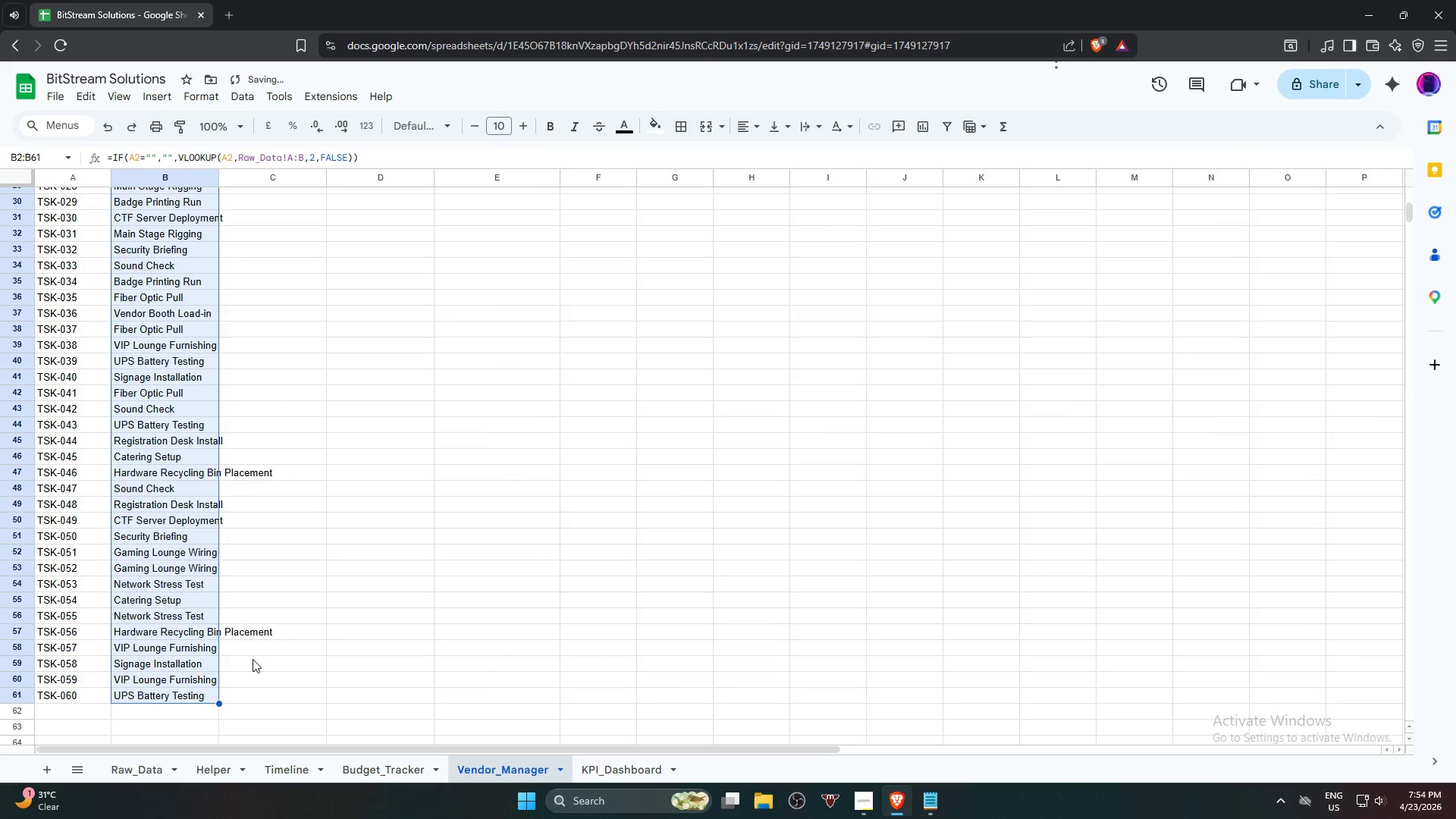 
scroll: coordinate [347, 531], scroll_direction: up, amount: 11.0
 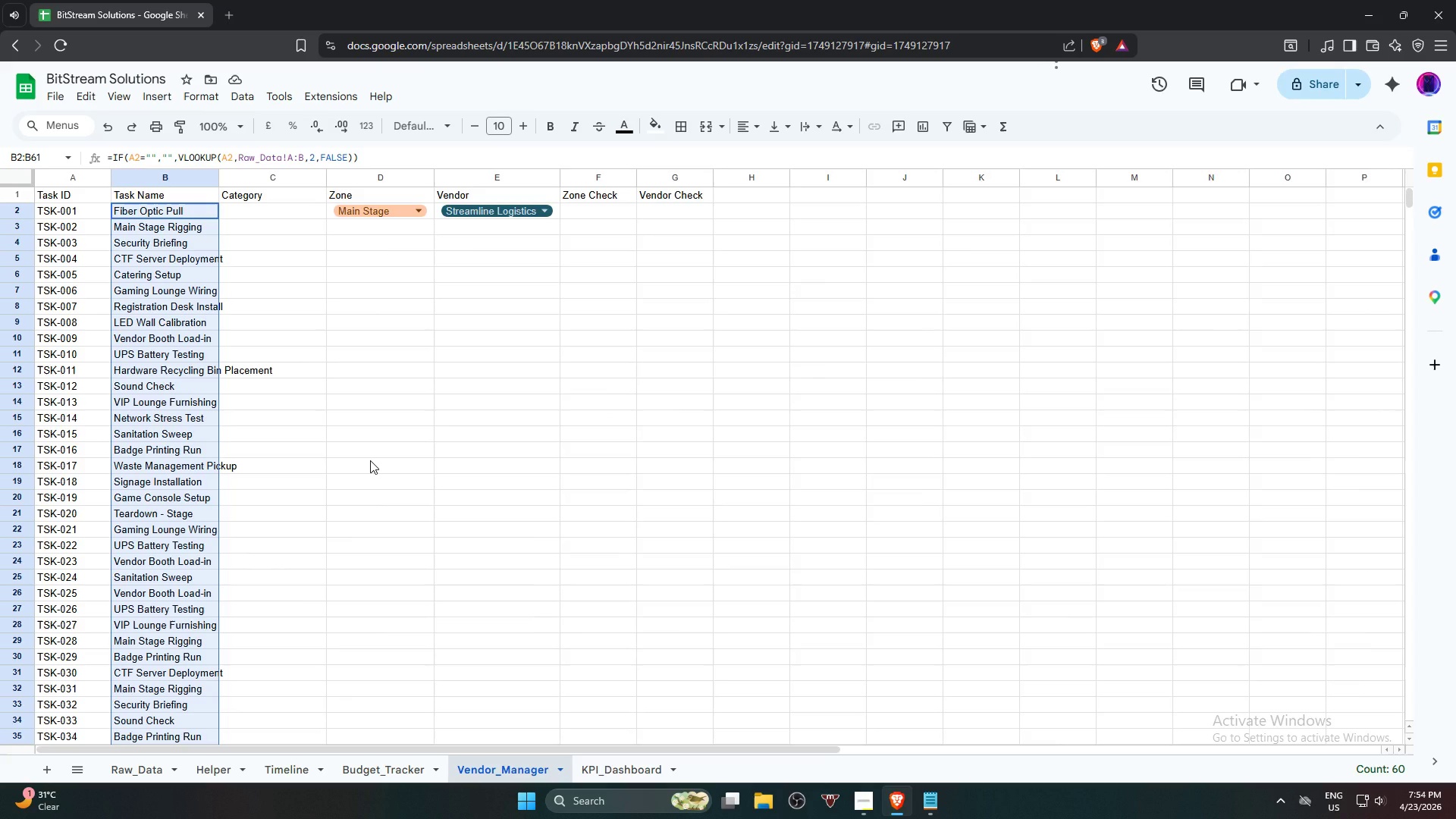 
wait(9.81)
 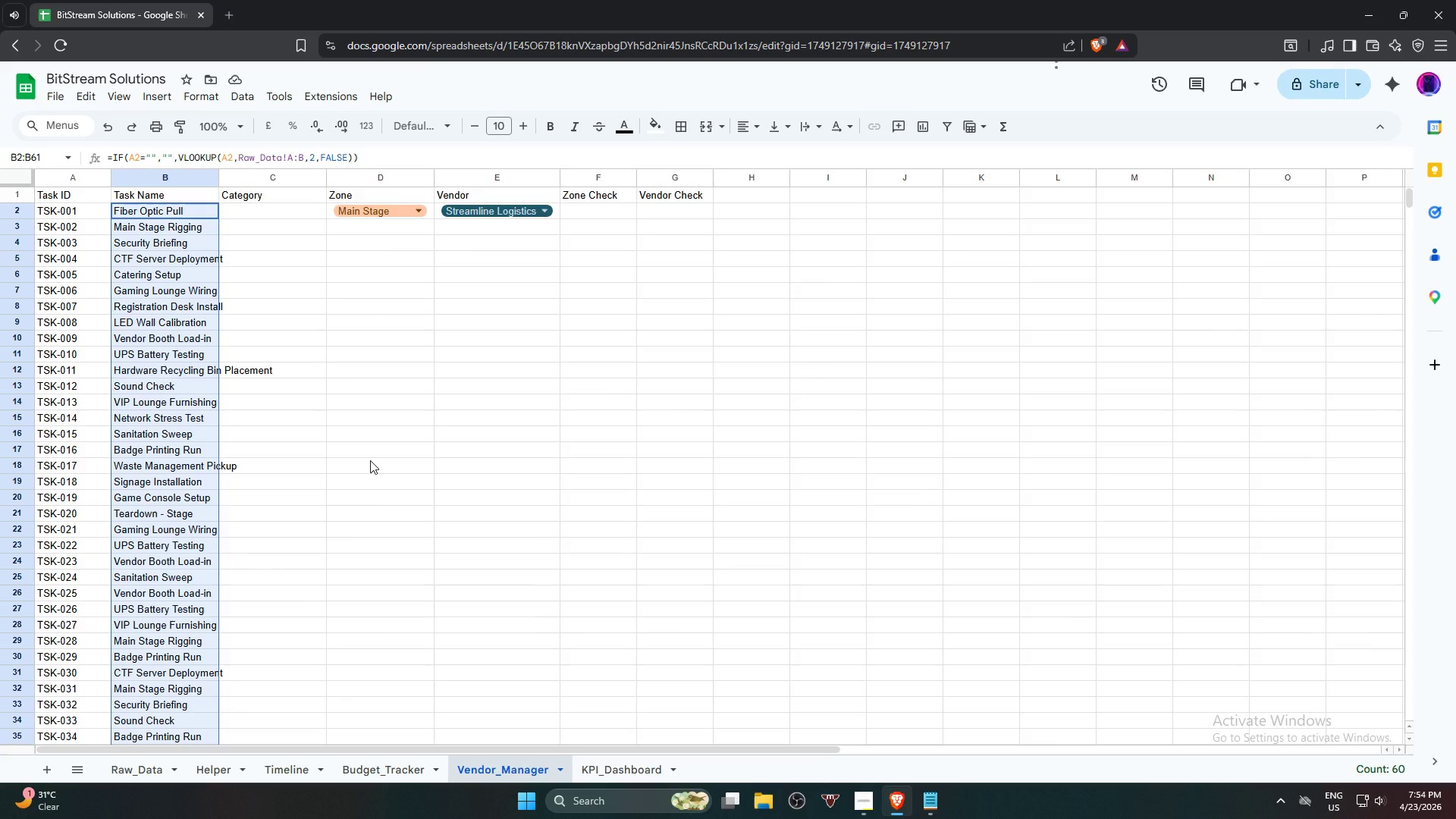 
left_click([249, 218])
 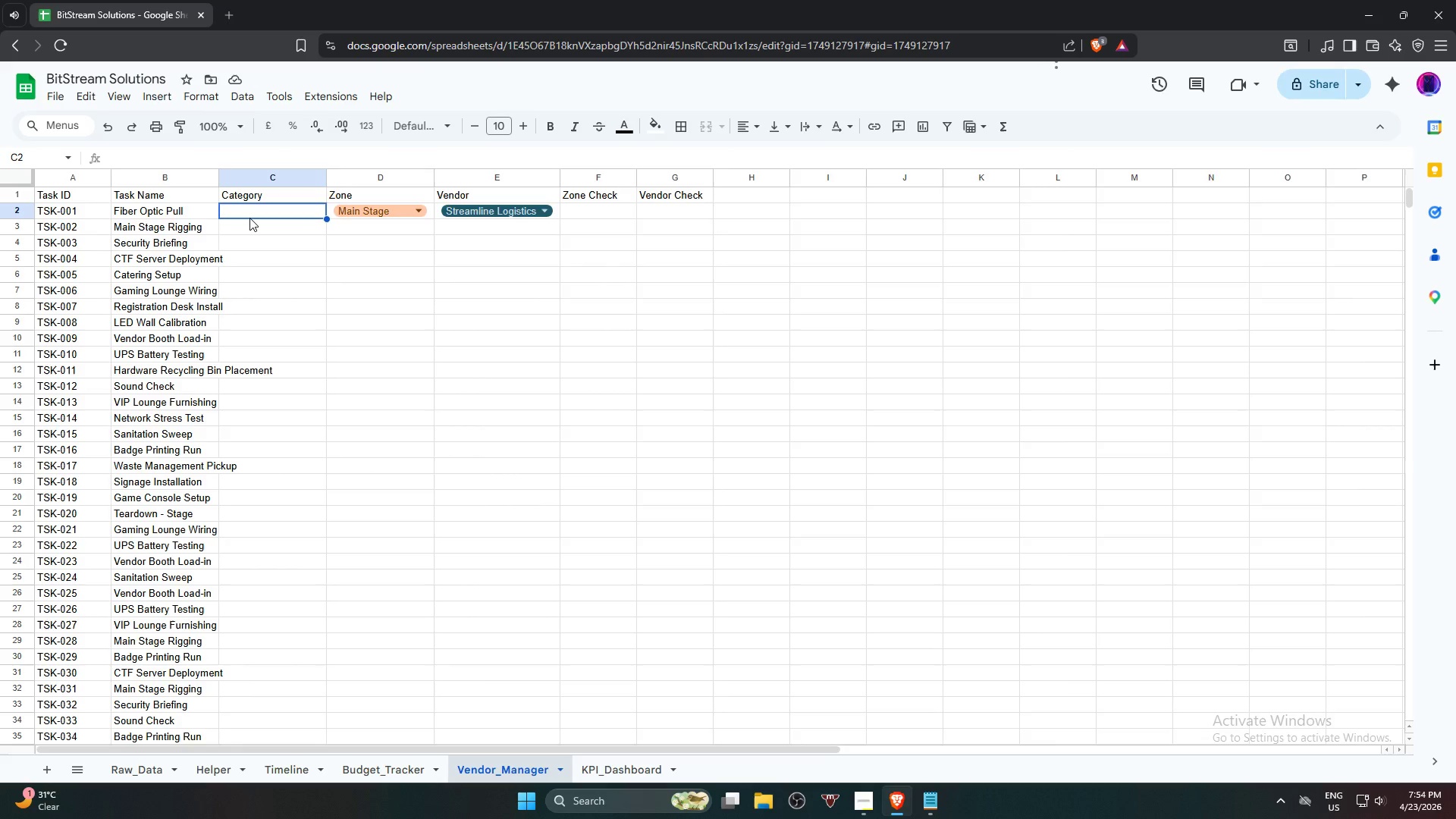 
key(Equal)
 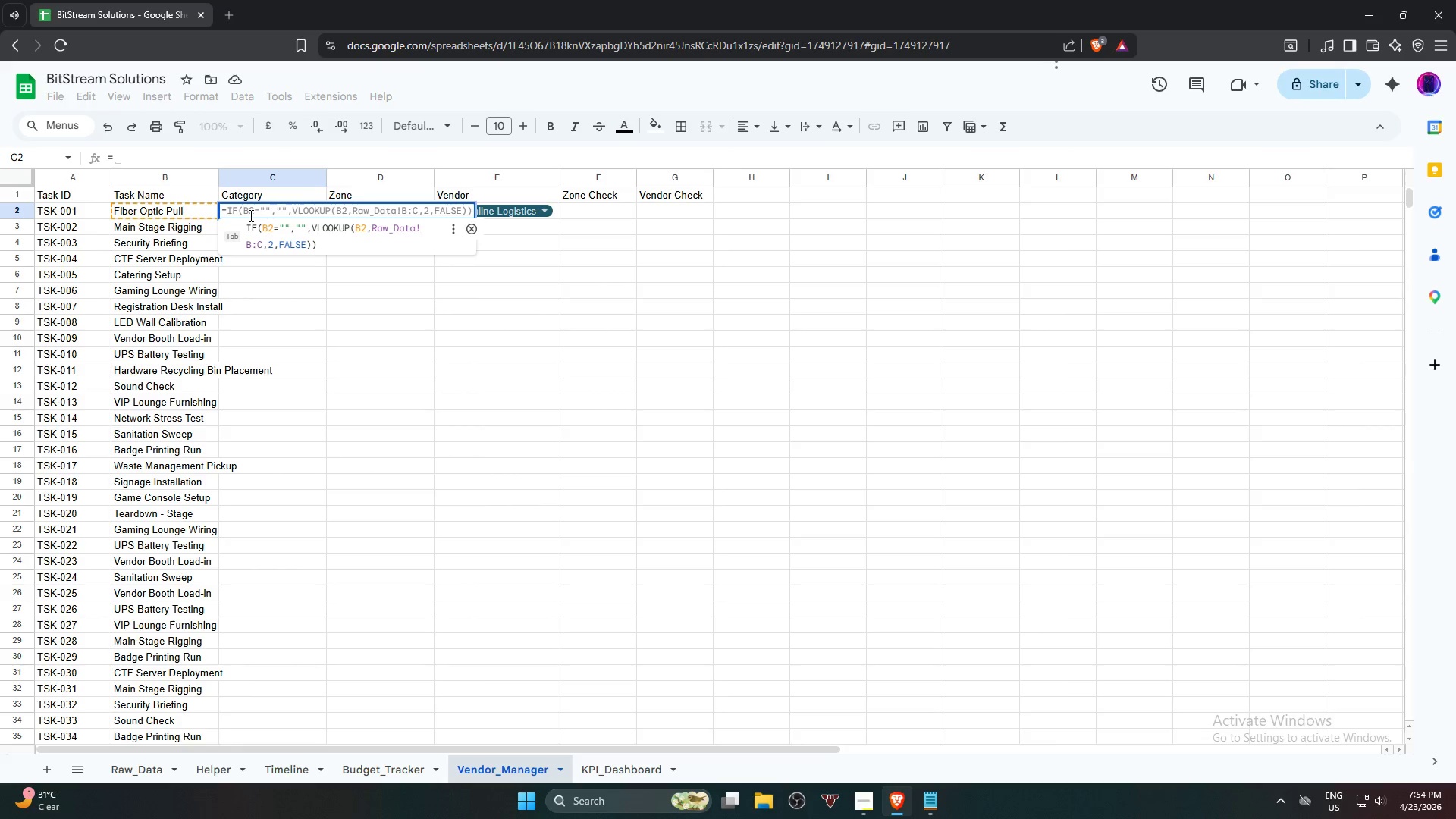 
type(if)
 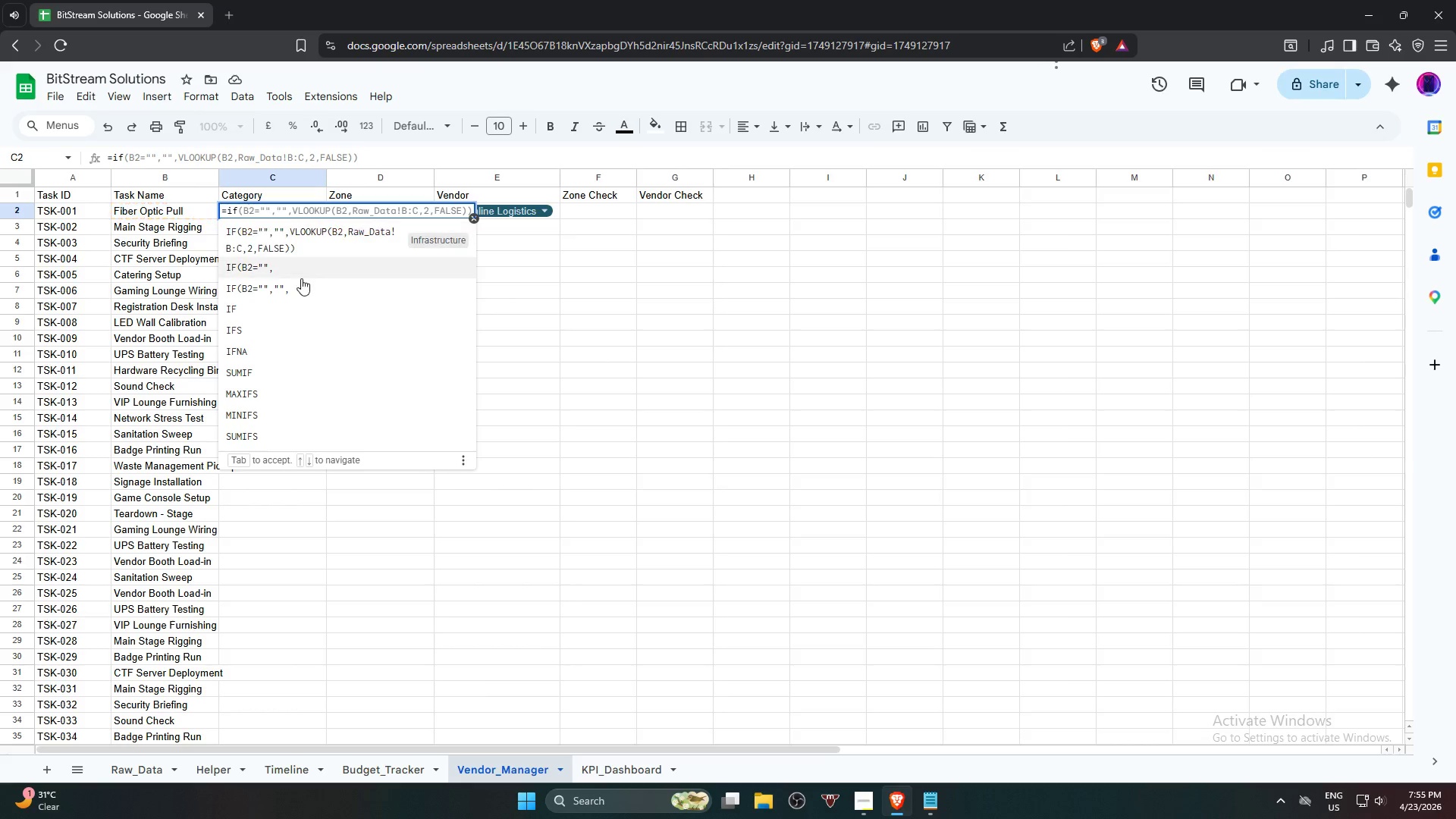 
left_click([304, 317])
 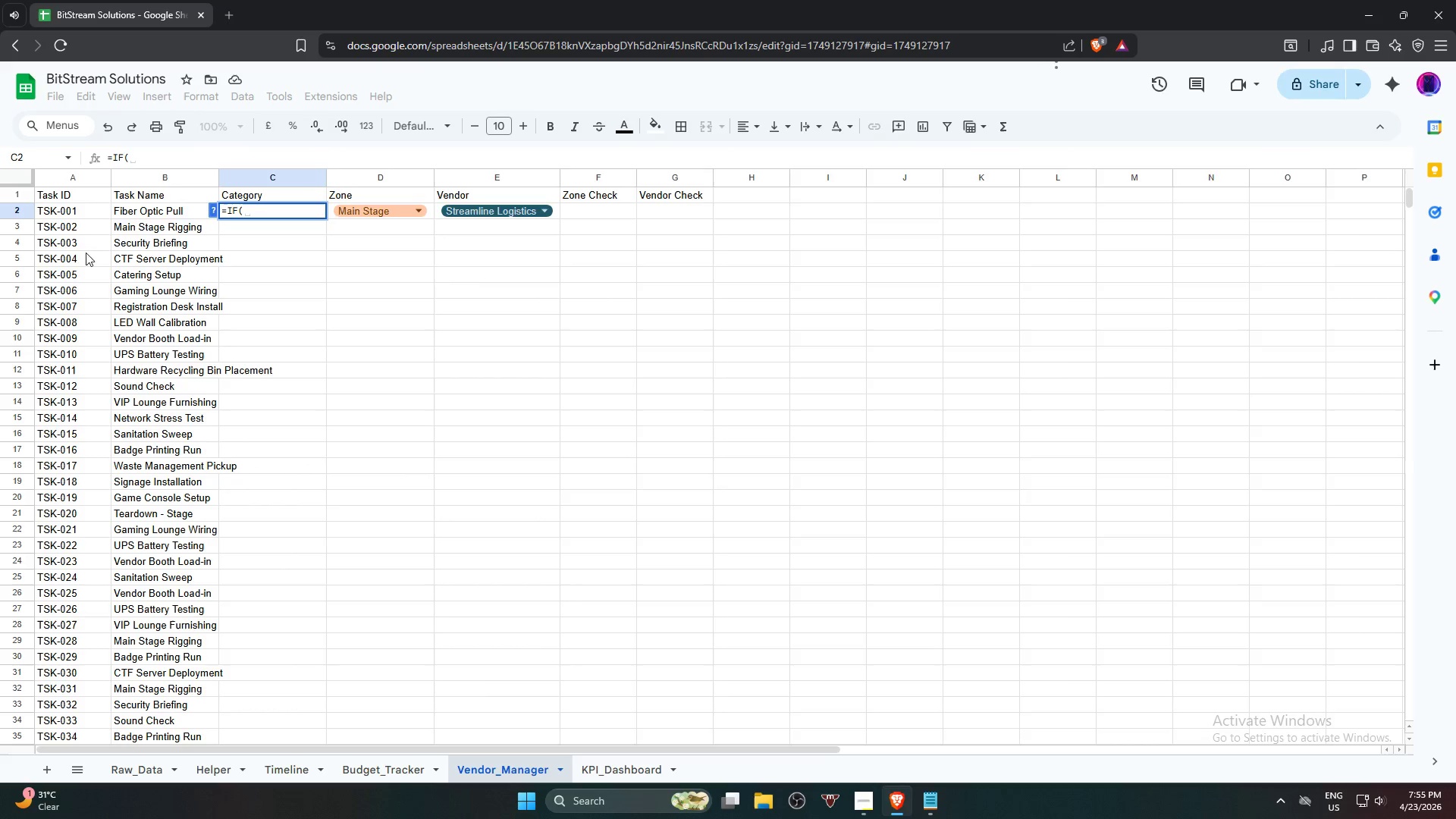 
left_click([54, 210])
 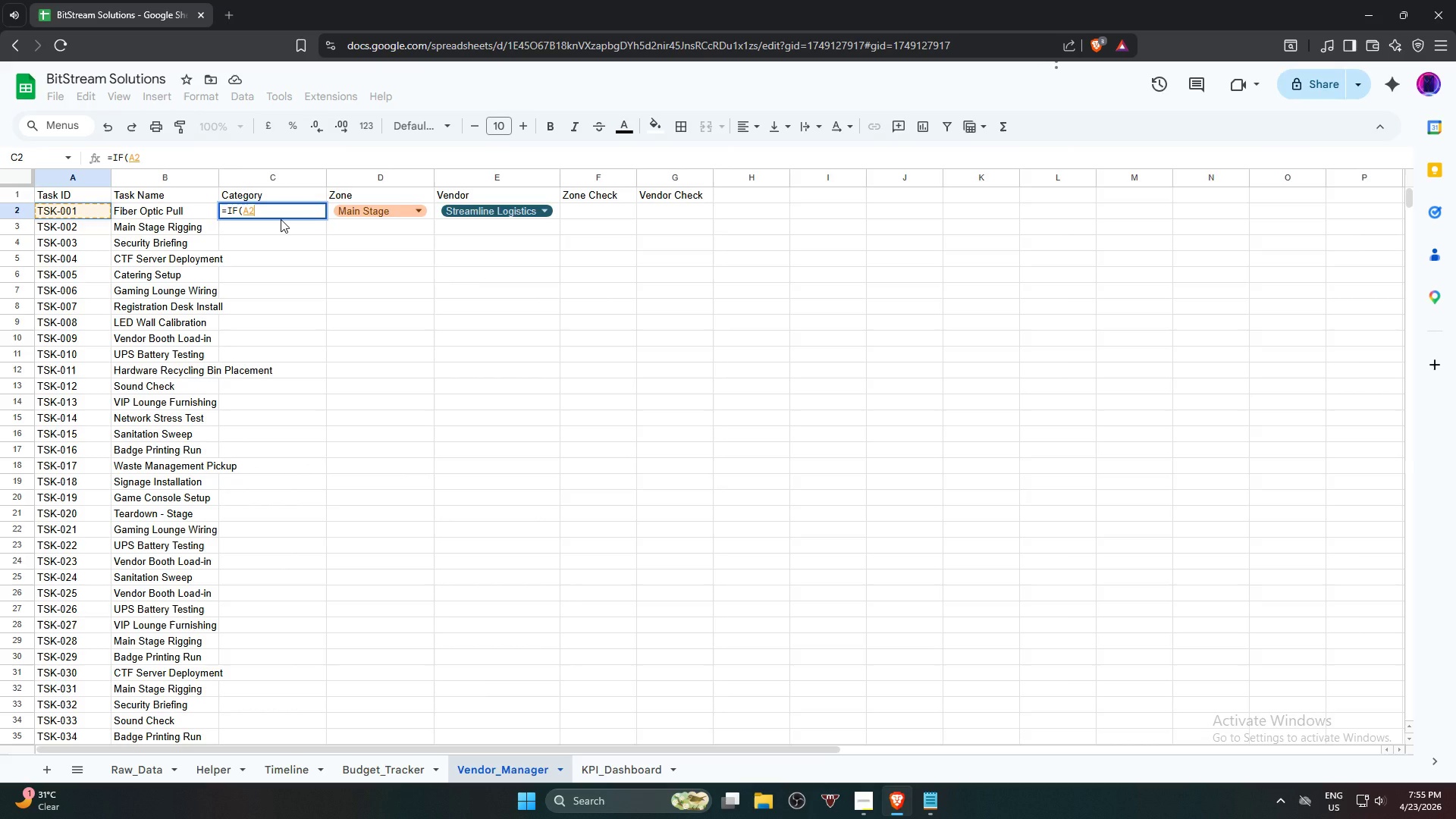 
key(Equal)
 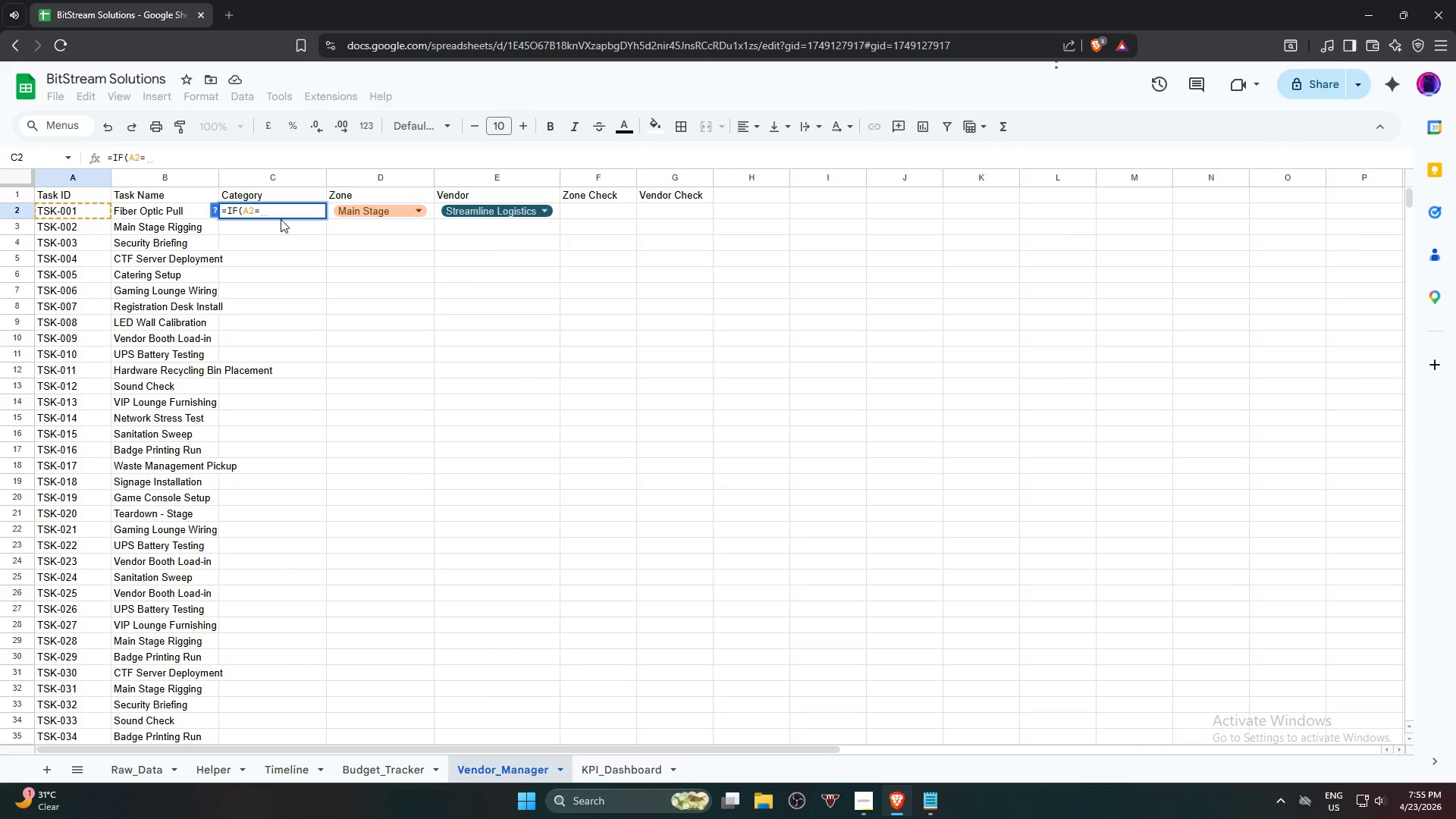 
key(Shift+Quote)
 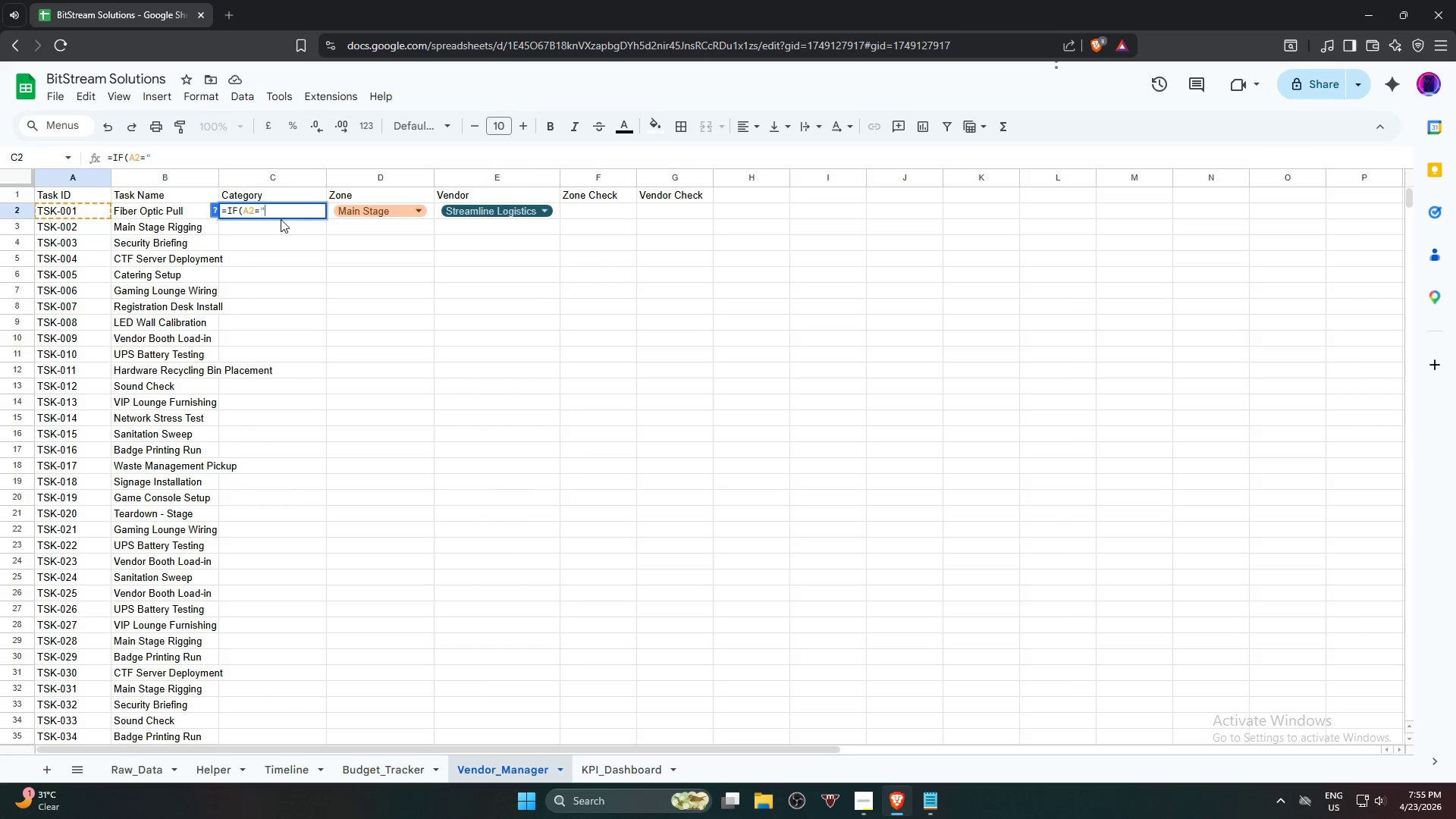 
key(Shift+Quote)
 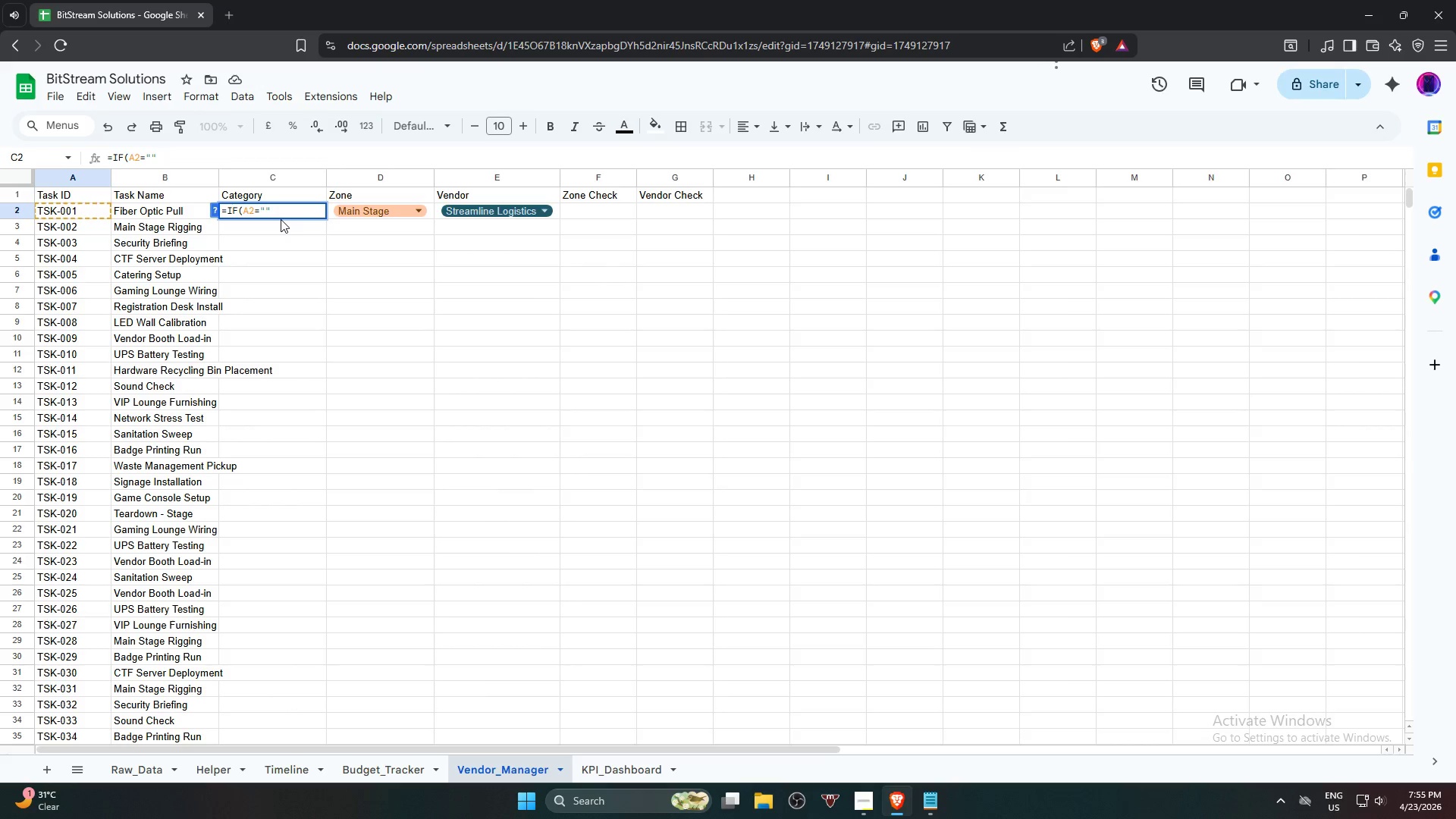 
key(Comma)
 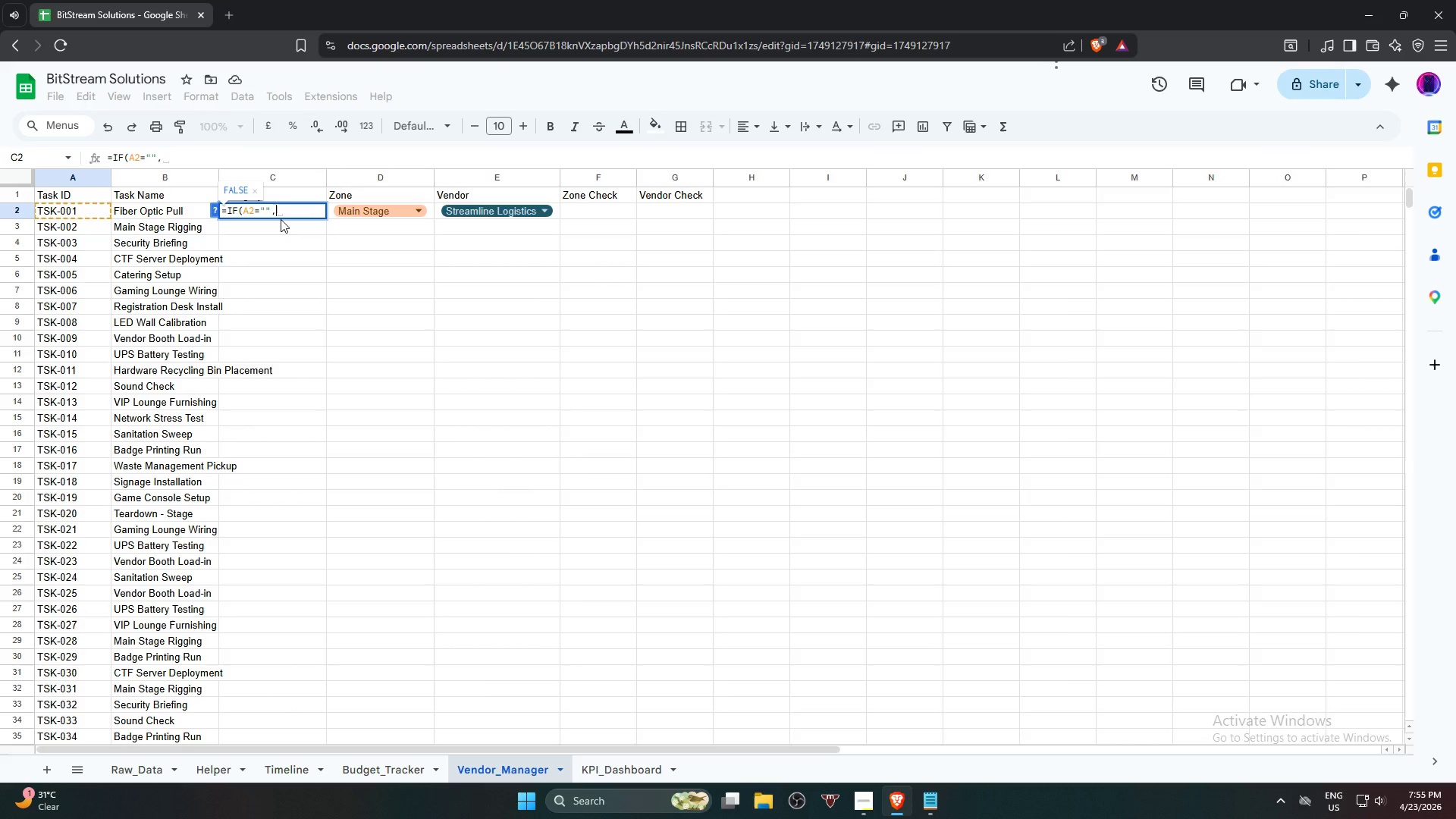 
key(Shift+Quote)
 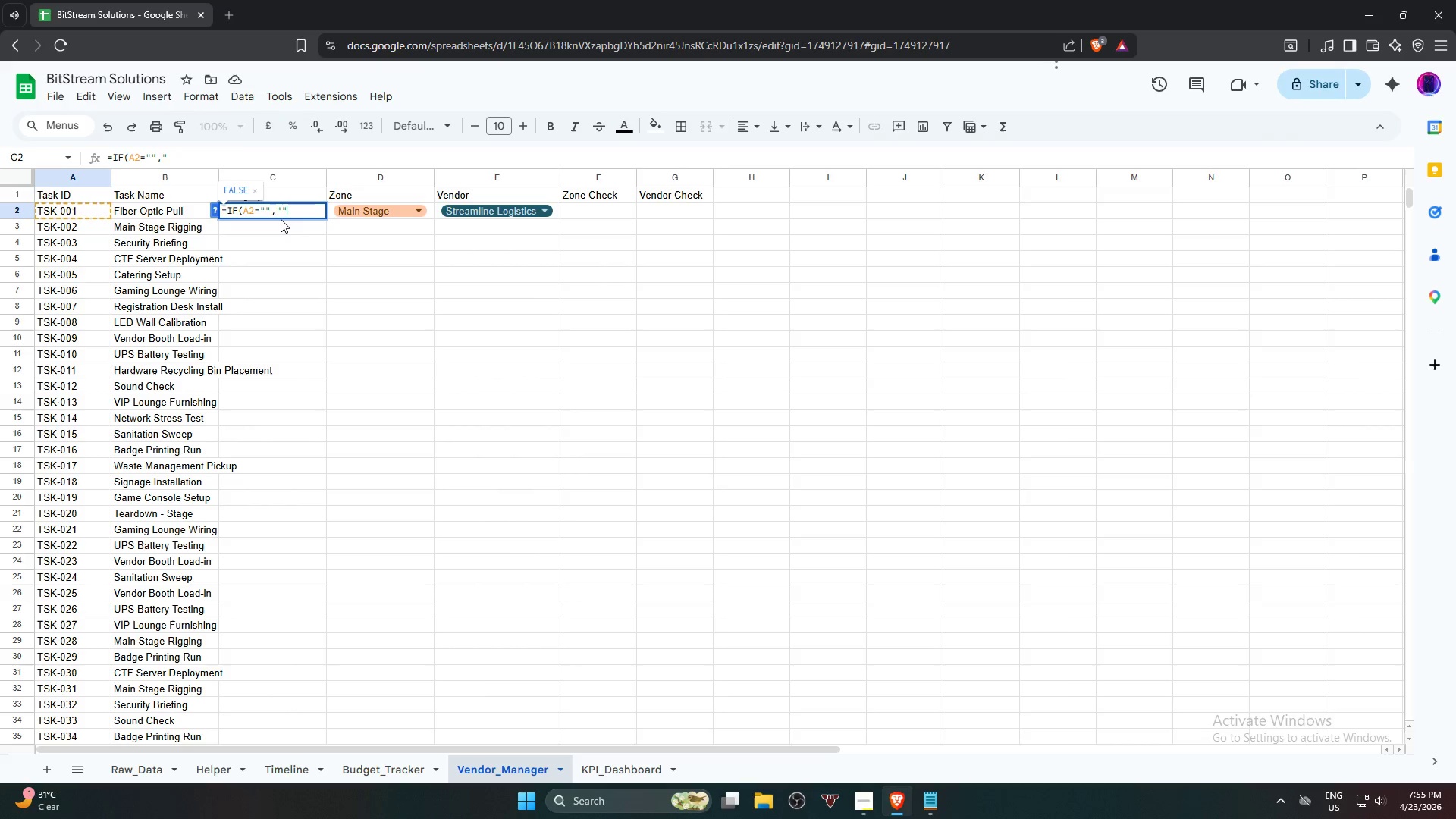 
key(Shift+Quote)
 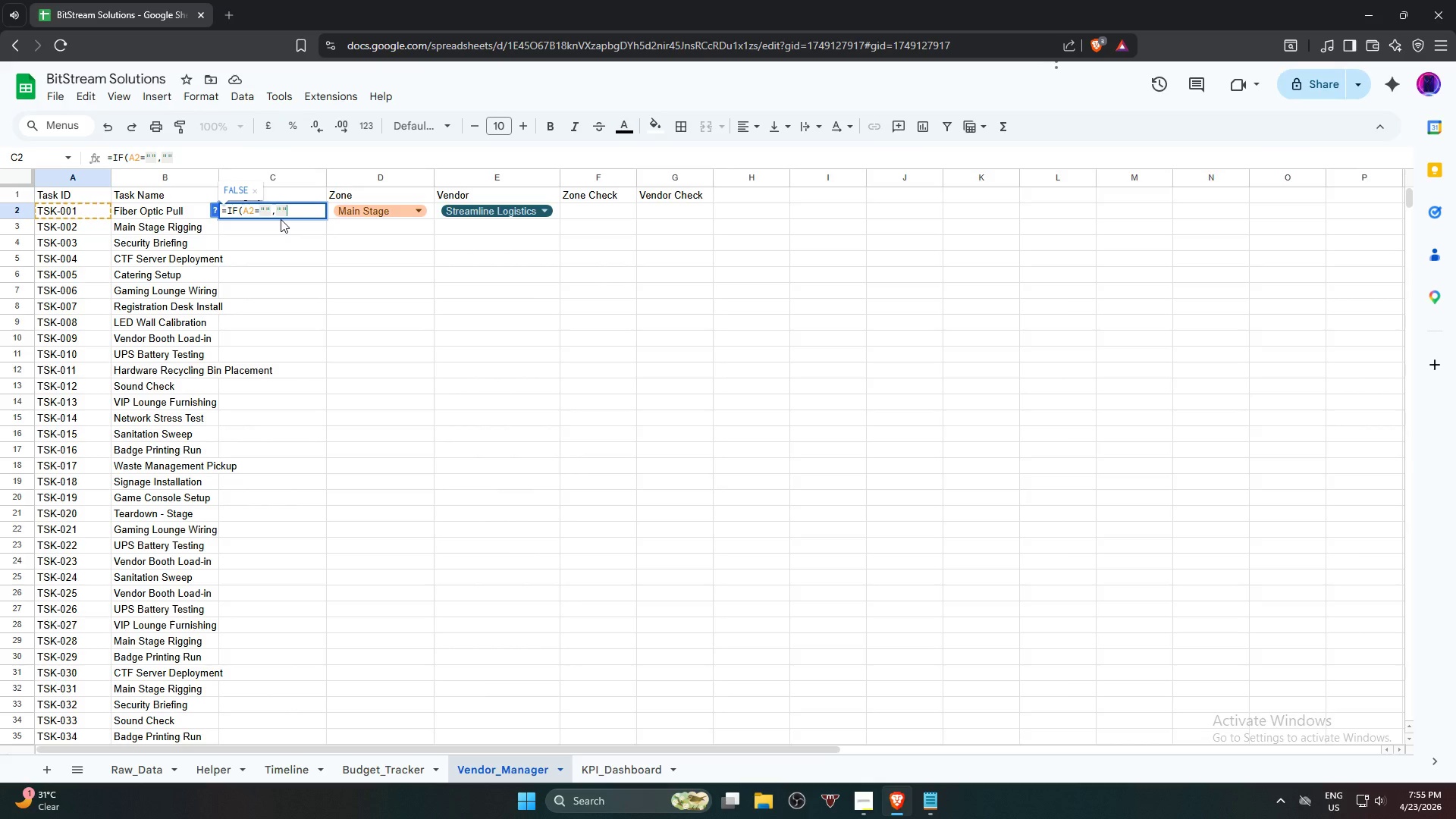 
wait(5.97)
 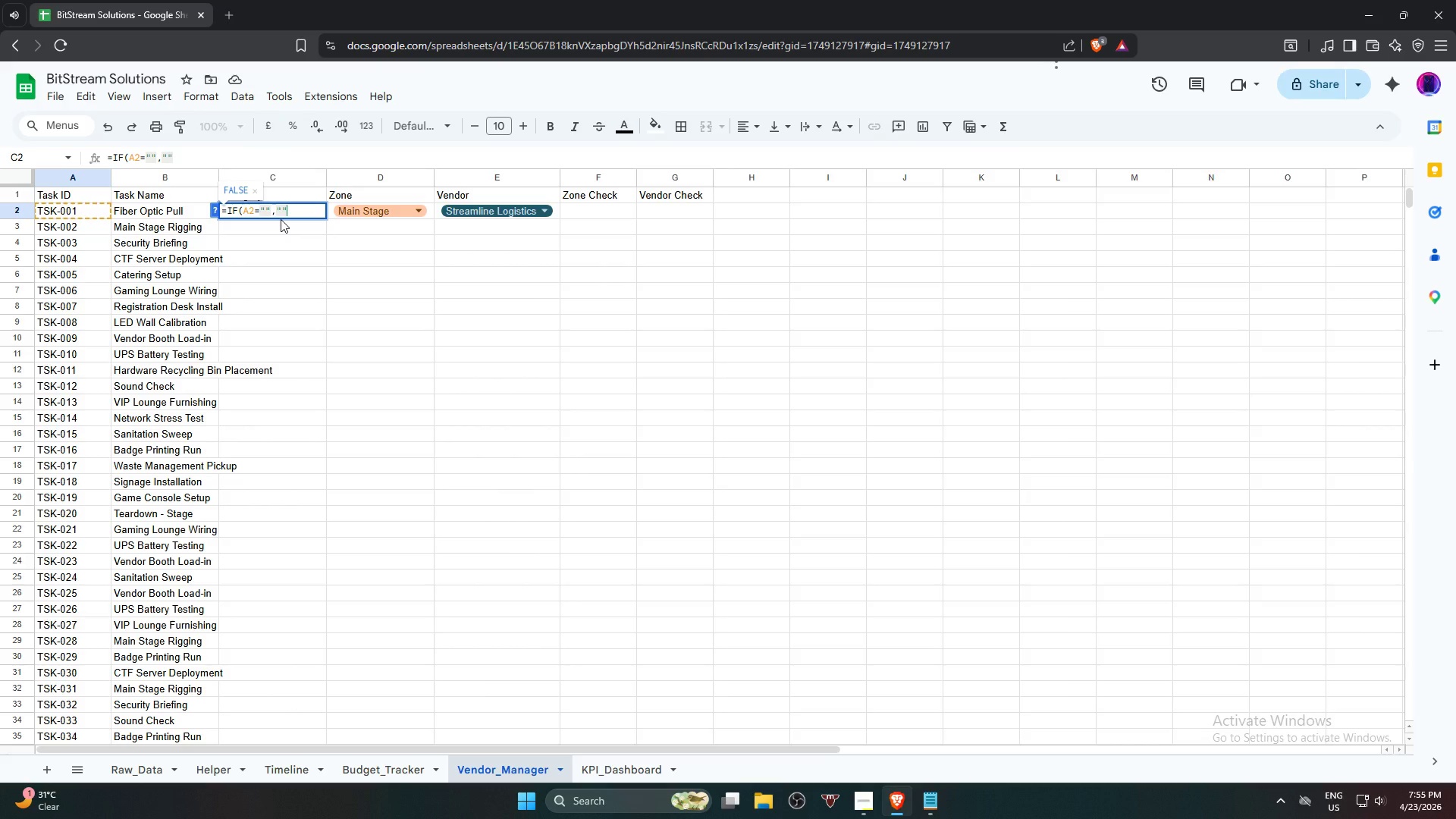 
key(V)
 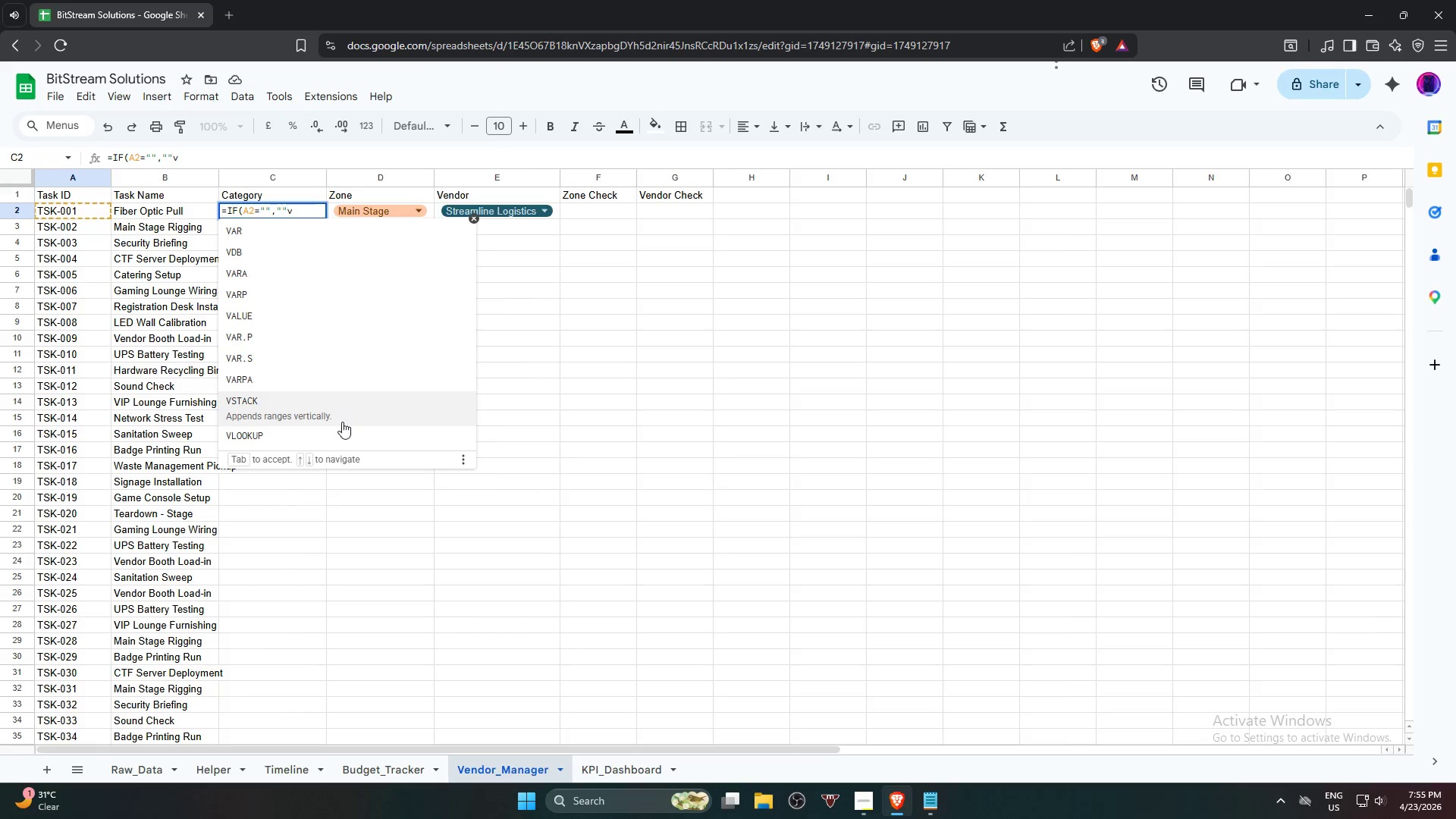 
left_click([342, 433])
 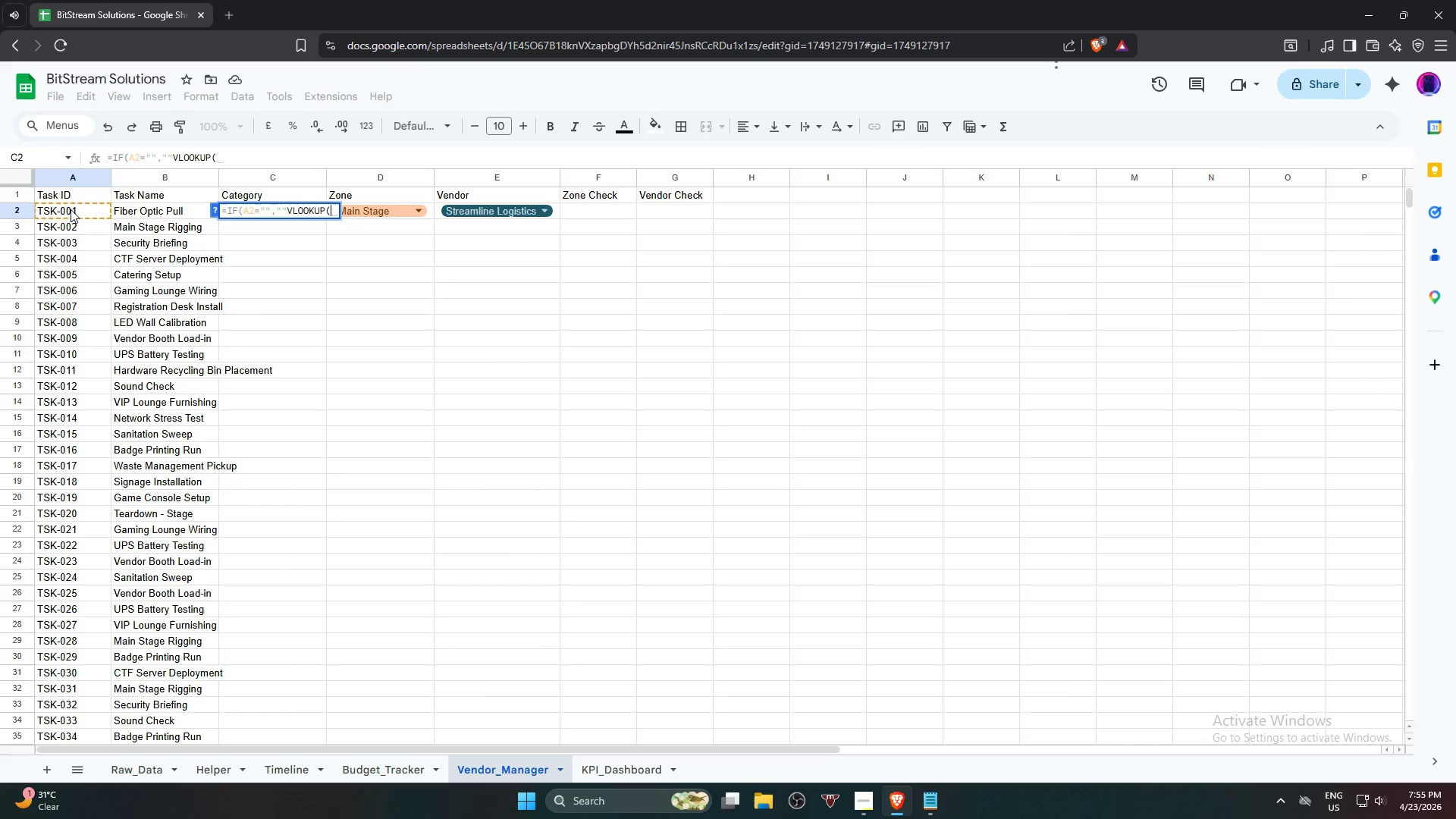 
left_click([61, 210])
 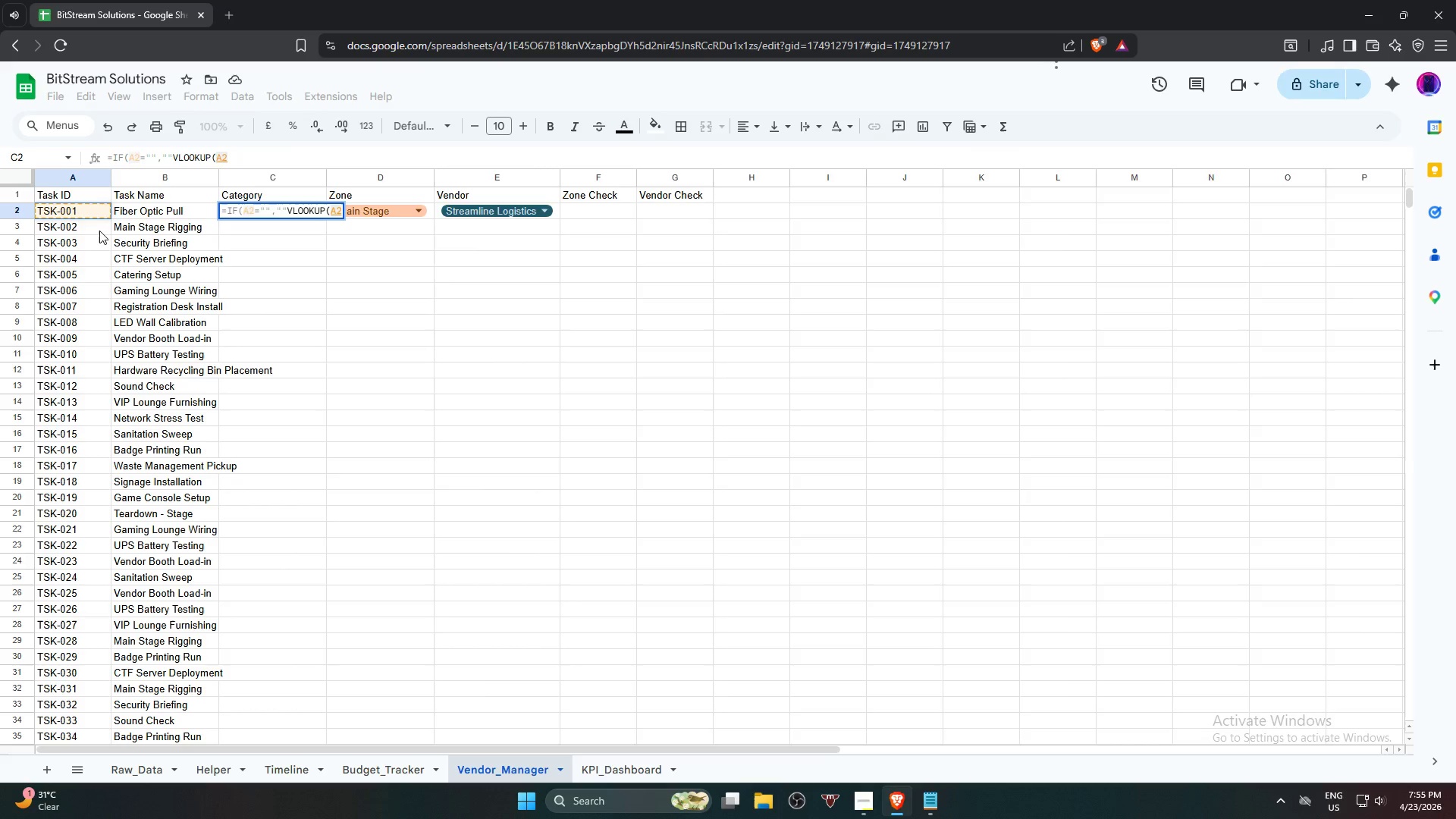 
key(Comma)
 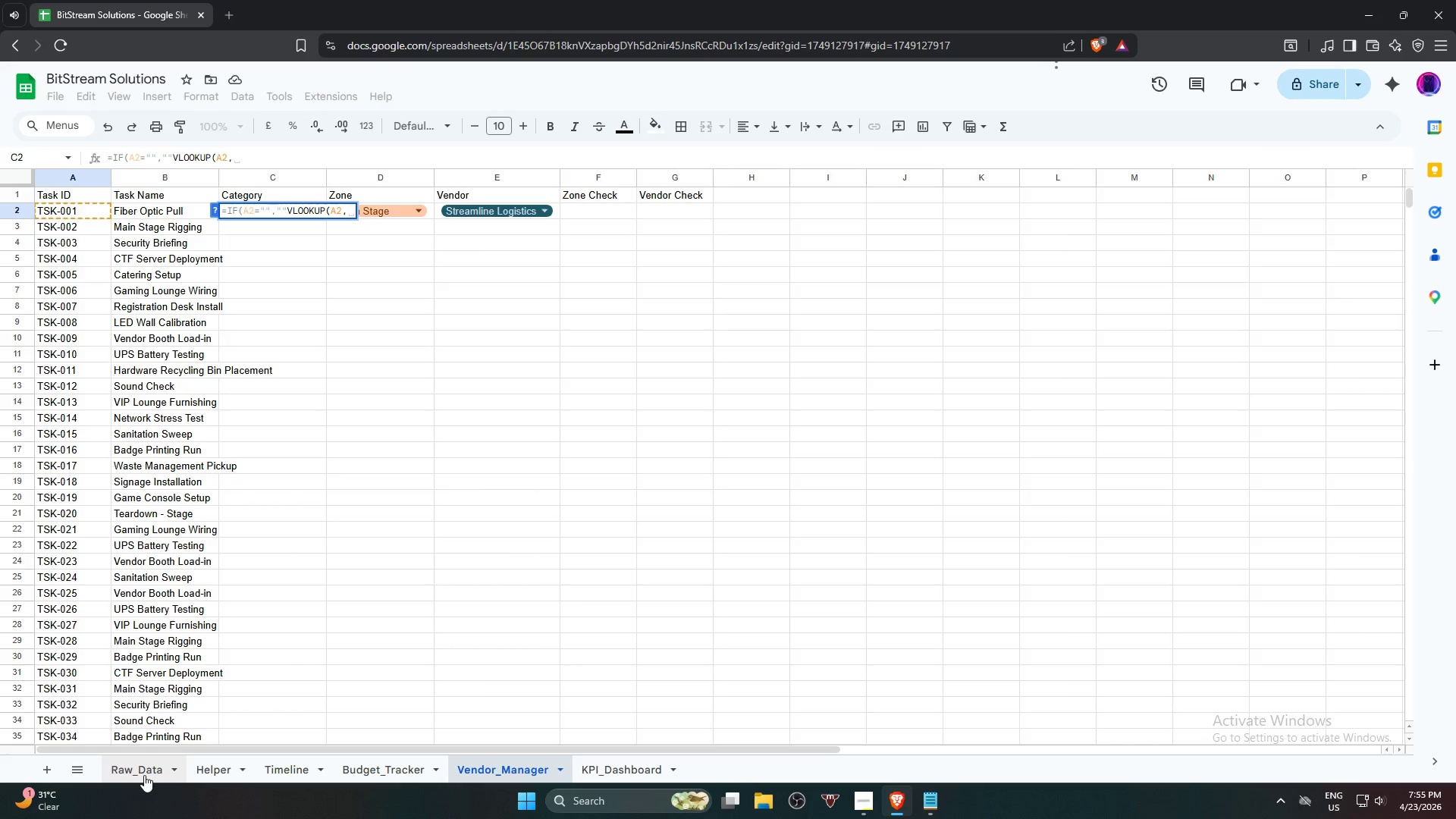 
left_click([144, 775])
 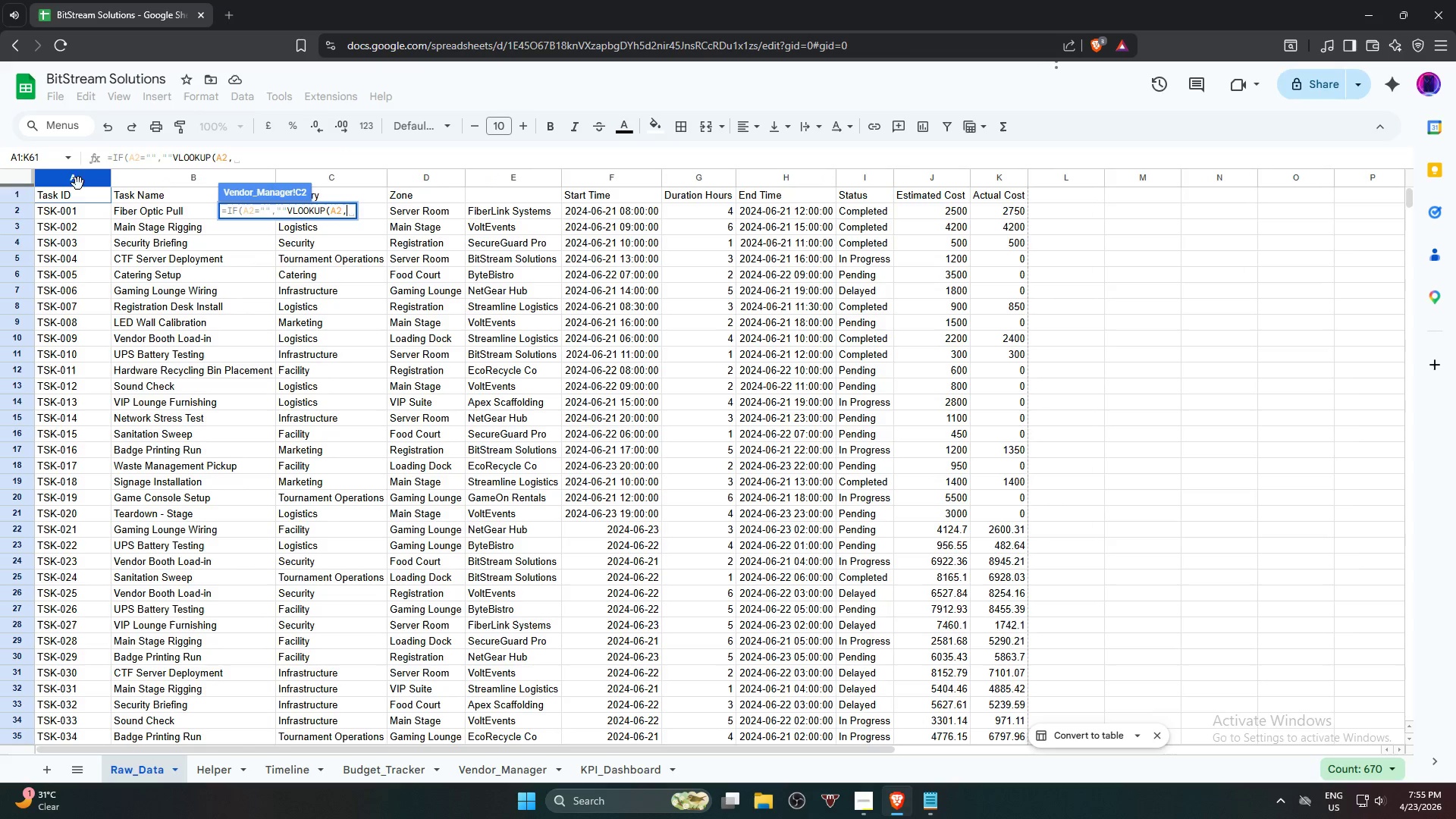 
left_click([78, 180])
 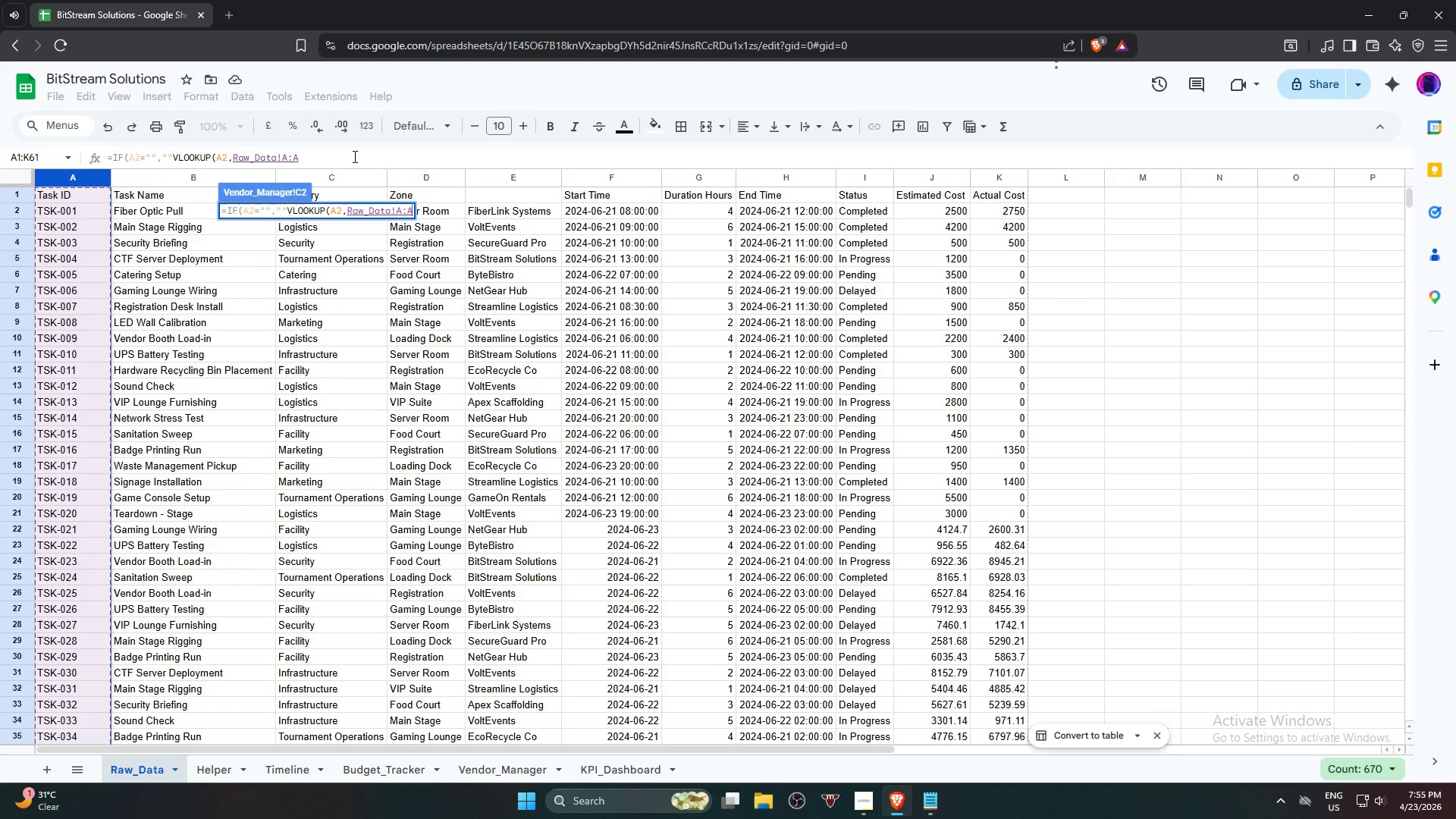 
left_click([353, 155])
 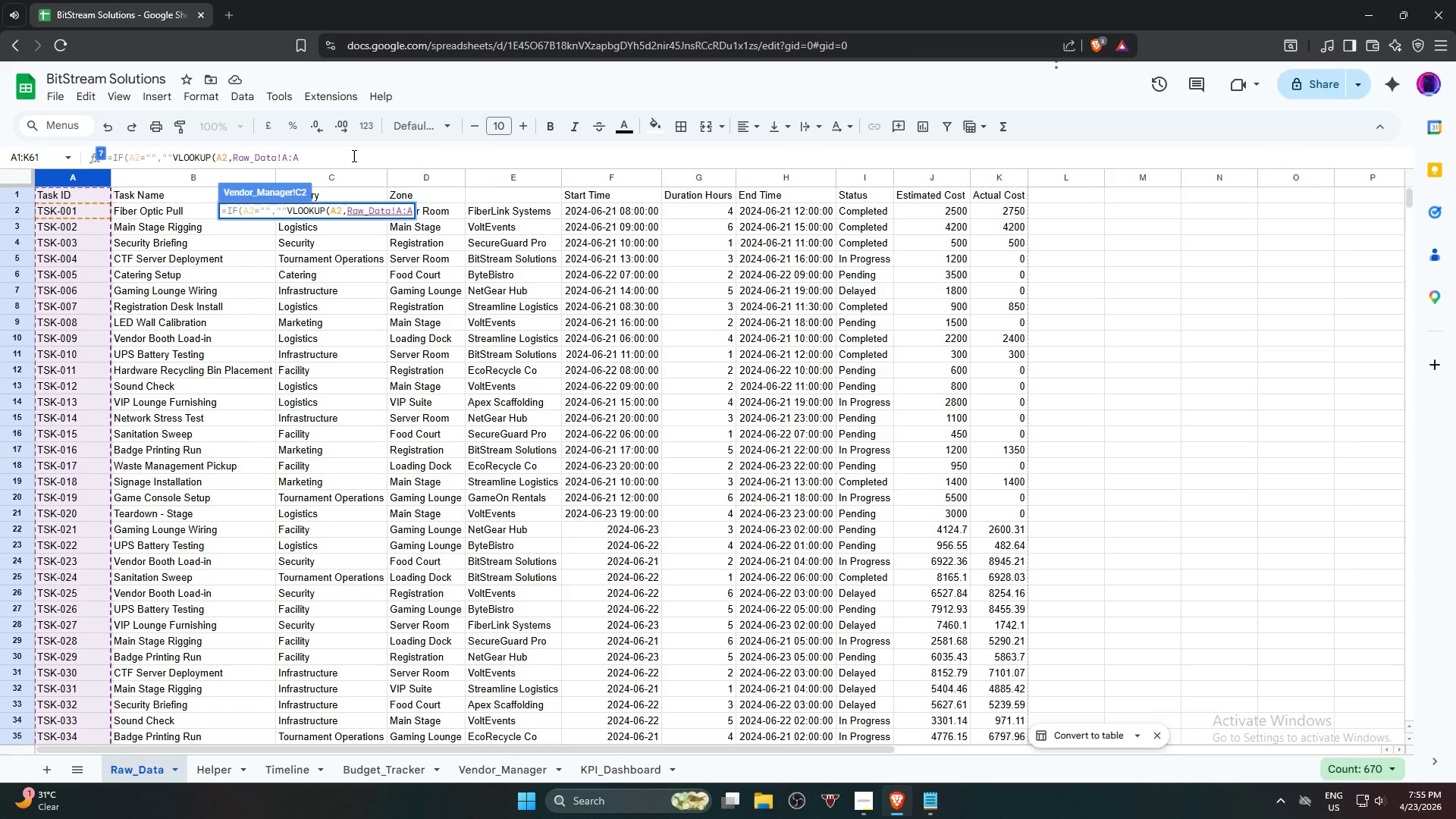 
key(Backspace)
type(c)
key(Backspace)
type(C,3,FAL)
 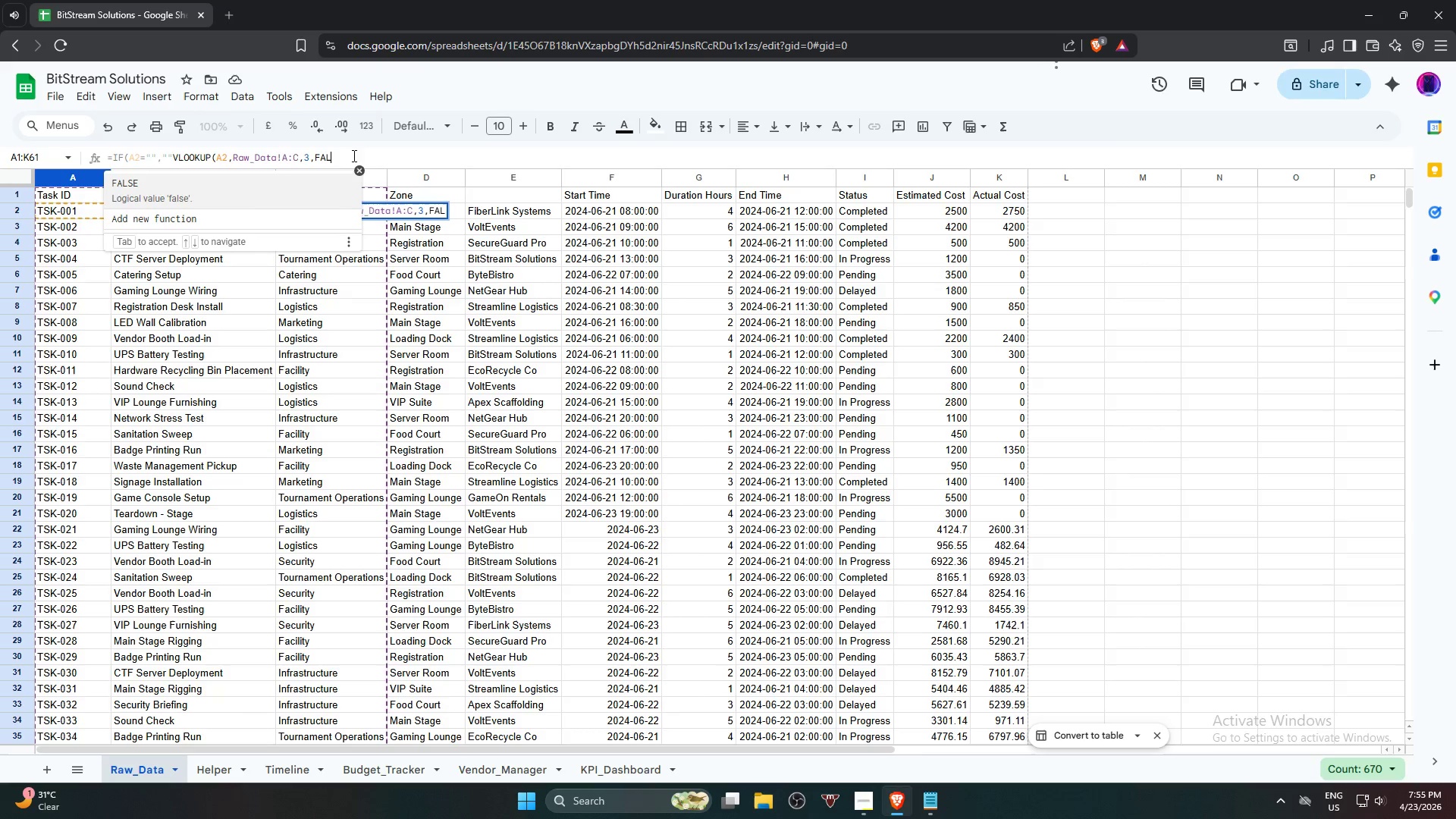 
left_click([253, 193])
 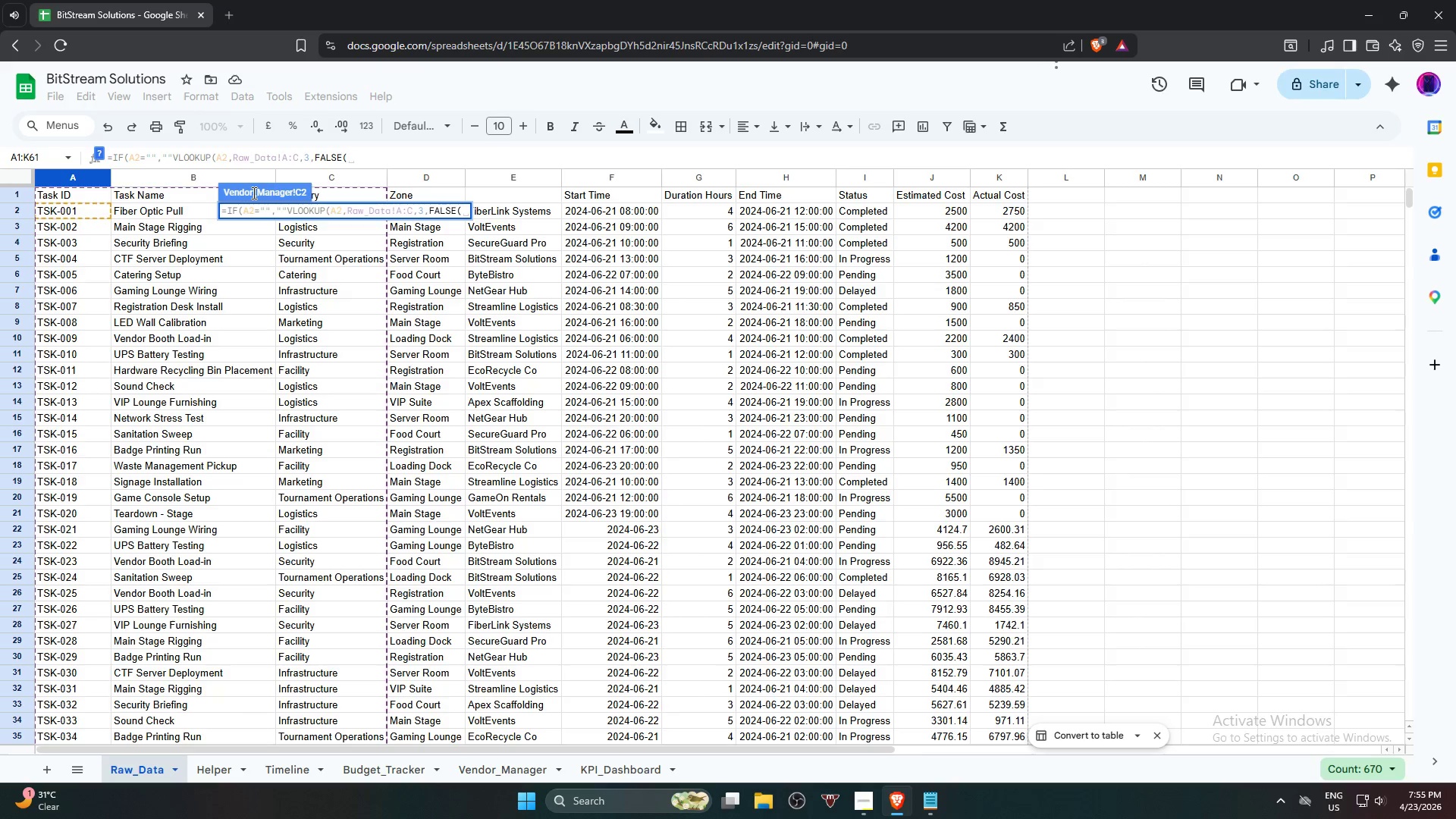 
key(Backspace)
type()))
 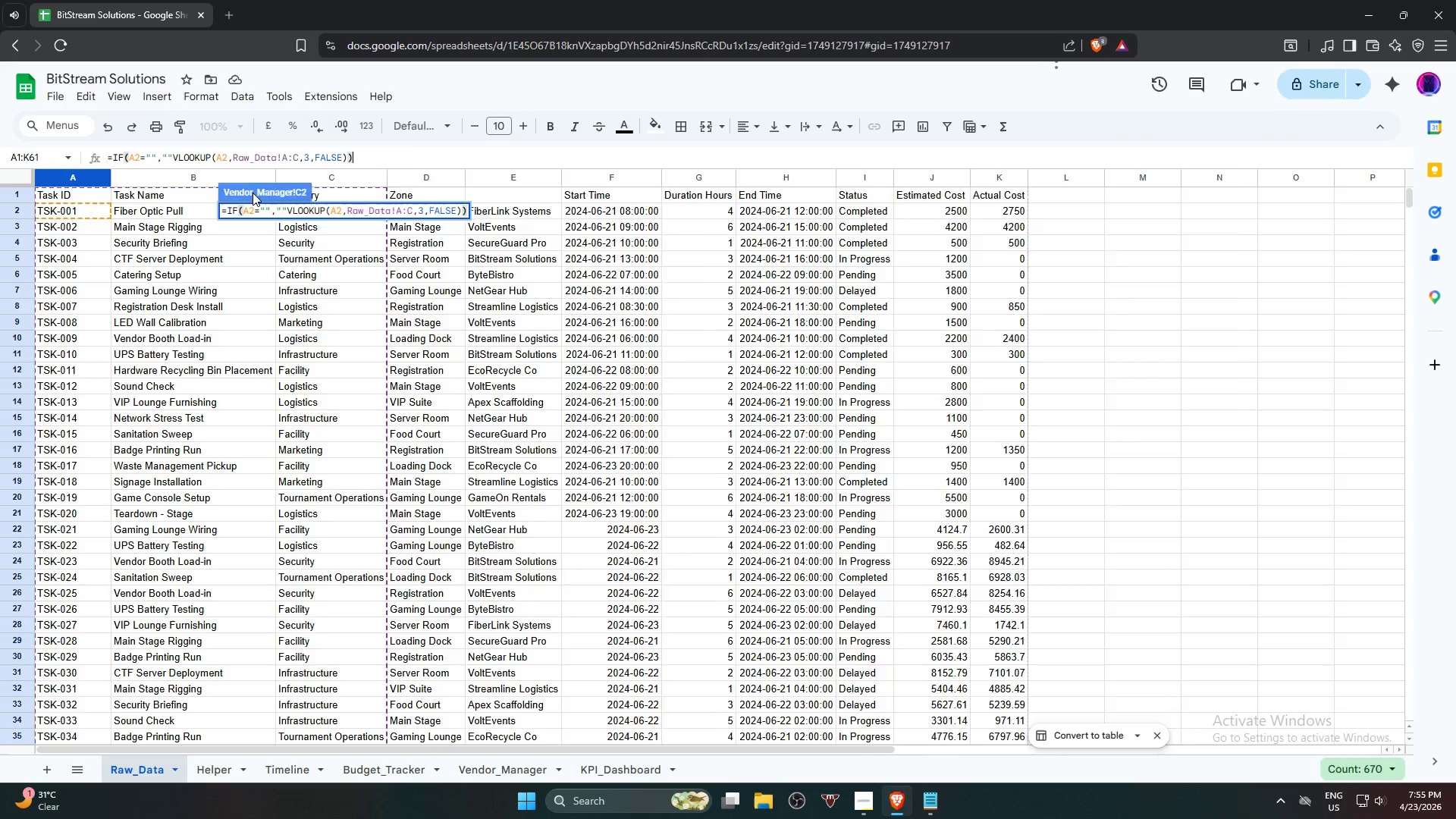 
 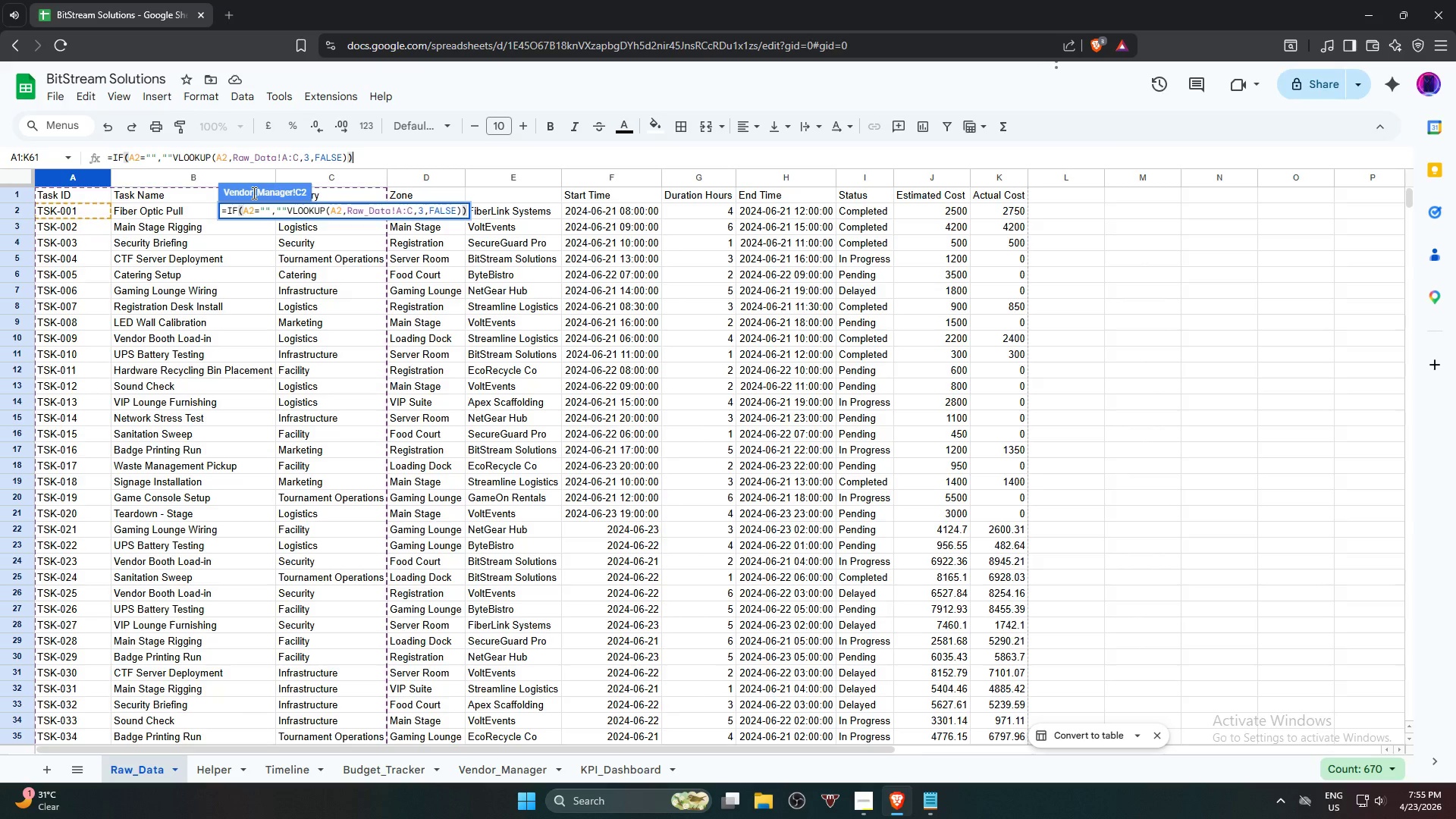 
key(Enter)
 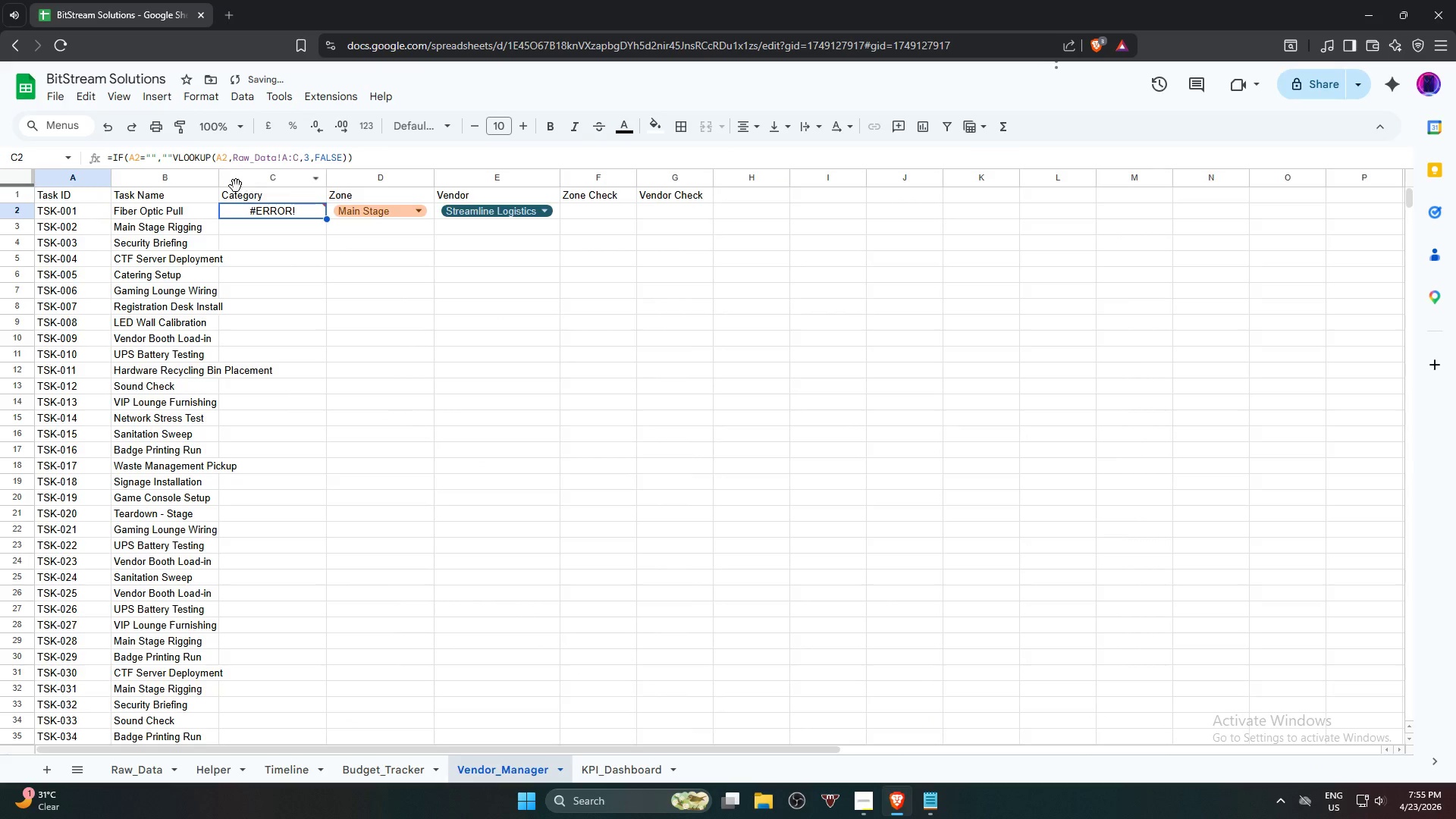 
mouse_move([275, 202])
 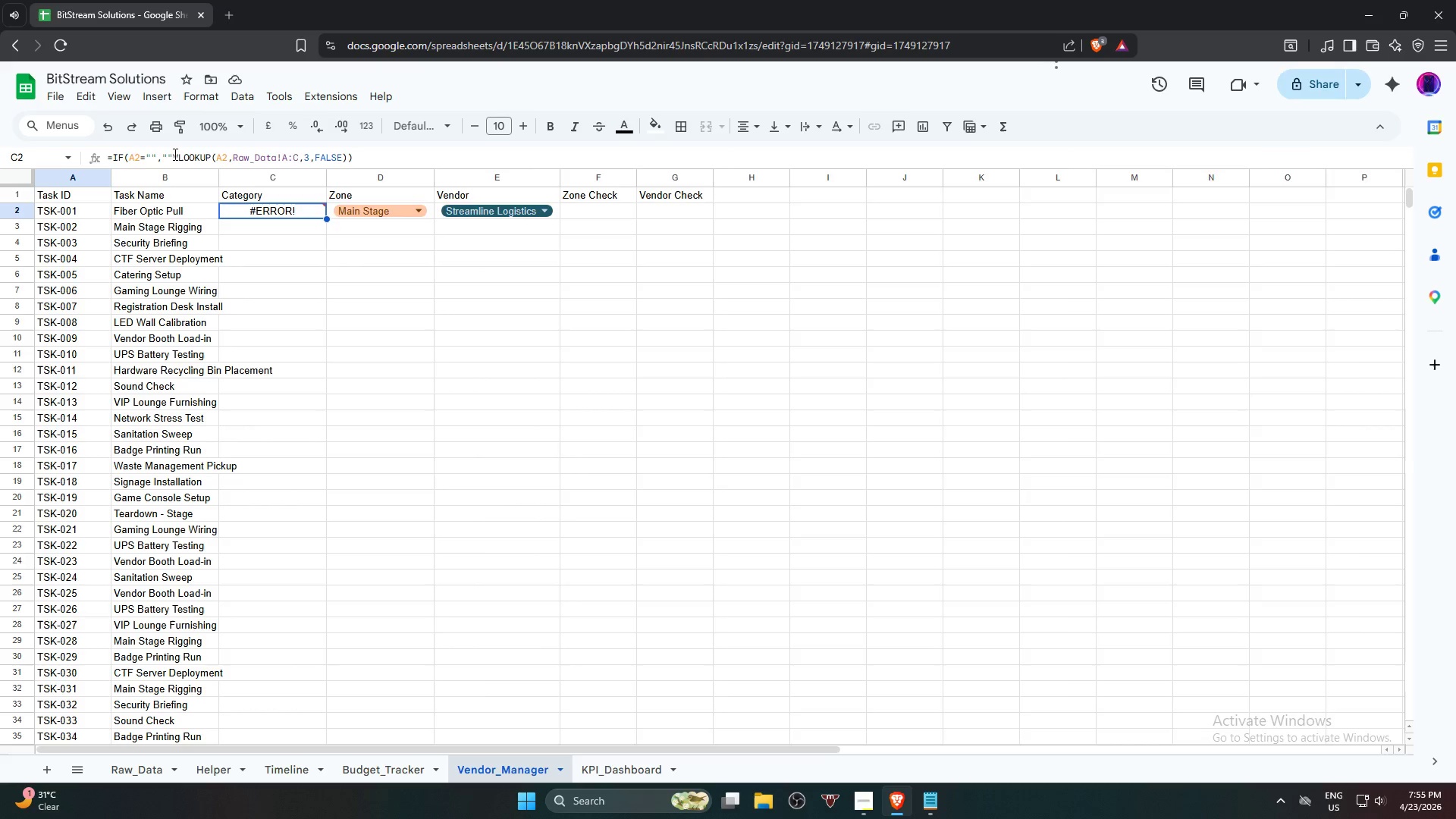 
left_click([173, 154])
 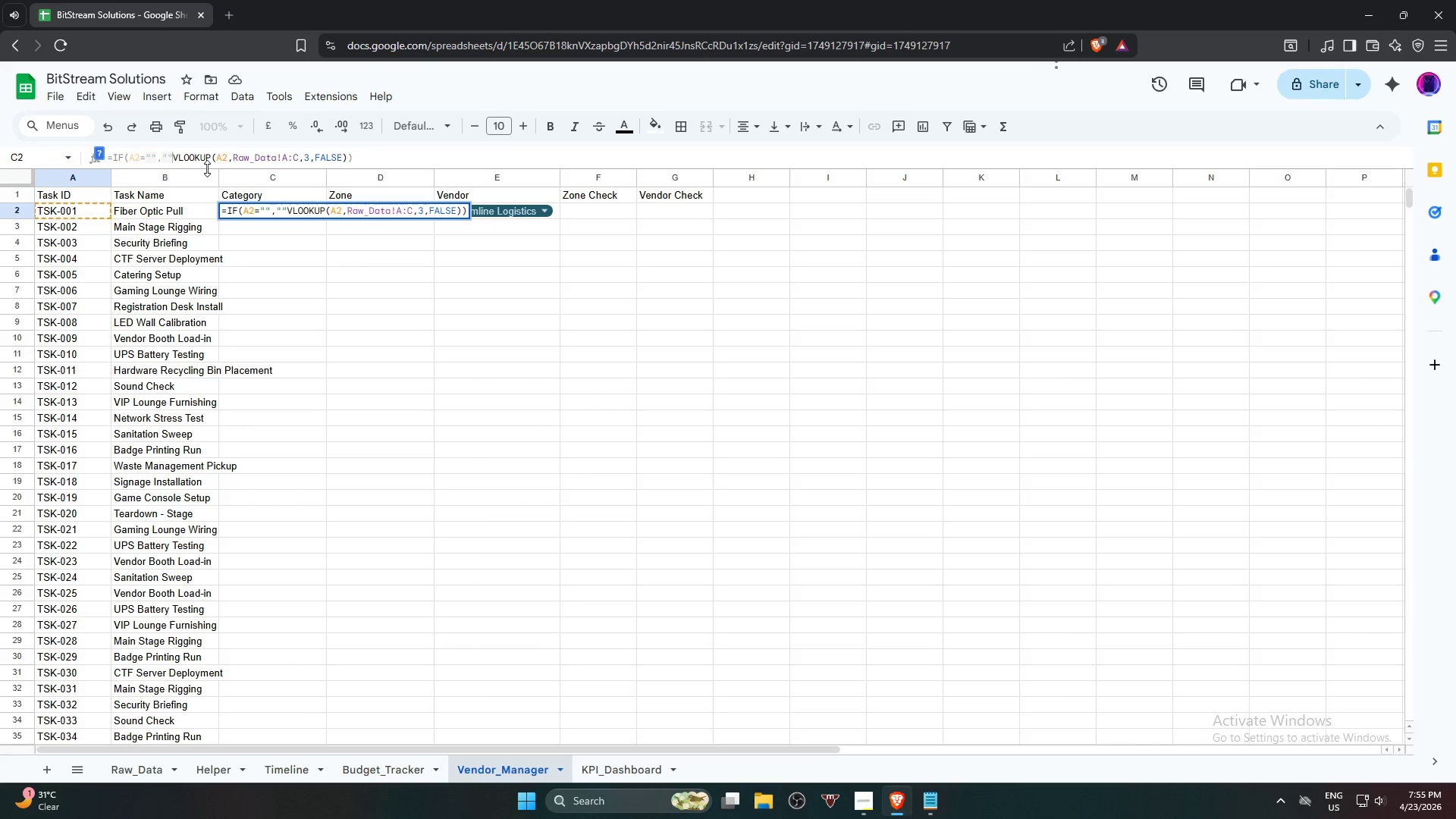 
key(Comma)
 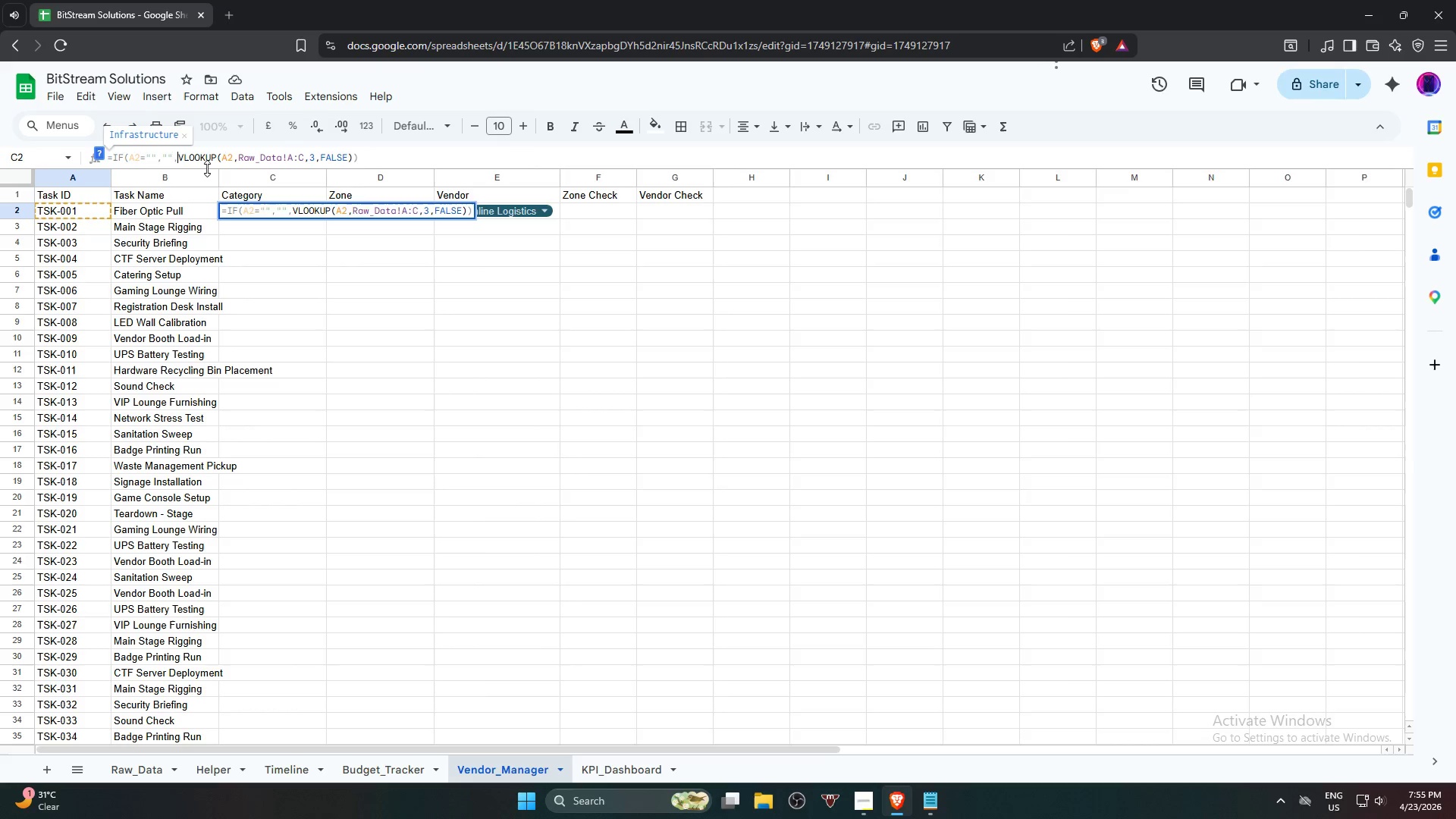 
key(Enter)
 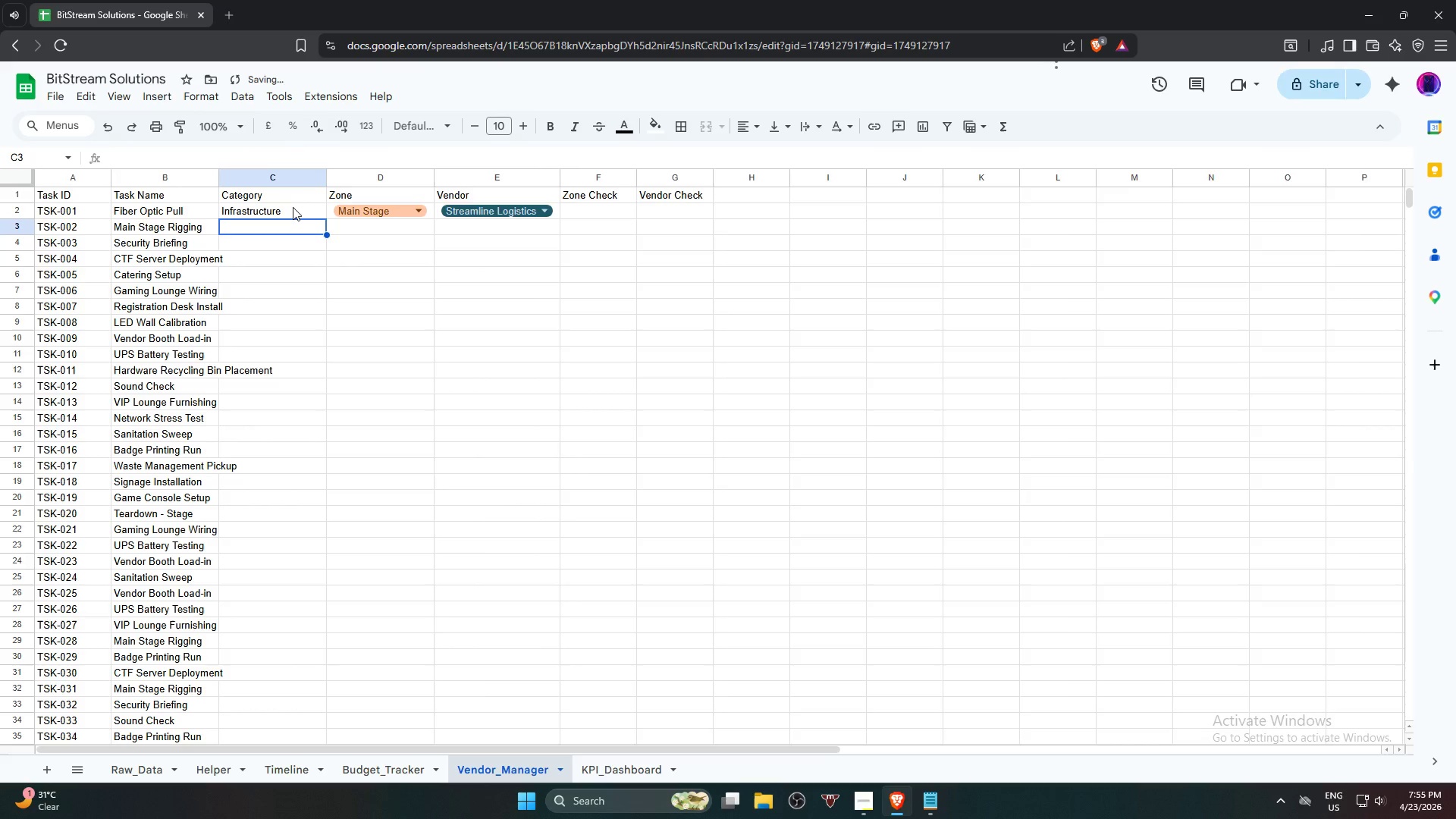 
left_click([294, 209])
 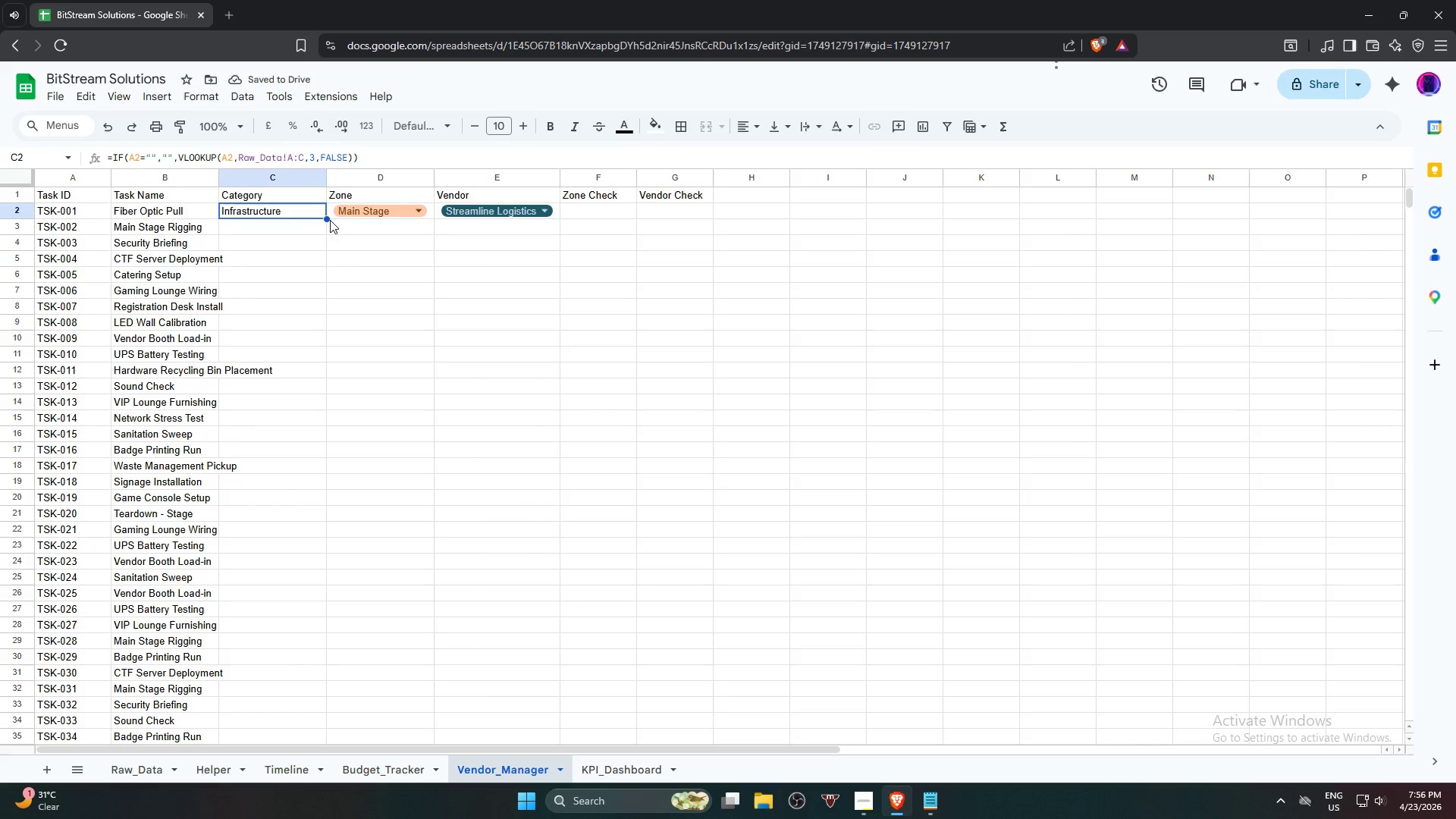 
left_click_drag(start_coordinate=[327, 220], to_coordinate=[319, 469])
 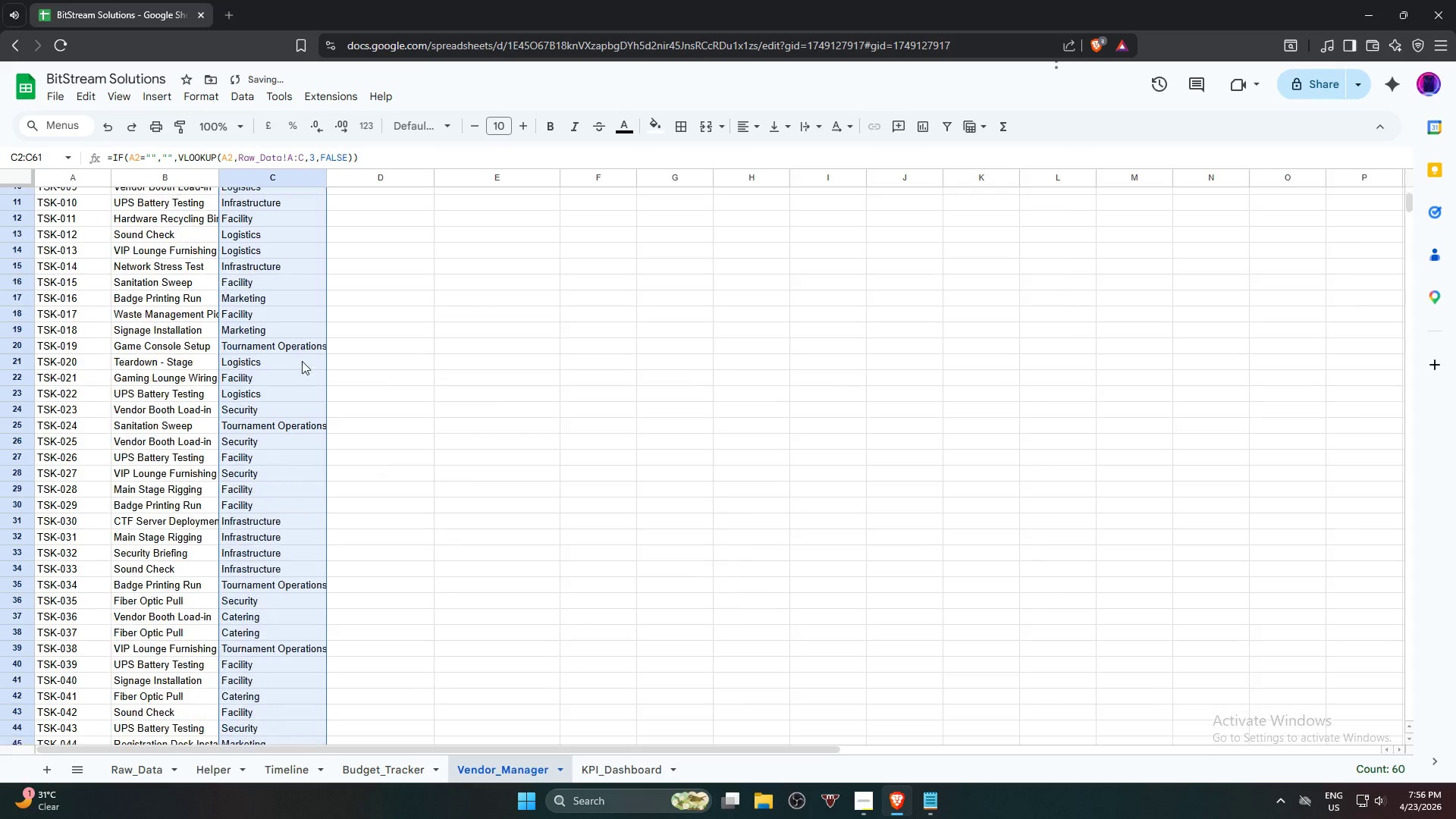 
scroll: coordinate [334, 500], scroll_direction: down, amount: 9.0
 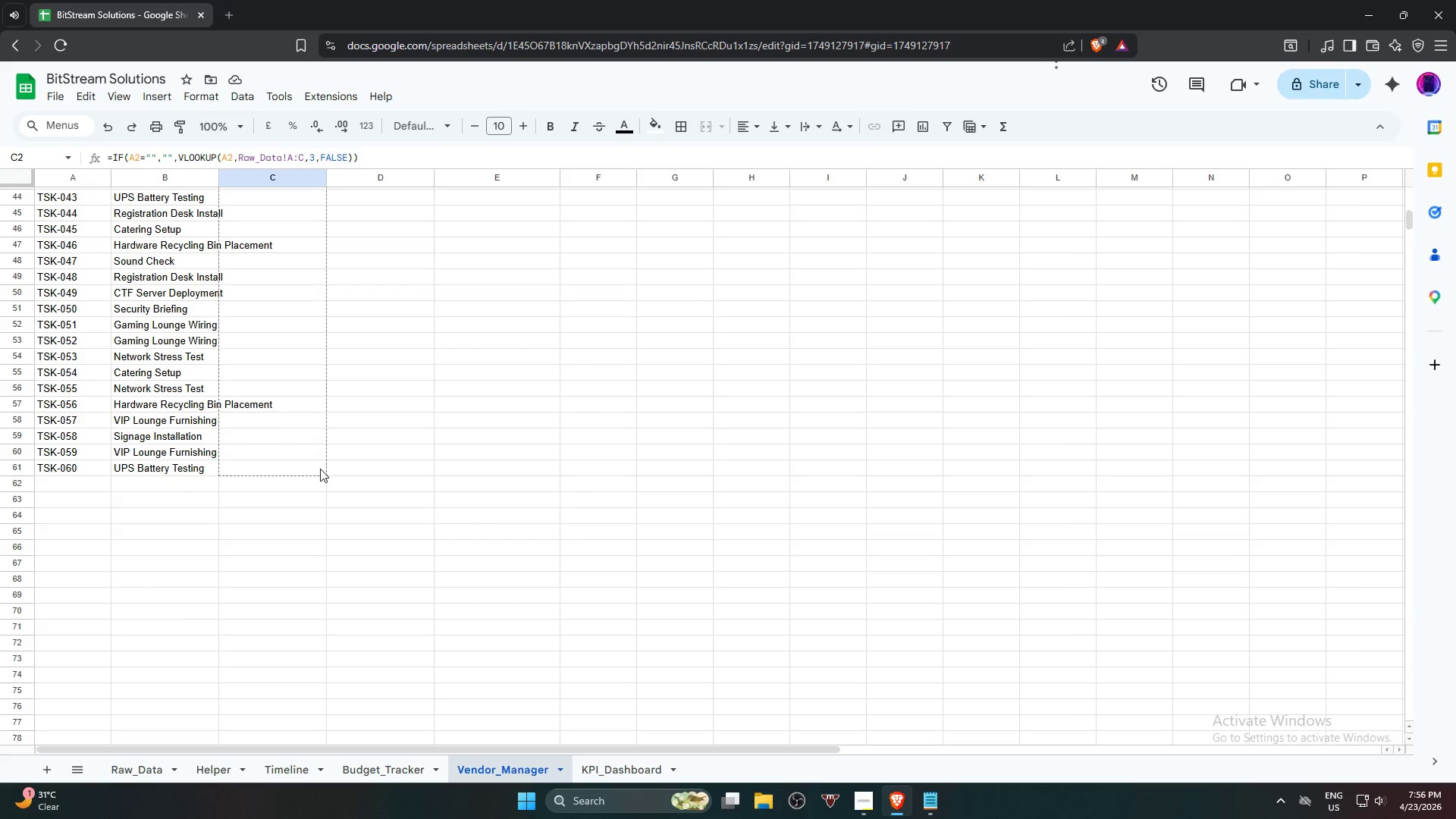 
scroll: coordinate [285, 280], scroll_direction: up, amount: 15.0
 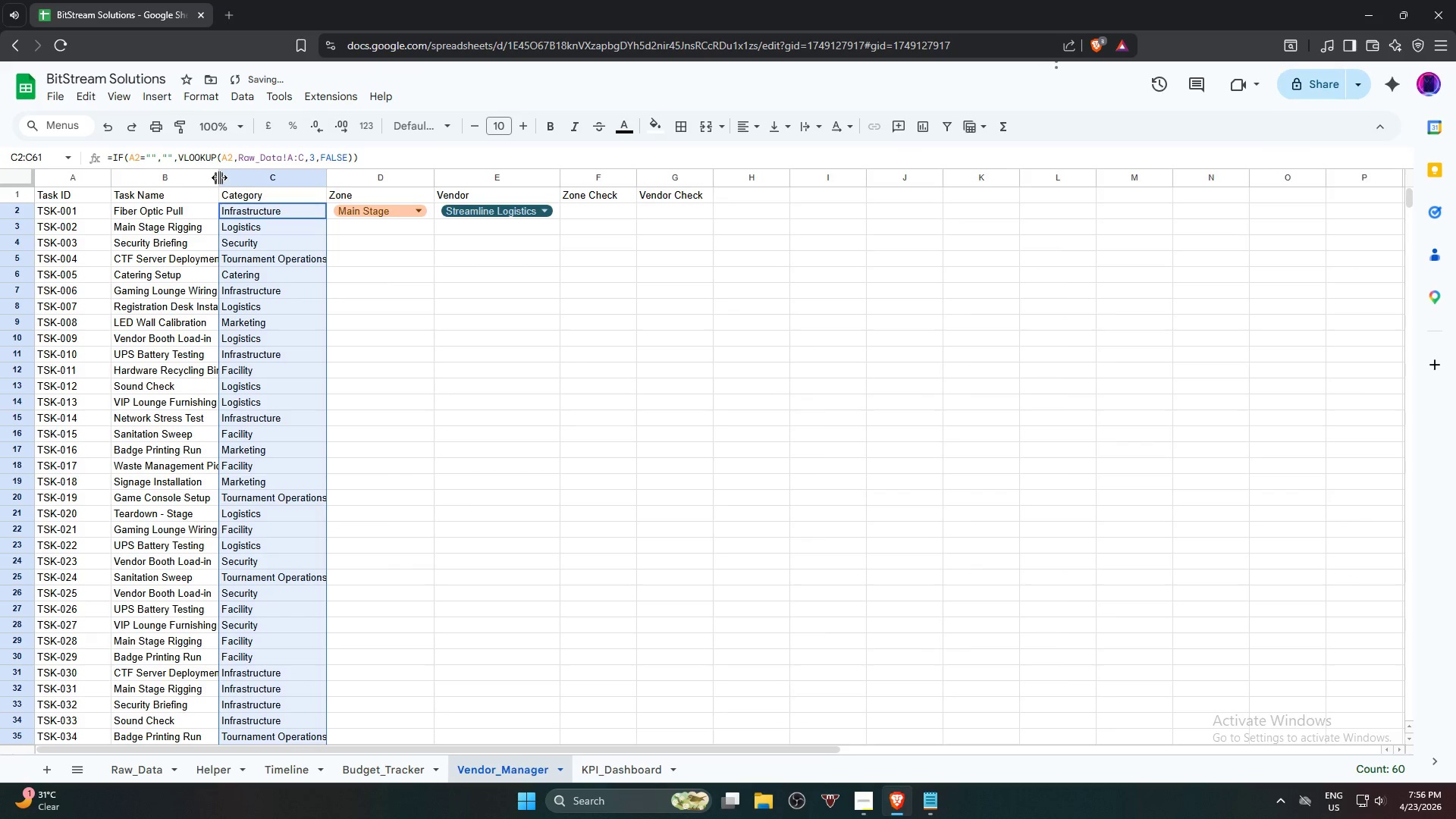 
double_click([219, 177])
 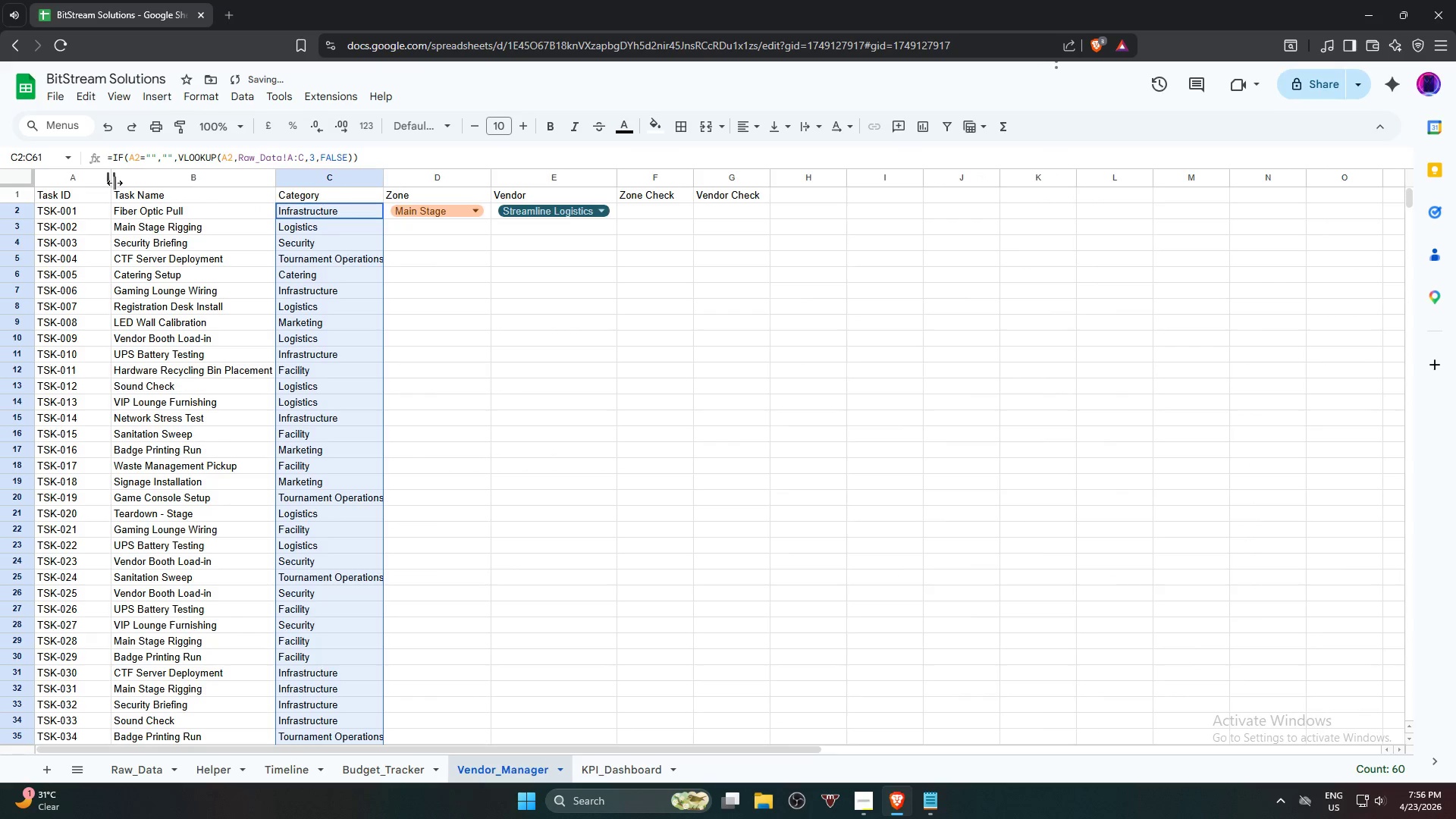 
double_click([115, 182])
 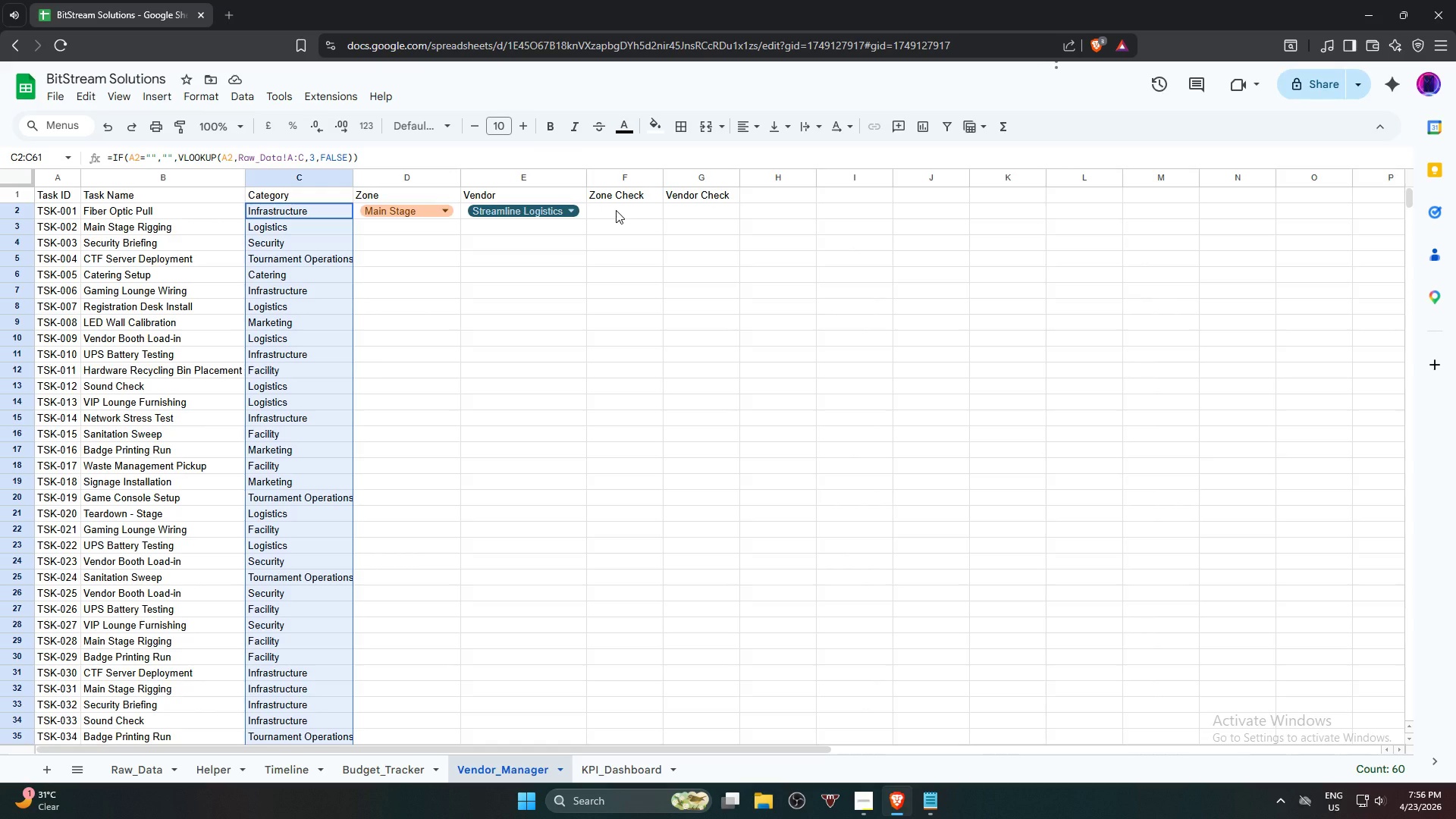 
wait(18.17)
 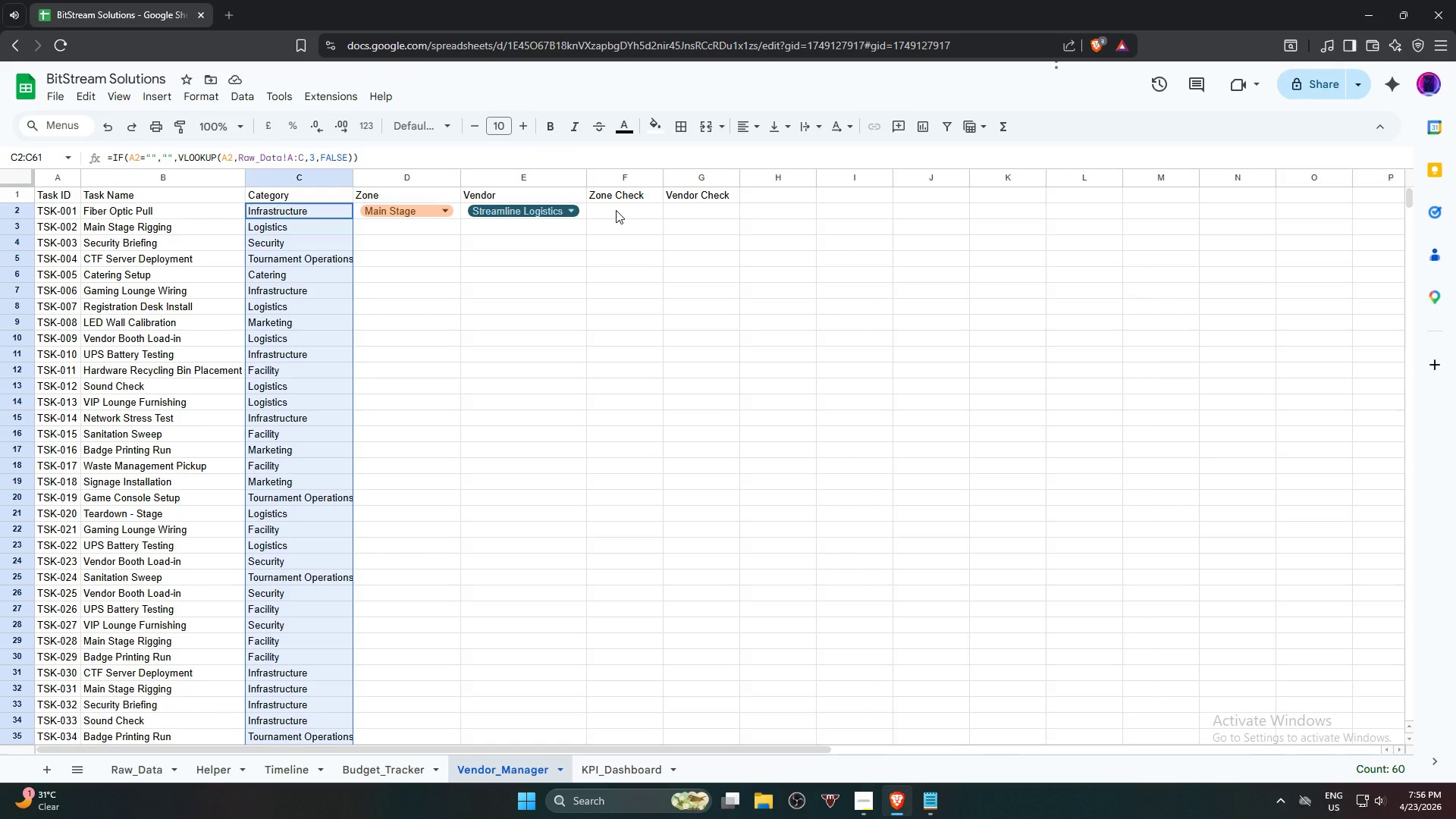 
left_click([458, 217])
 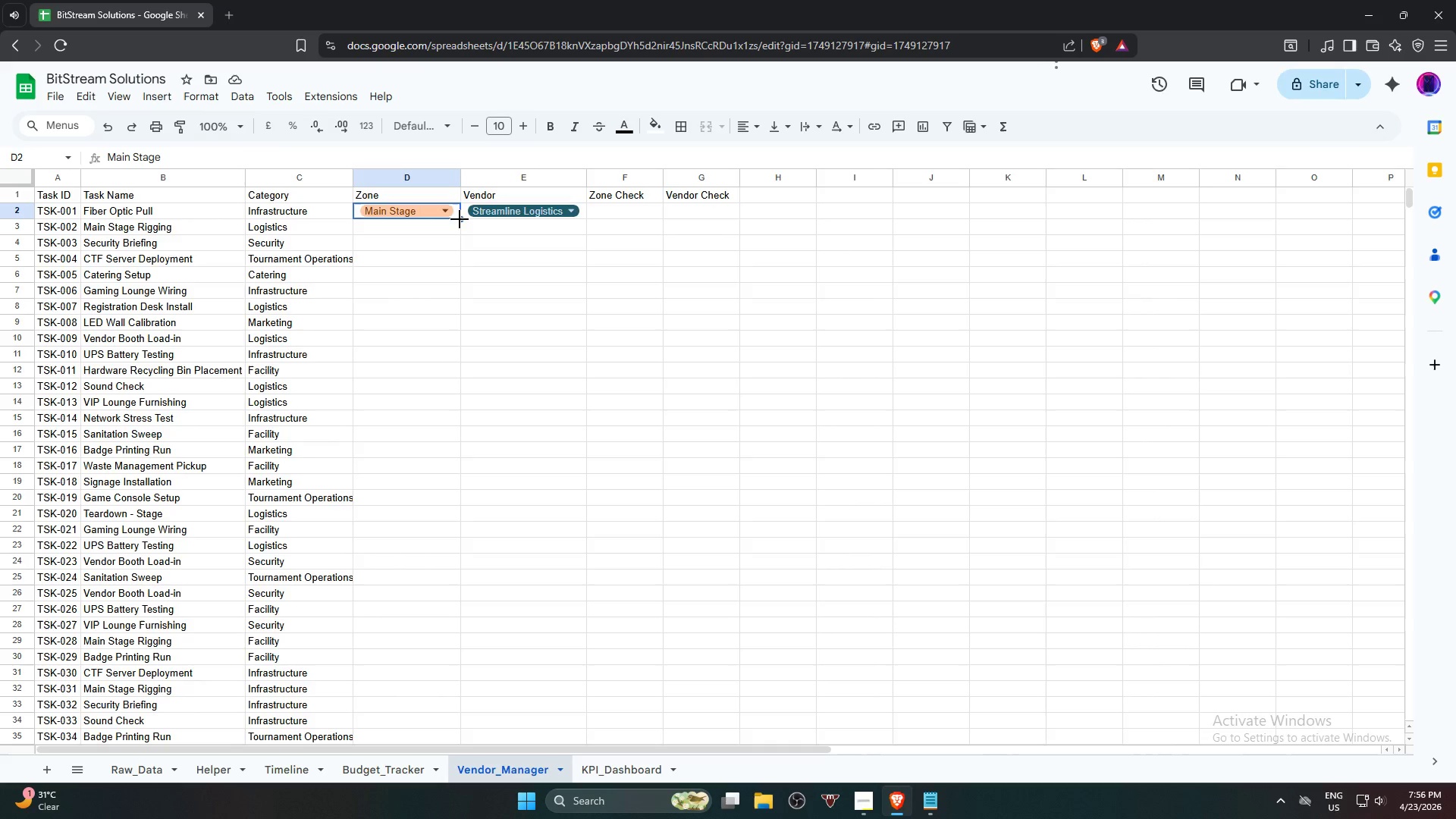 
left_click_drag(start_coordinate=[460, 219], to_coordinate=[461, 275])
 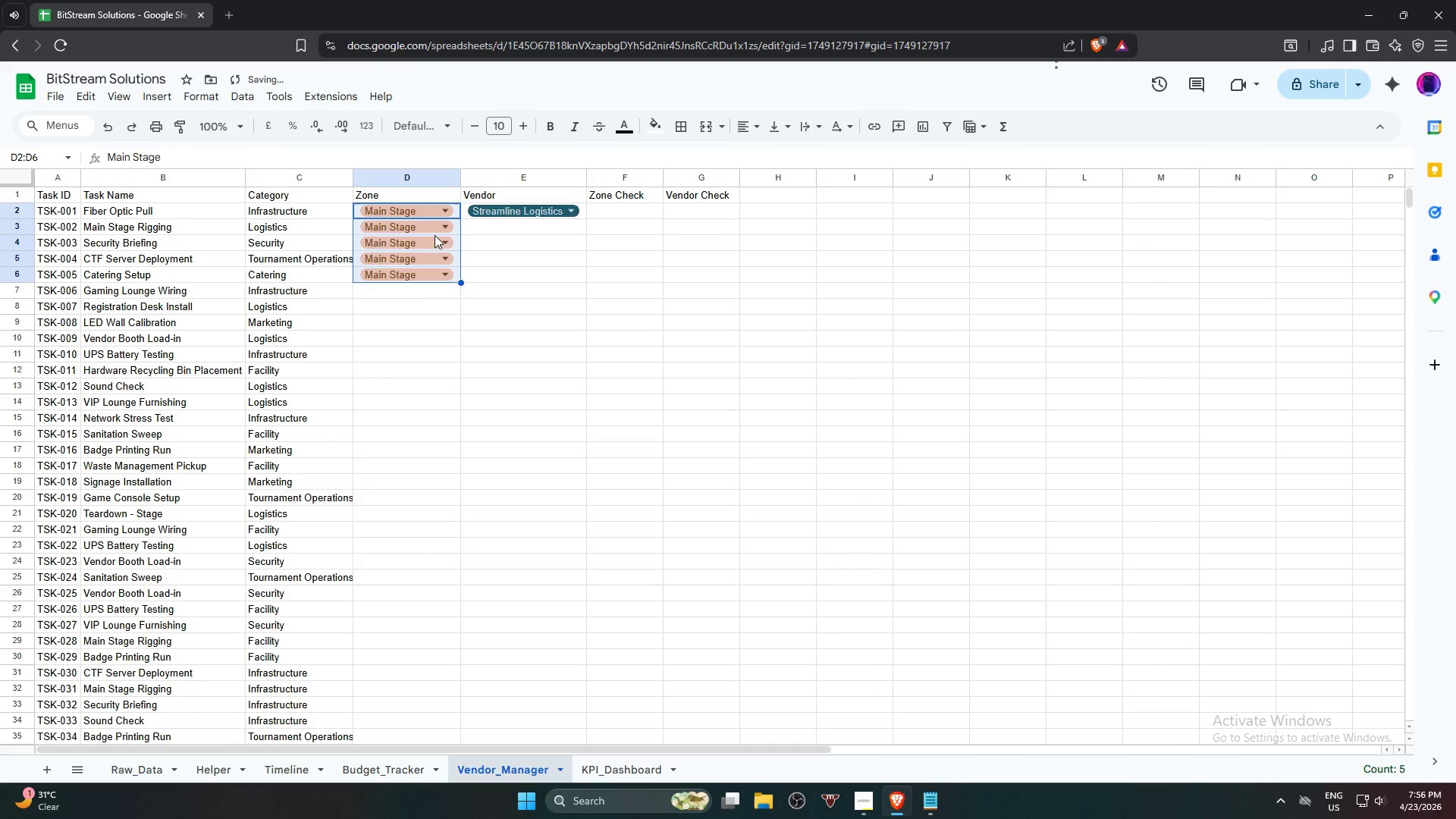 
left_click([434, 233])
 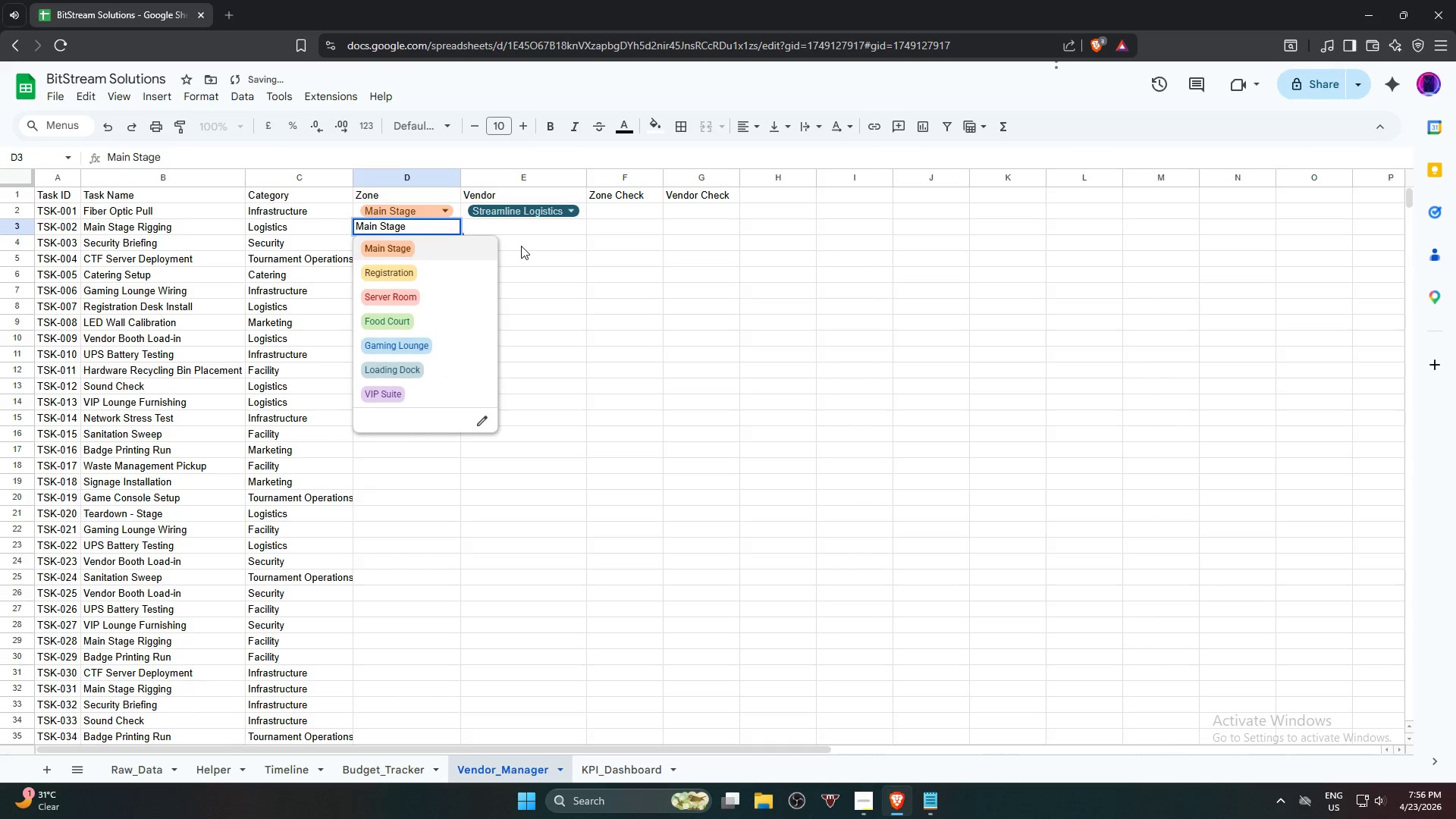 
left_click([533, 247])
 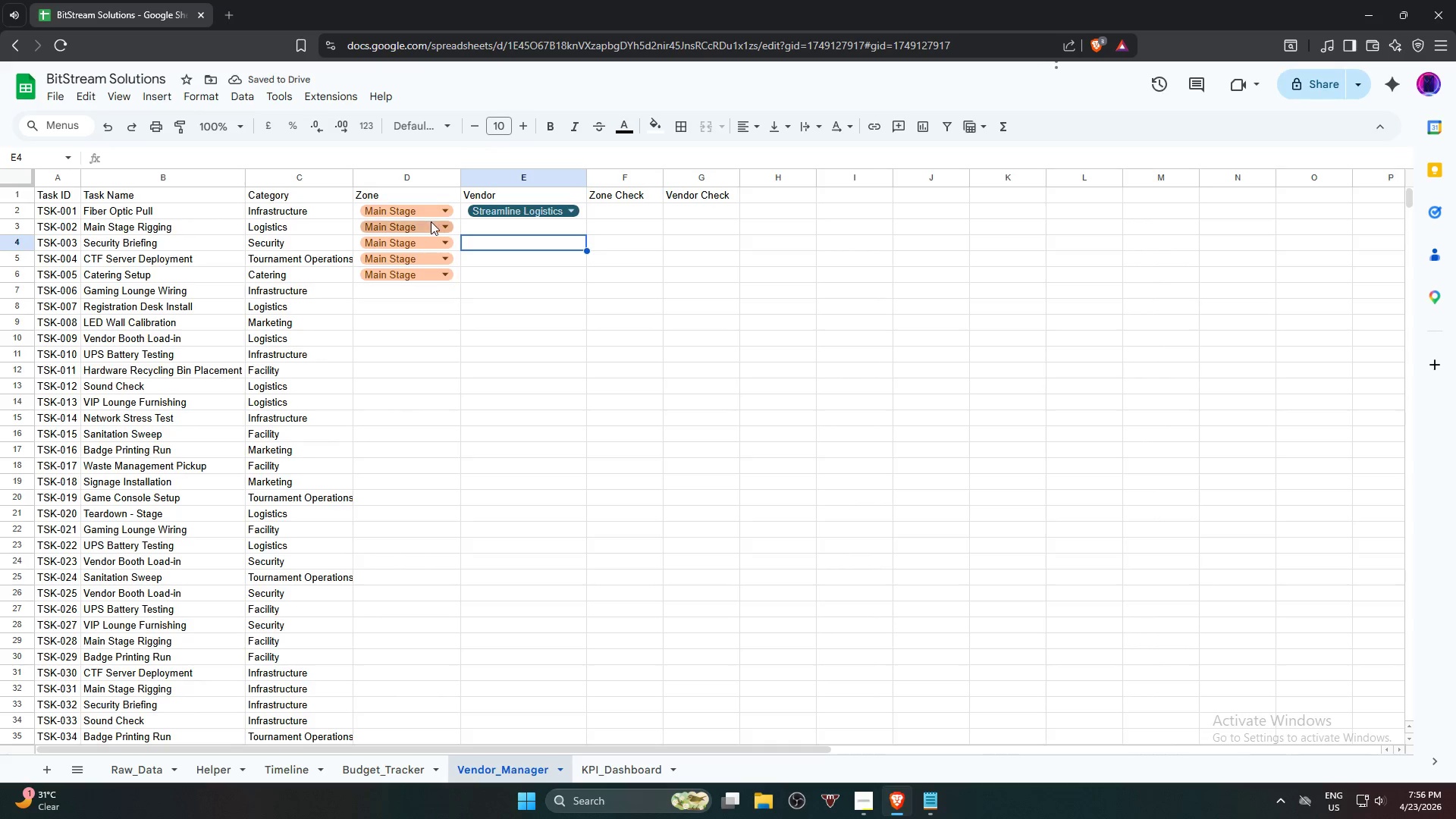 
key(Control+Z)
 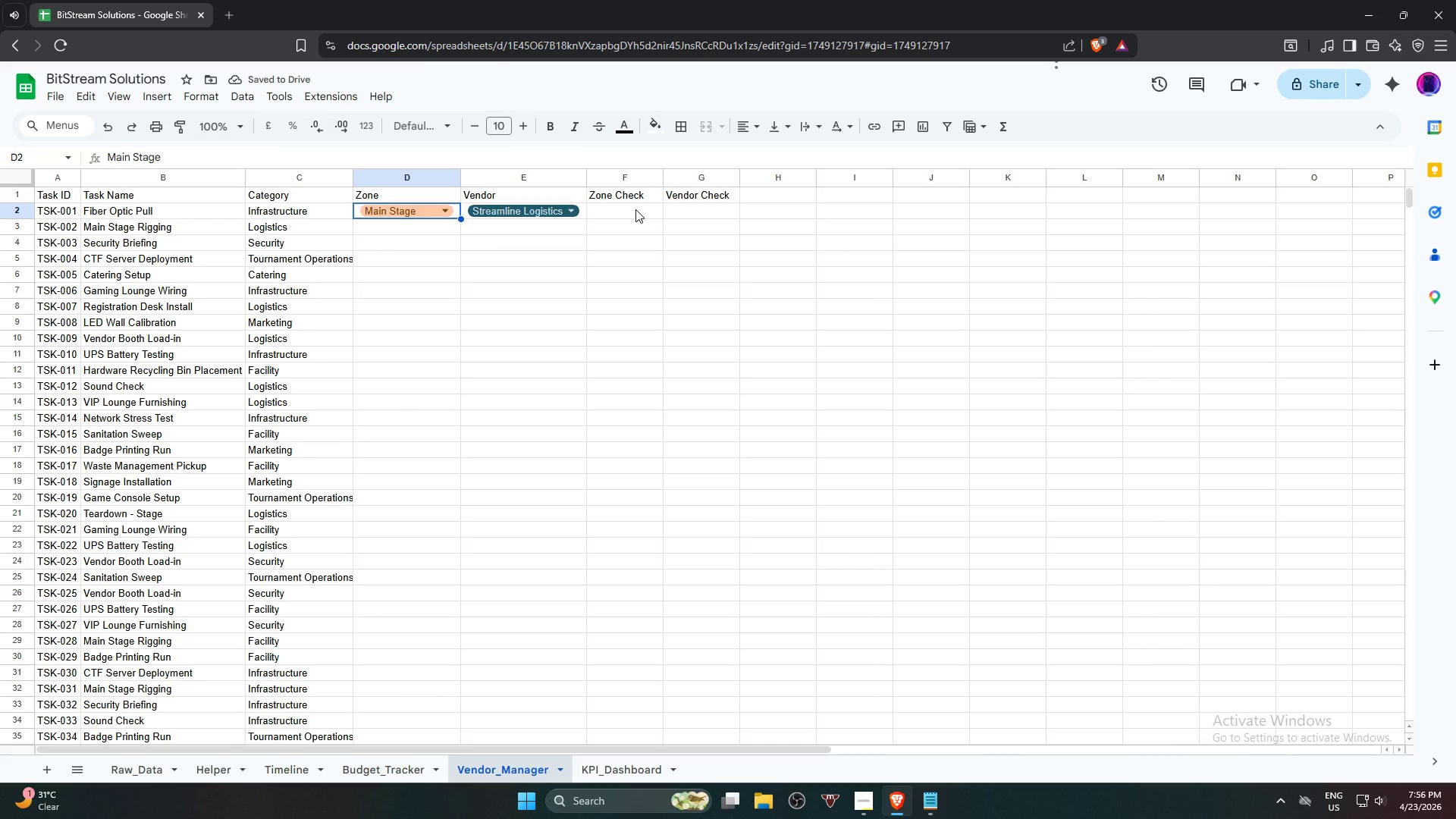 
left_click([635, 209])
 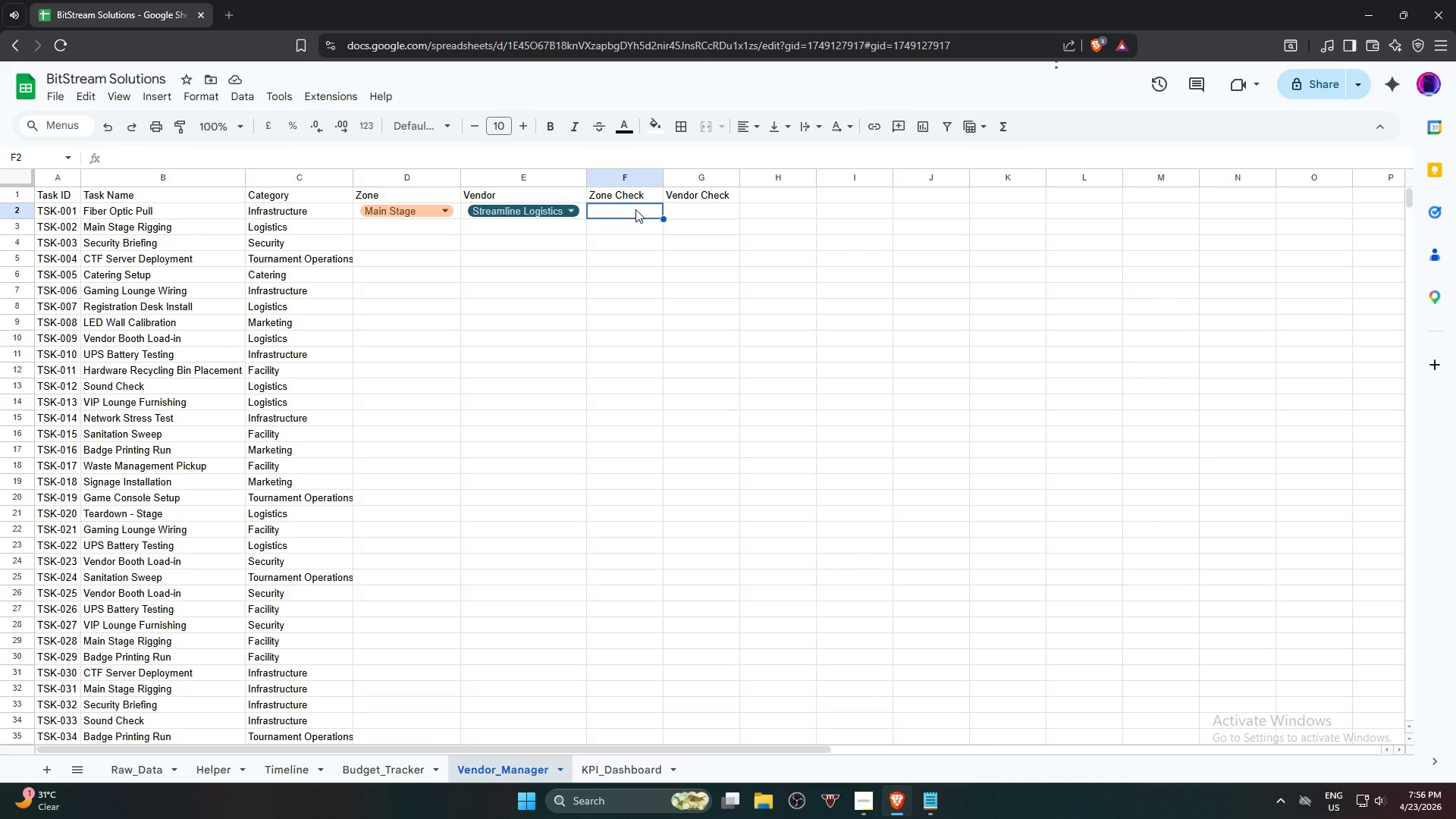 
type(=IF)
 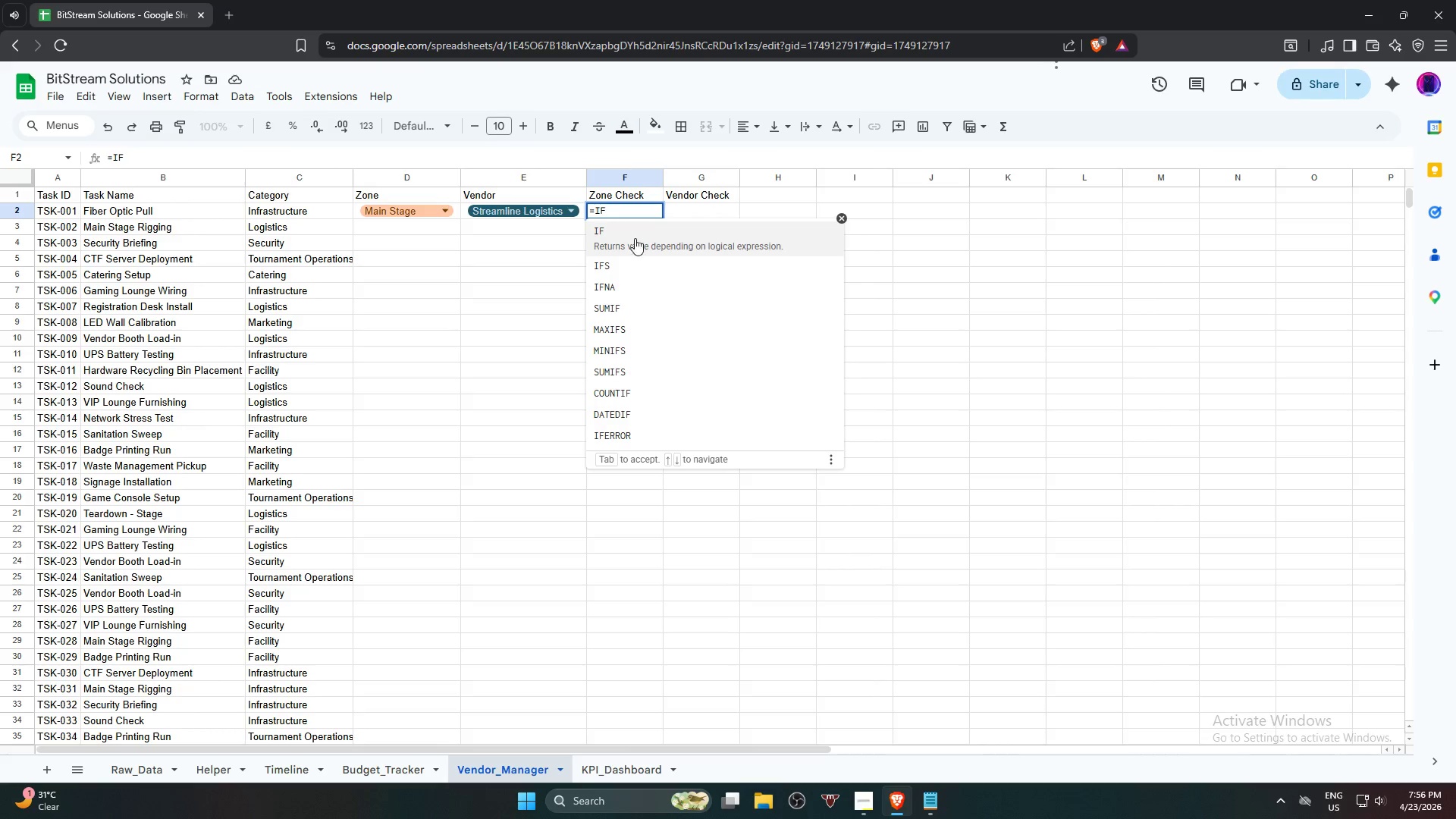 
left_click([661, 233])
 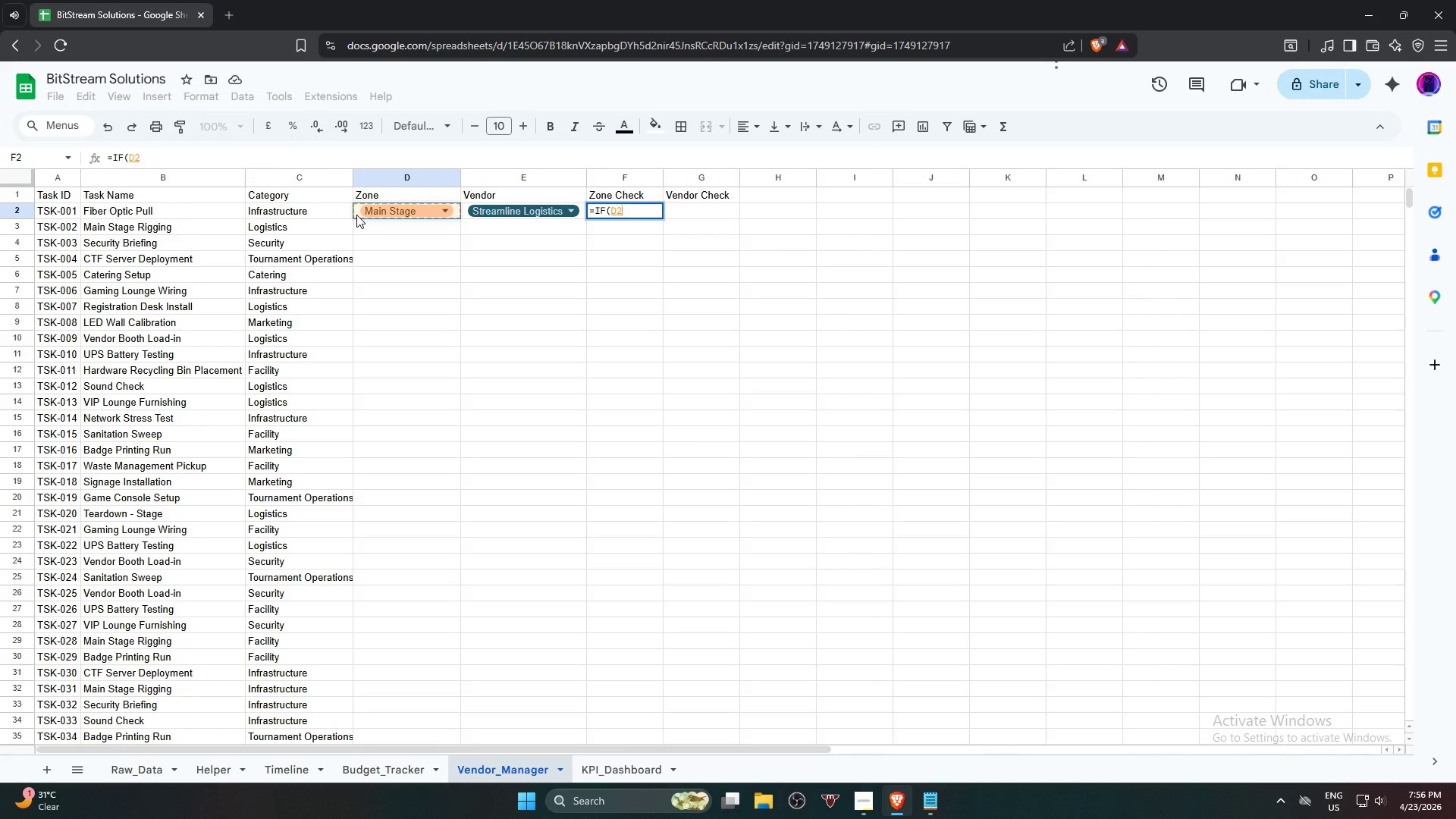 
wait(7.94)
 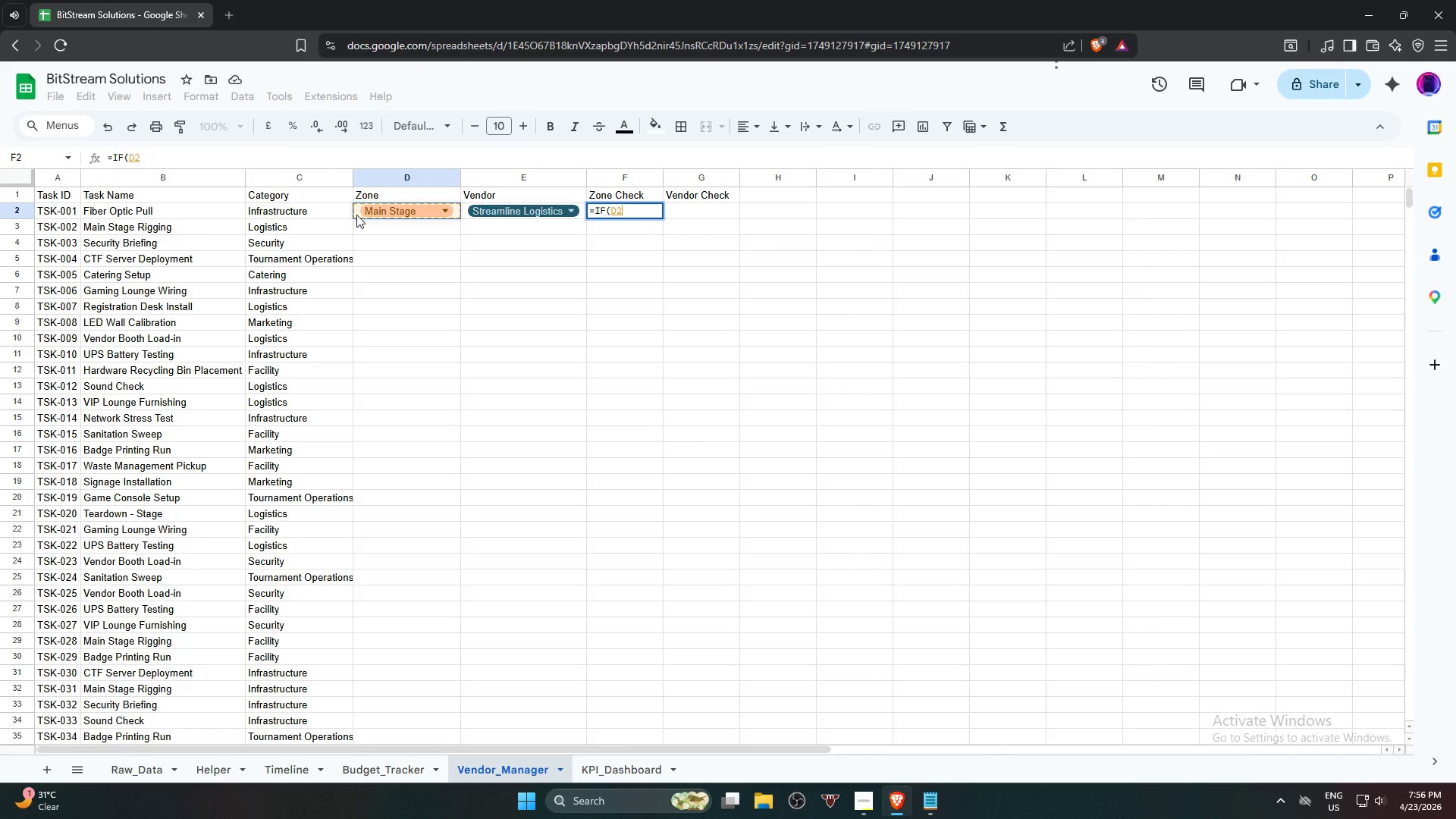 
key(Equal)
 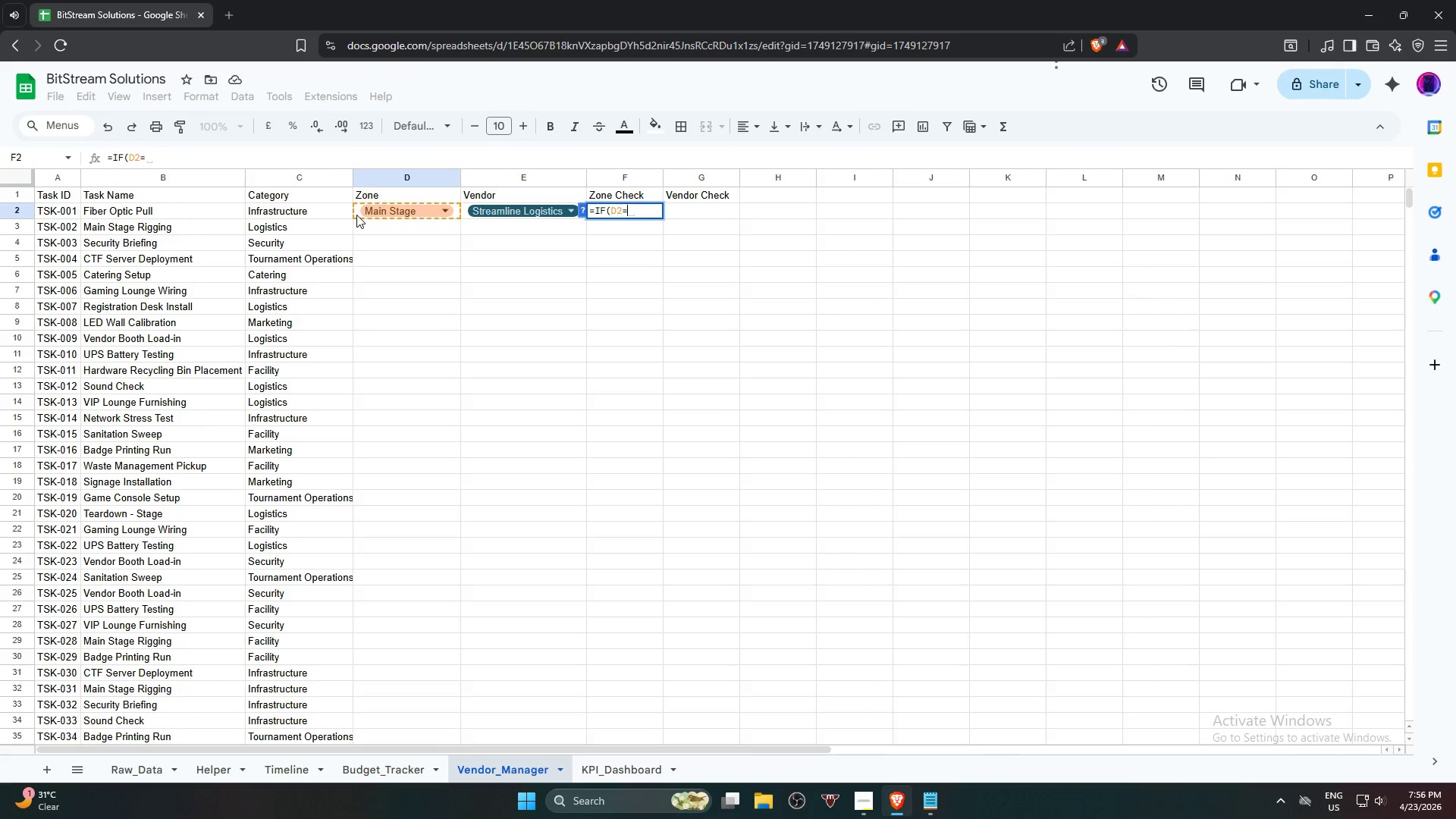 
key(Shift+Quote)
 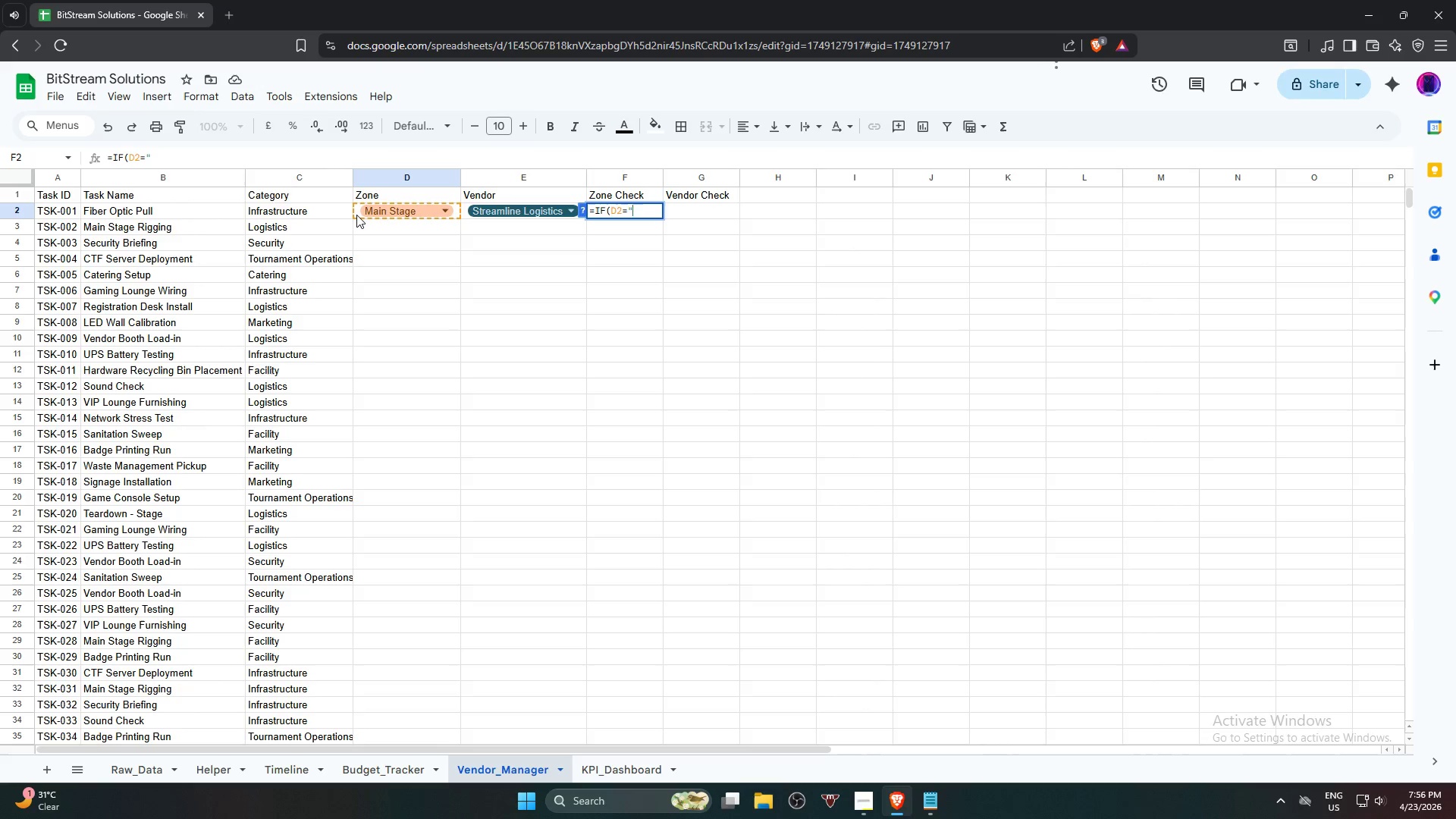 
key(Shift+Quote)
 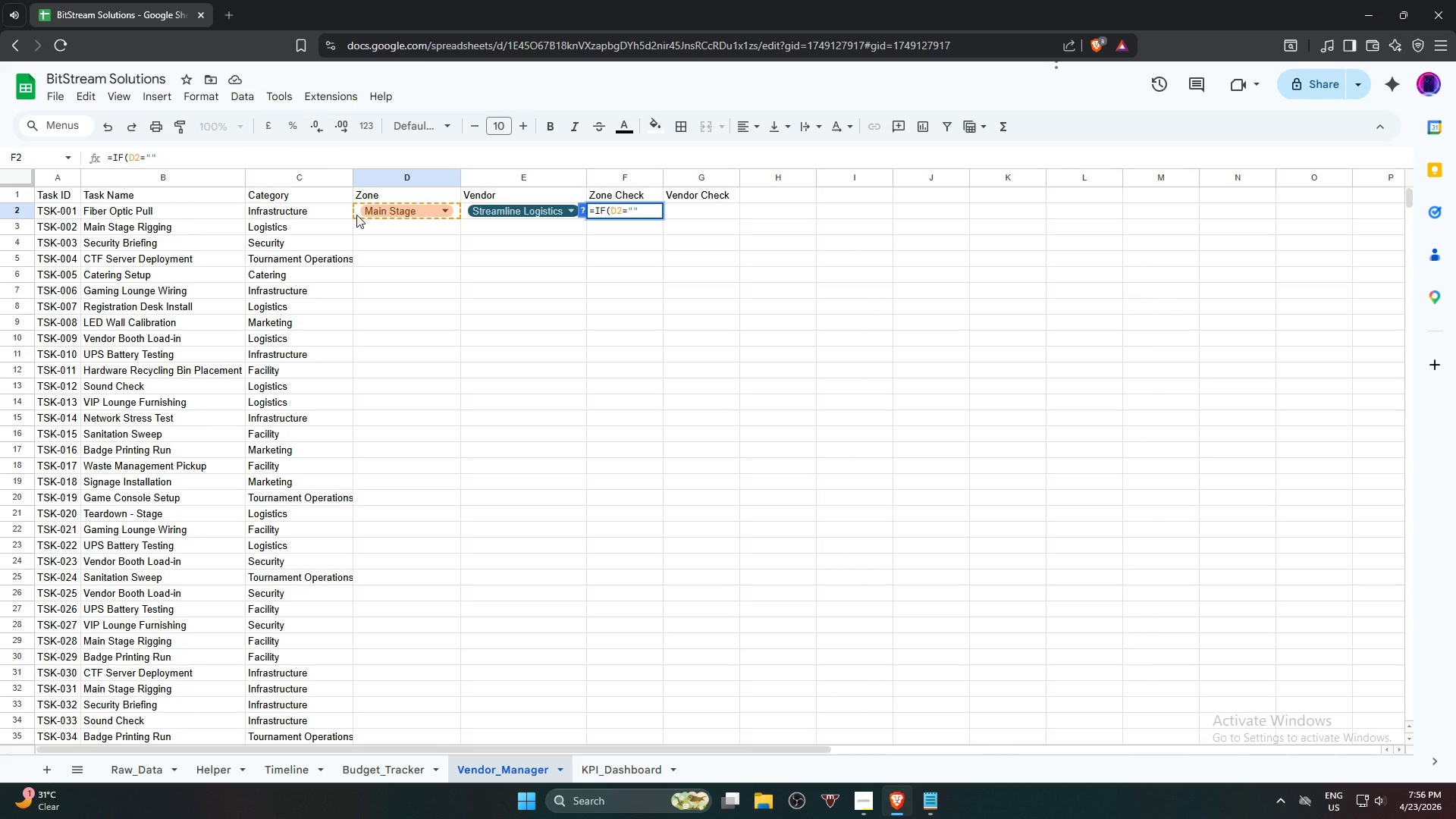 
key(Comma)
 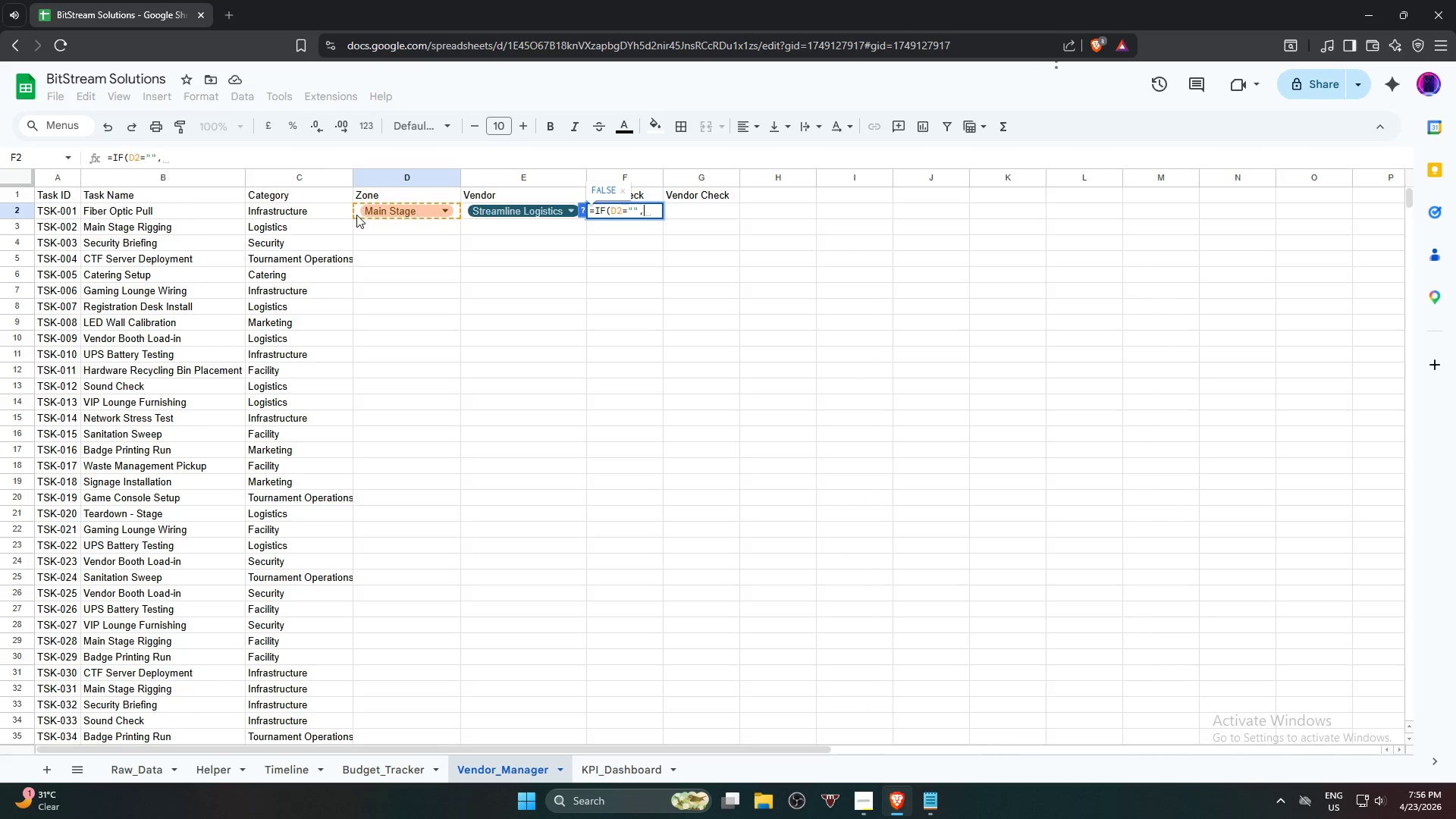 
wait(5.61)
 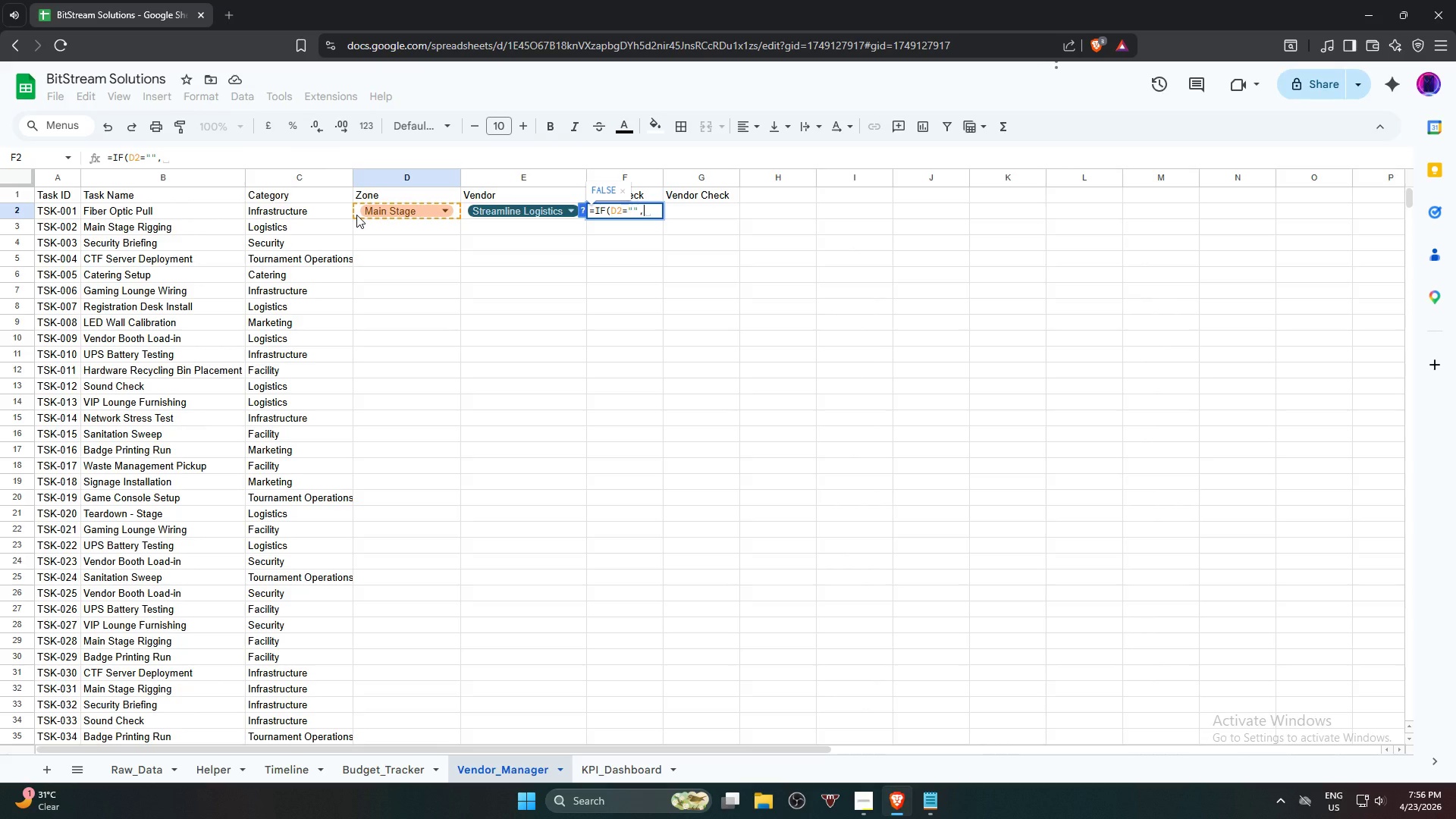 
key(Shift+Quote)
 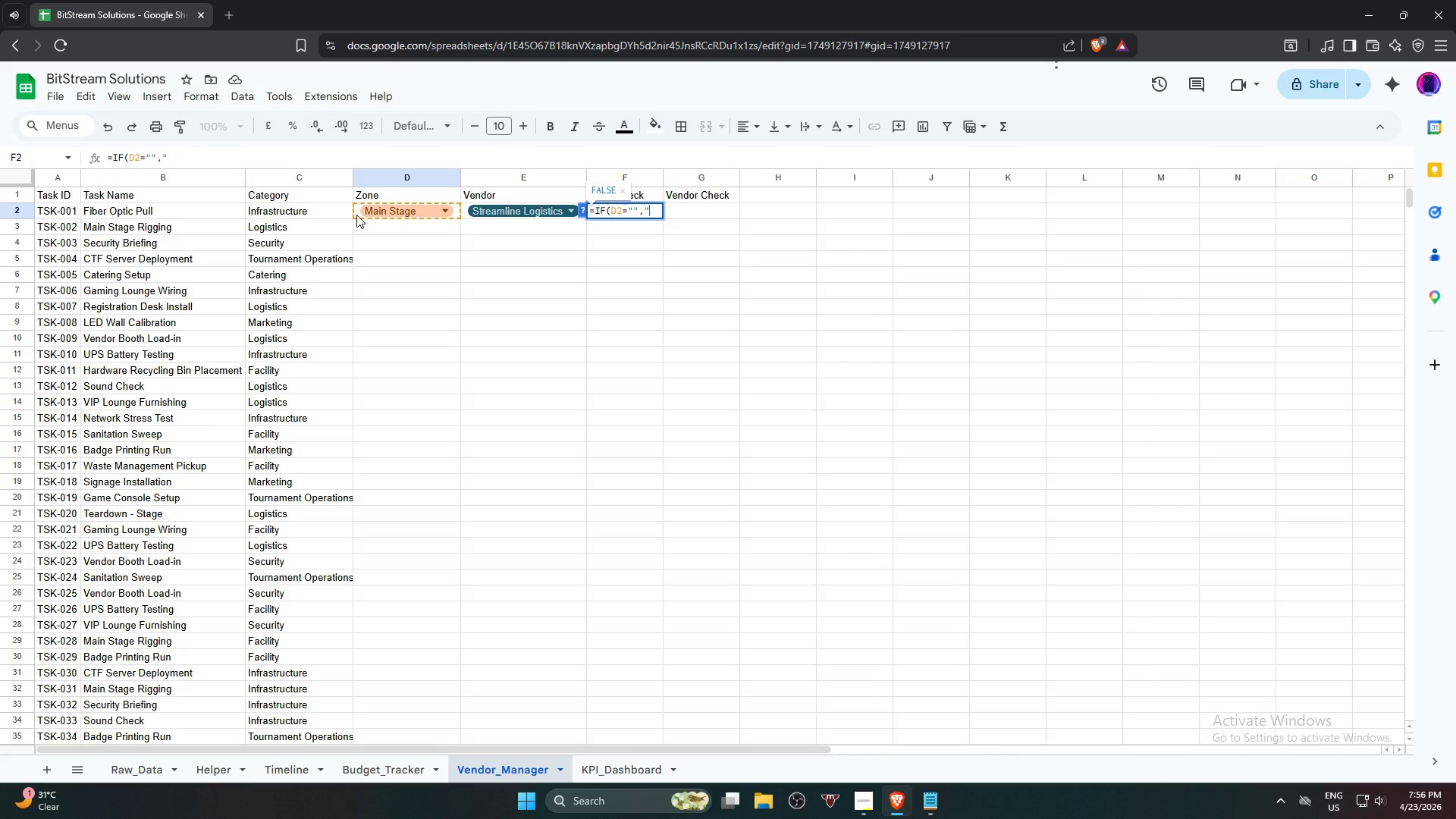 
key(Shift+Quote)
 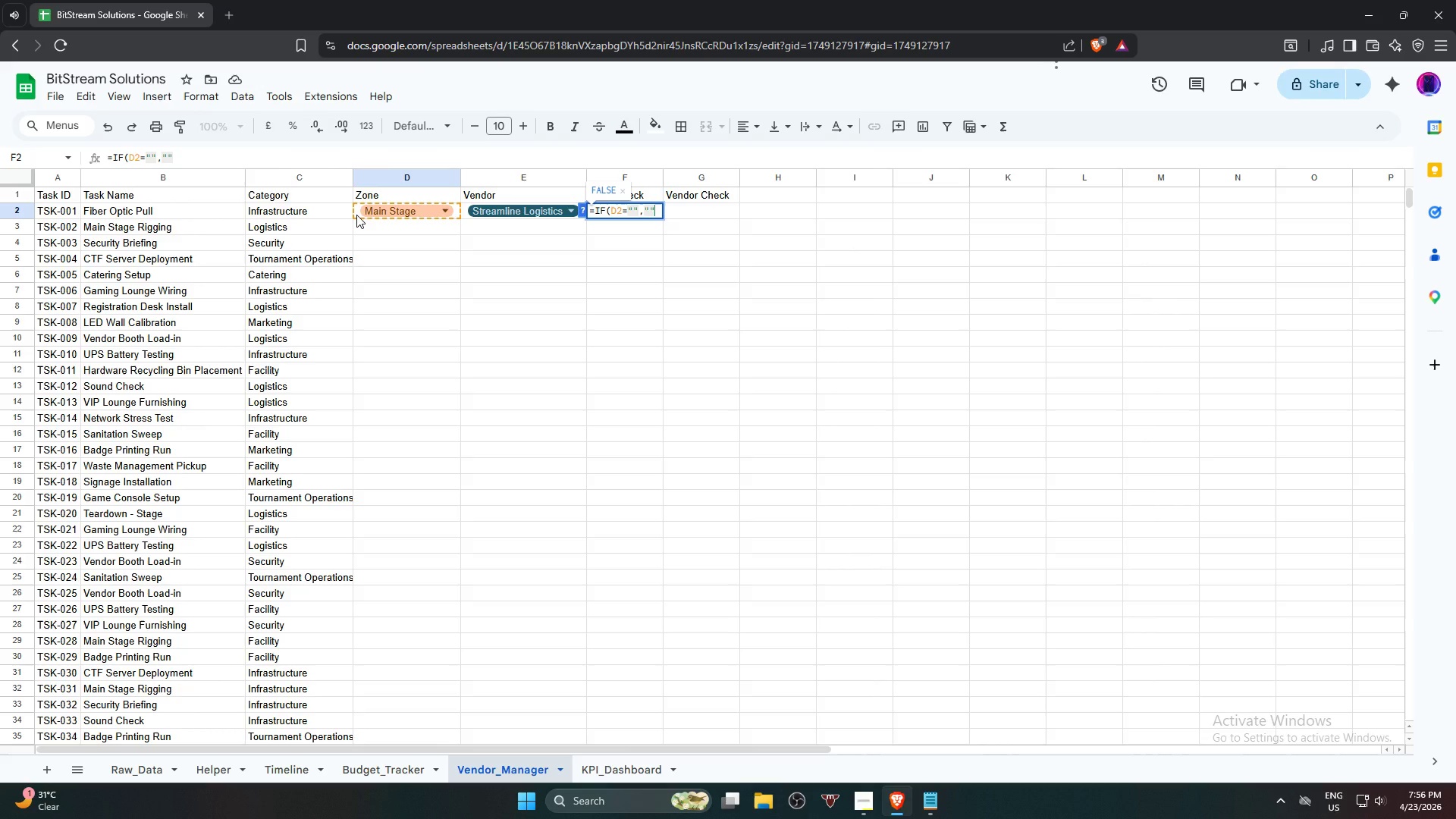 
type(,IF)
 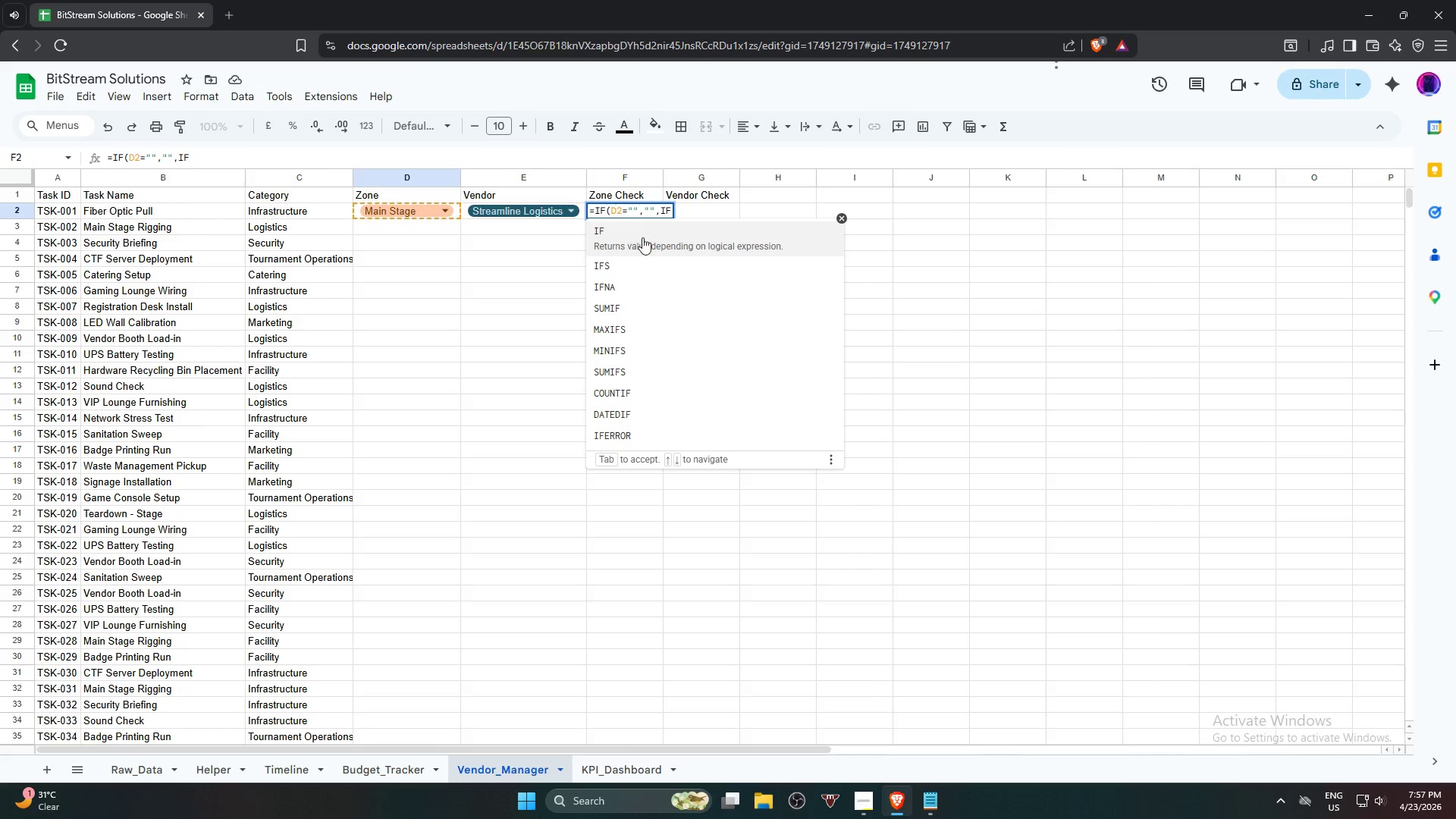 
left_click([642, 243])
 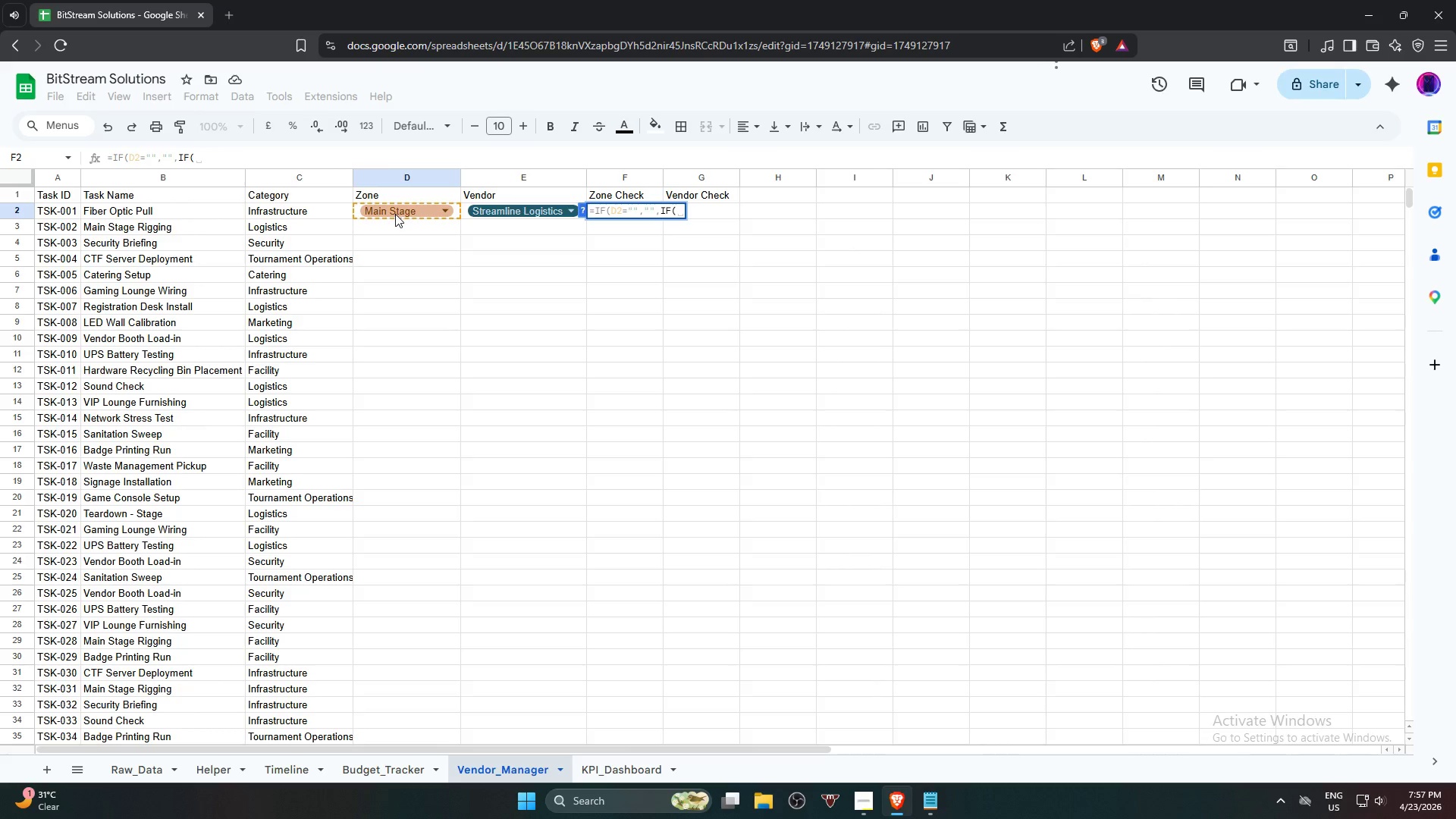 
wait(5.53)
 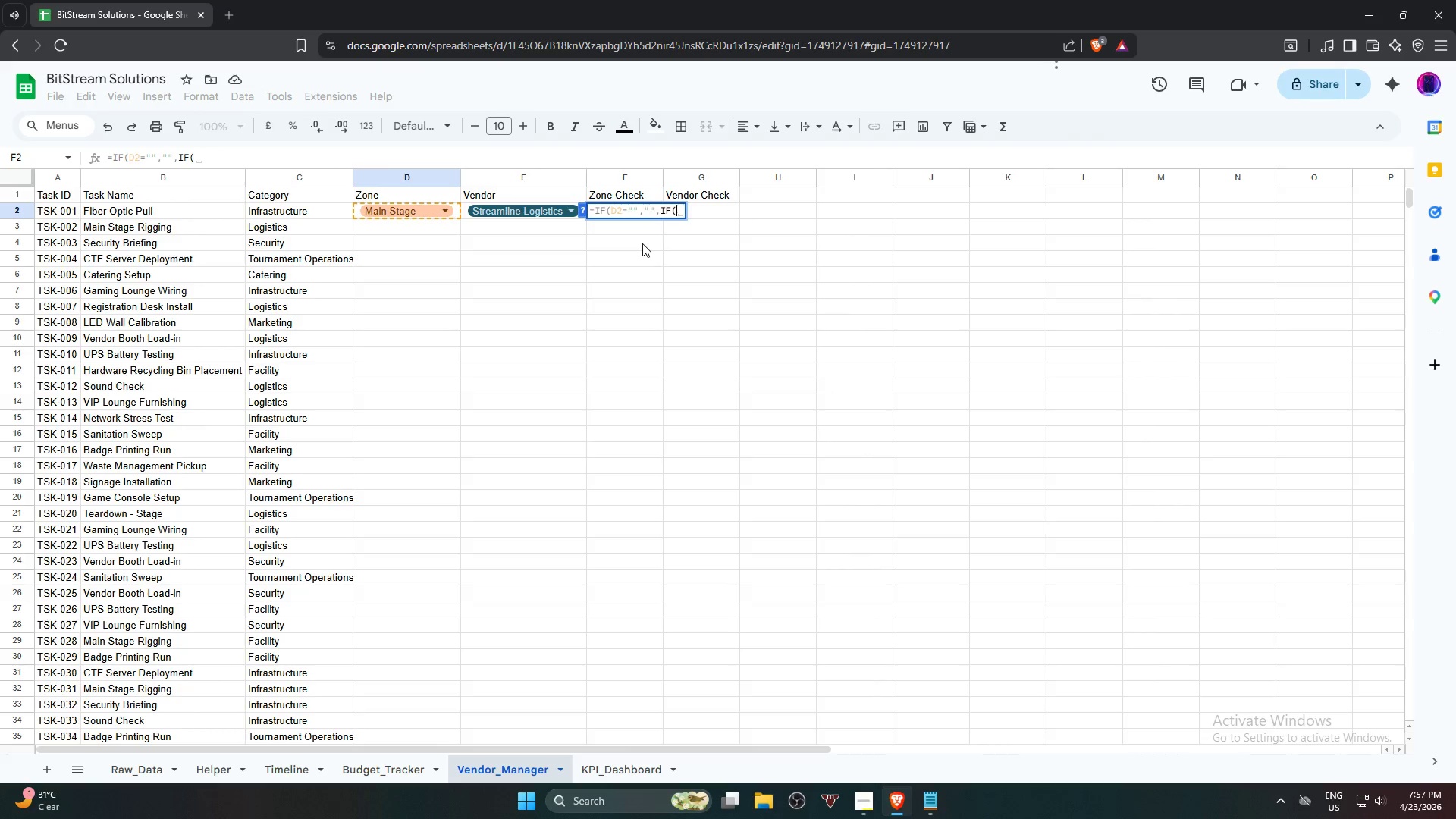 
left_click([359, 210])
 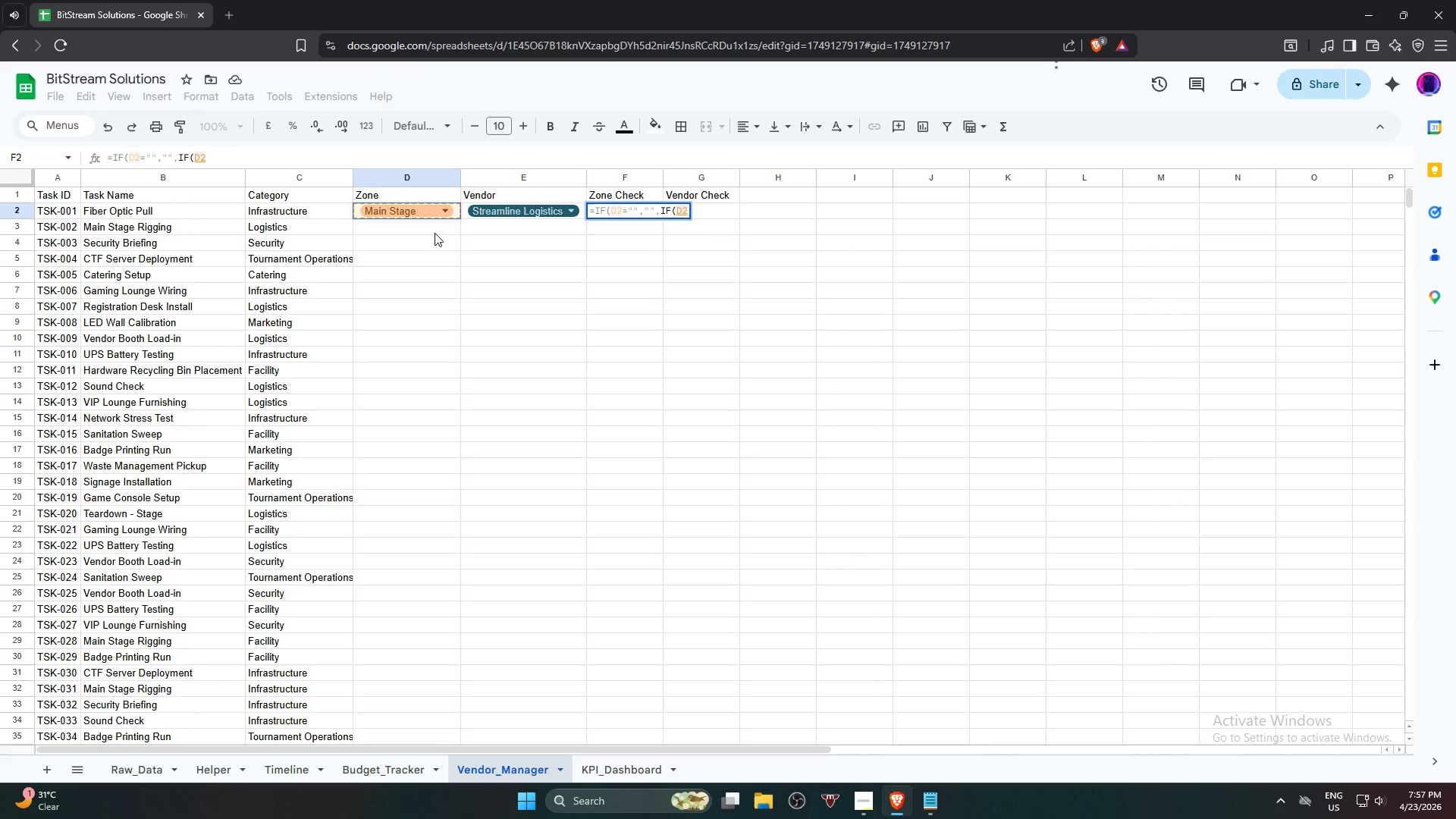 
type(=VLO)
 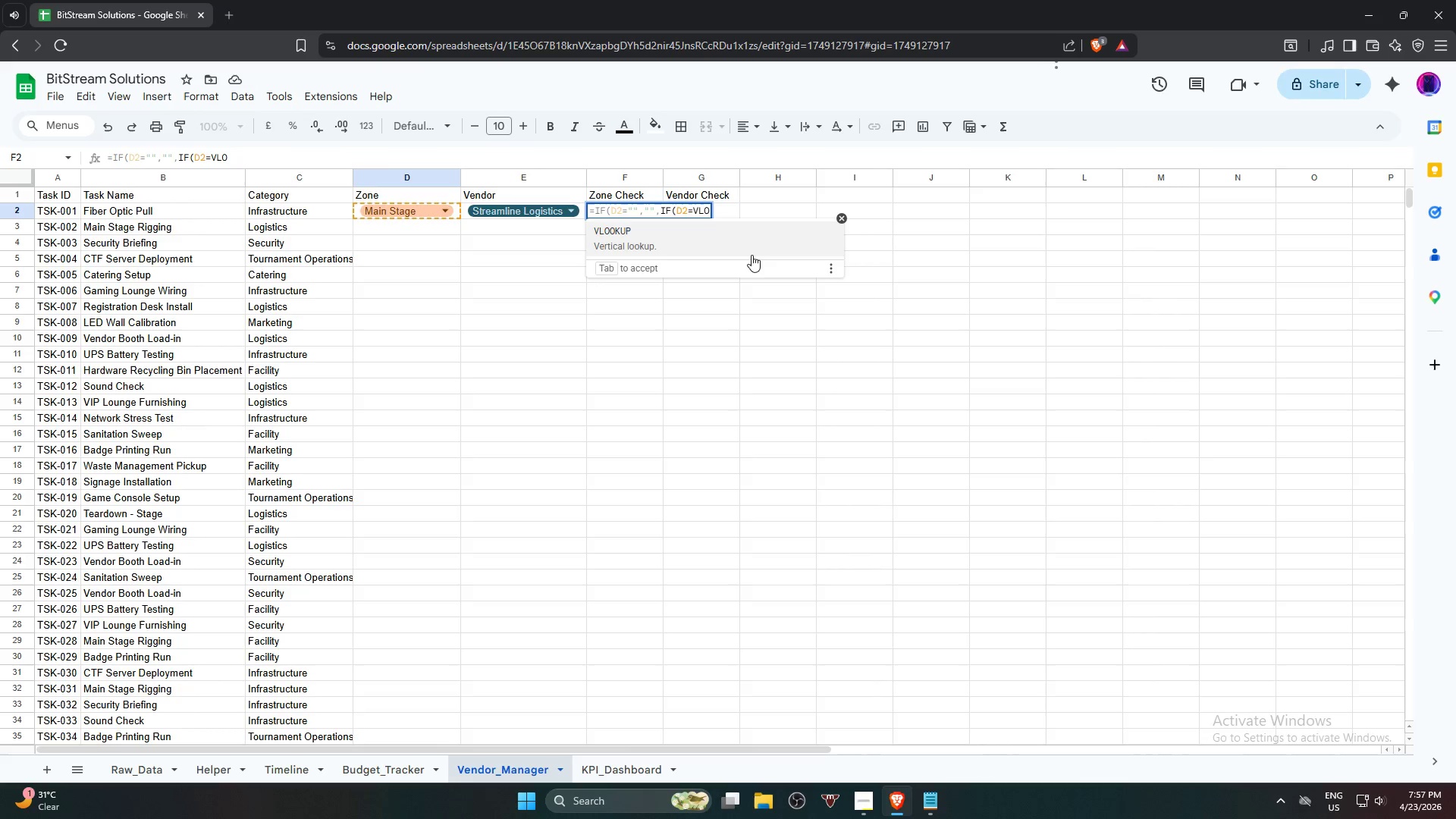 
left_click([747, 245])
 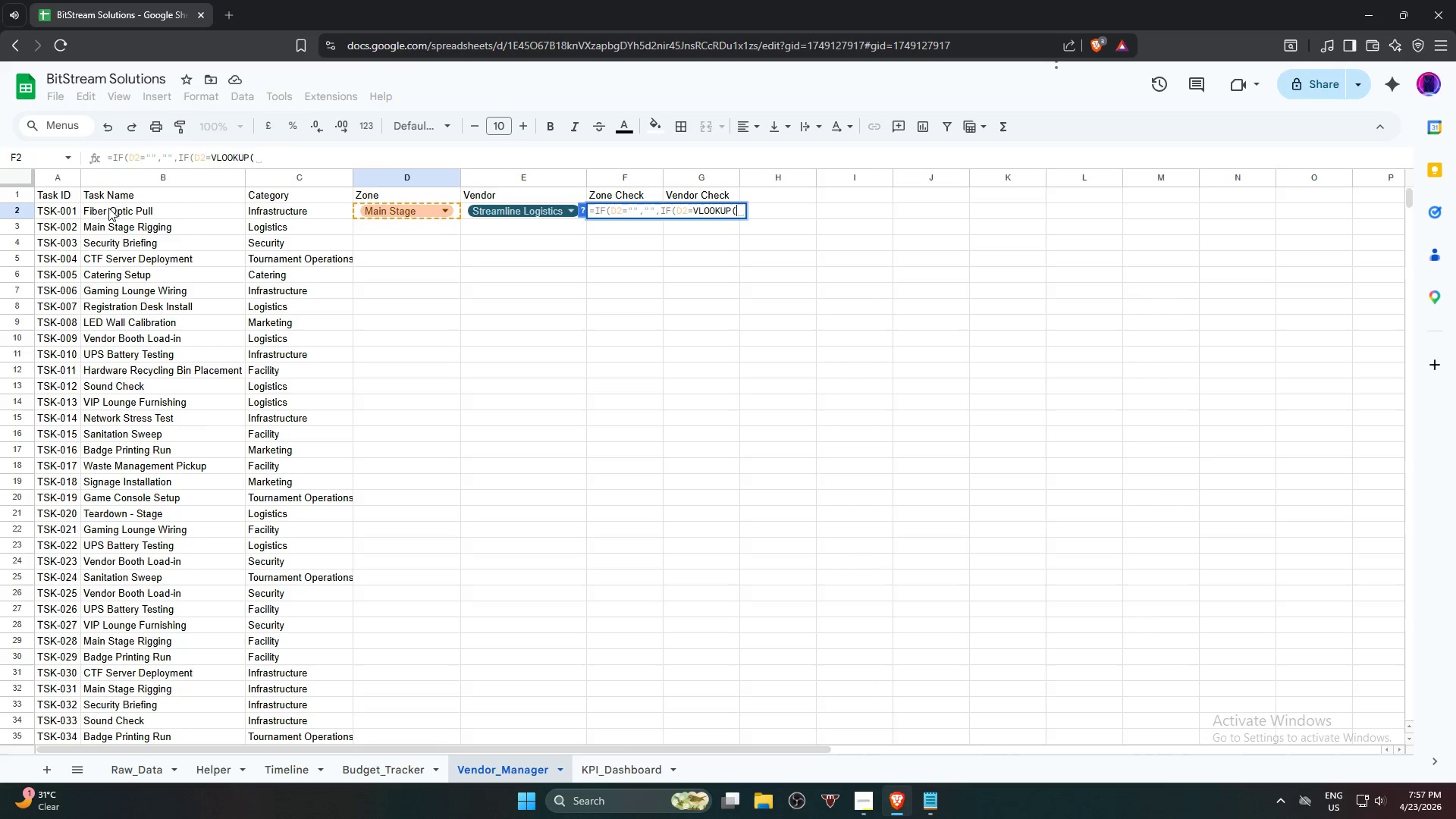 
left_click([60, 214])
 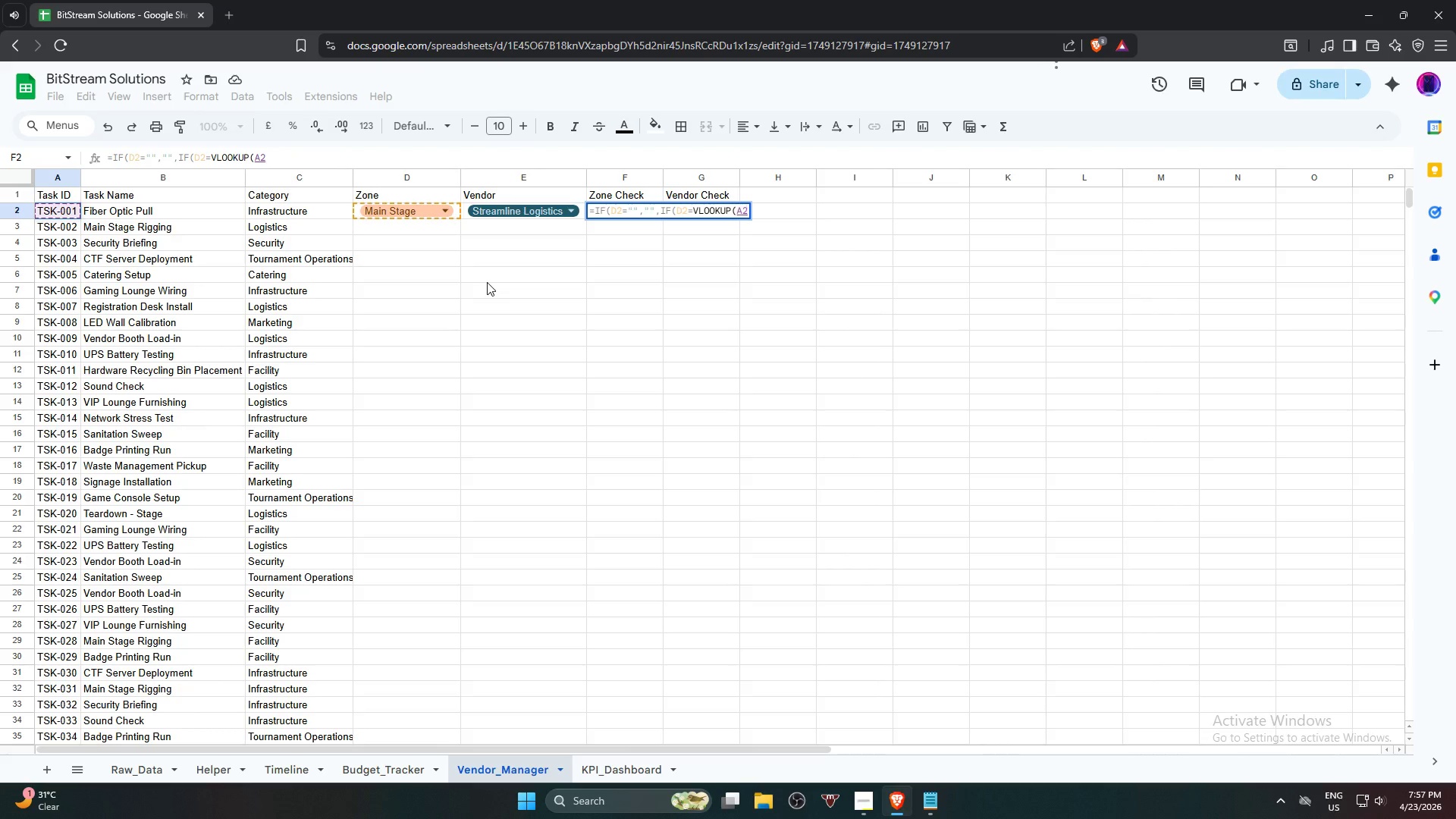 
key(Comma)
 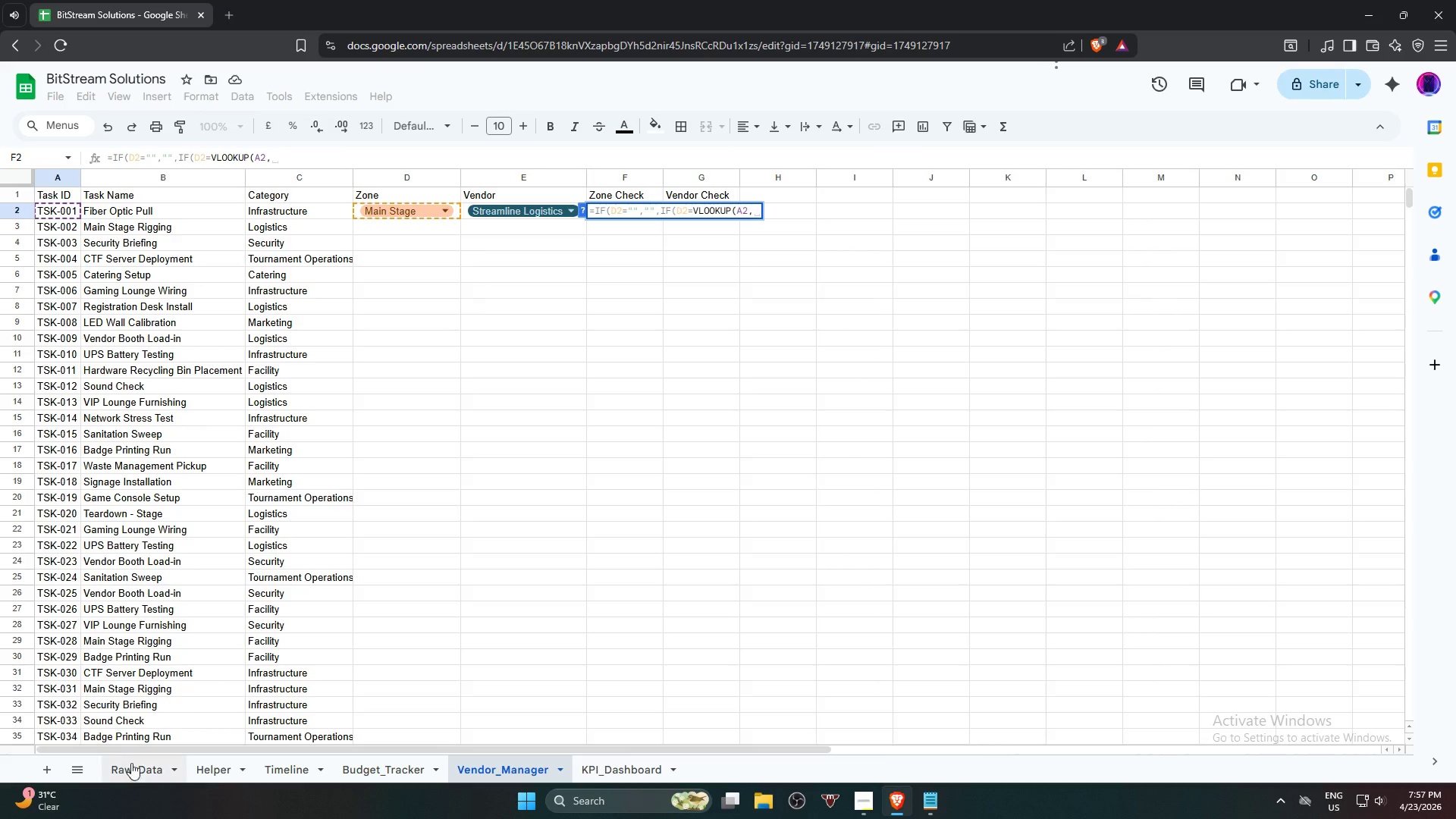 
left_click([127, 766])
 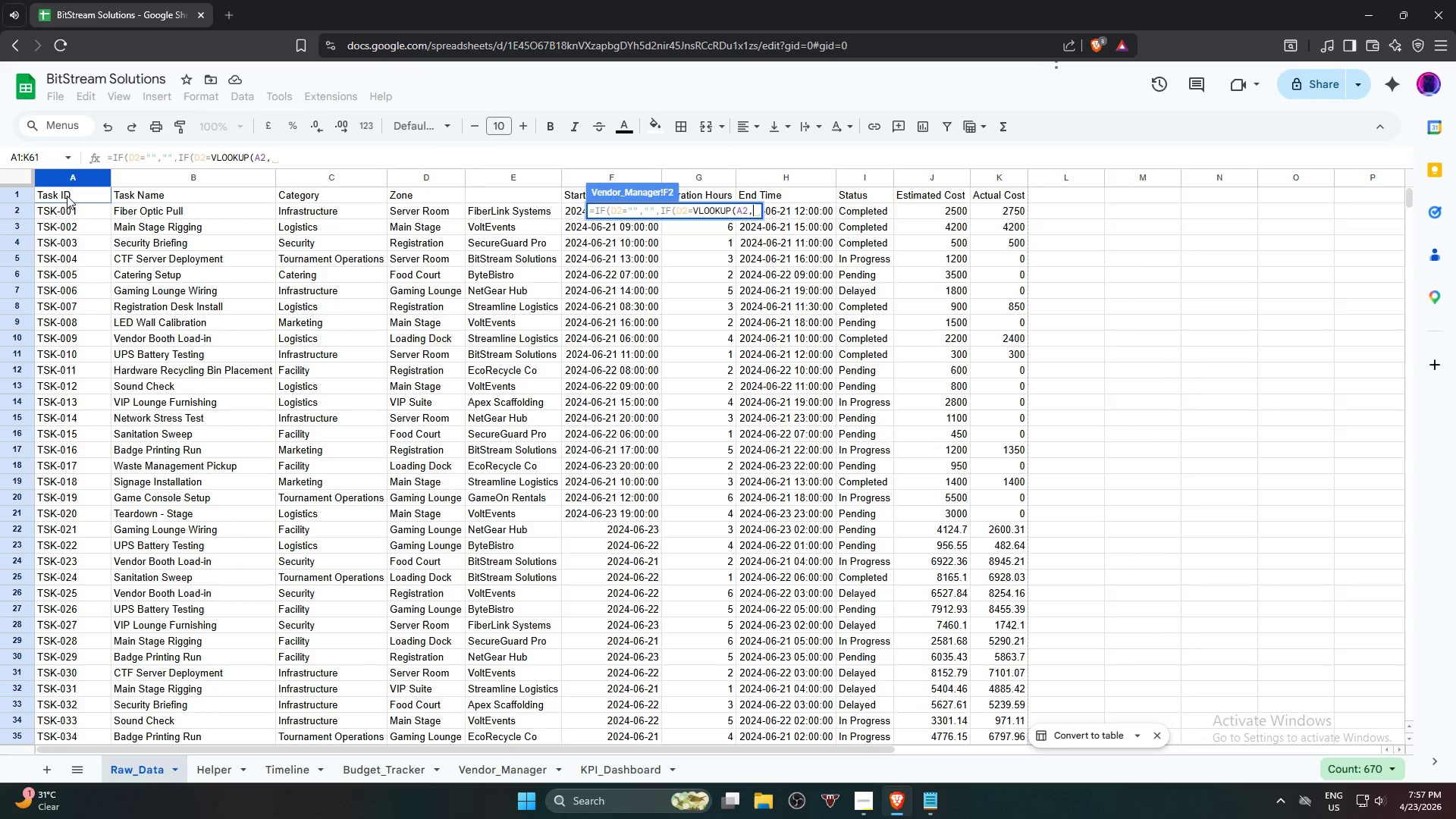 
left_click([67, 196])
 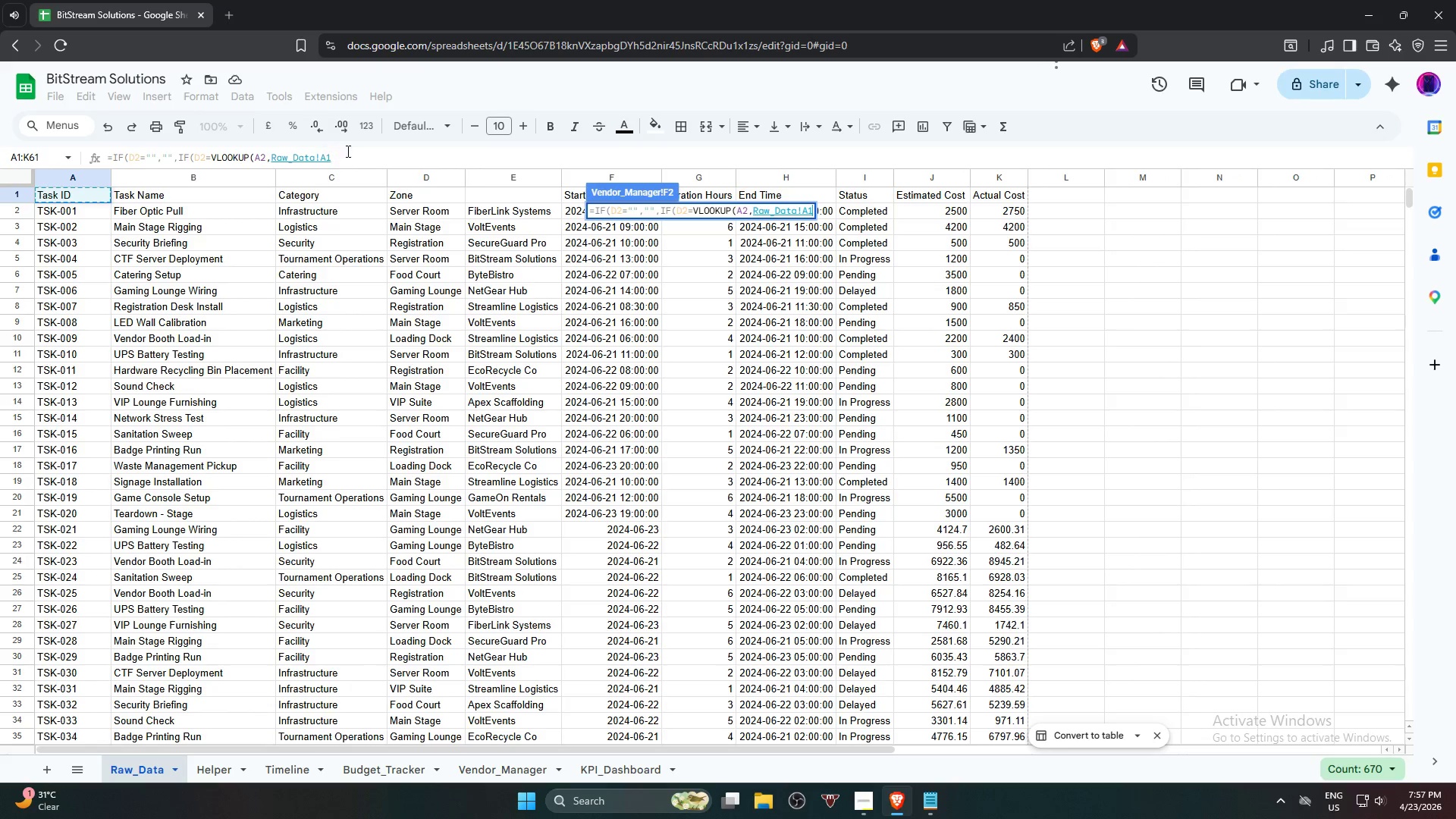 
left_click([355, 155])
 